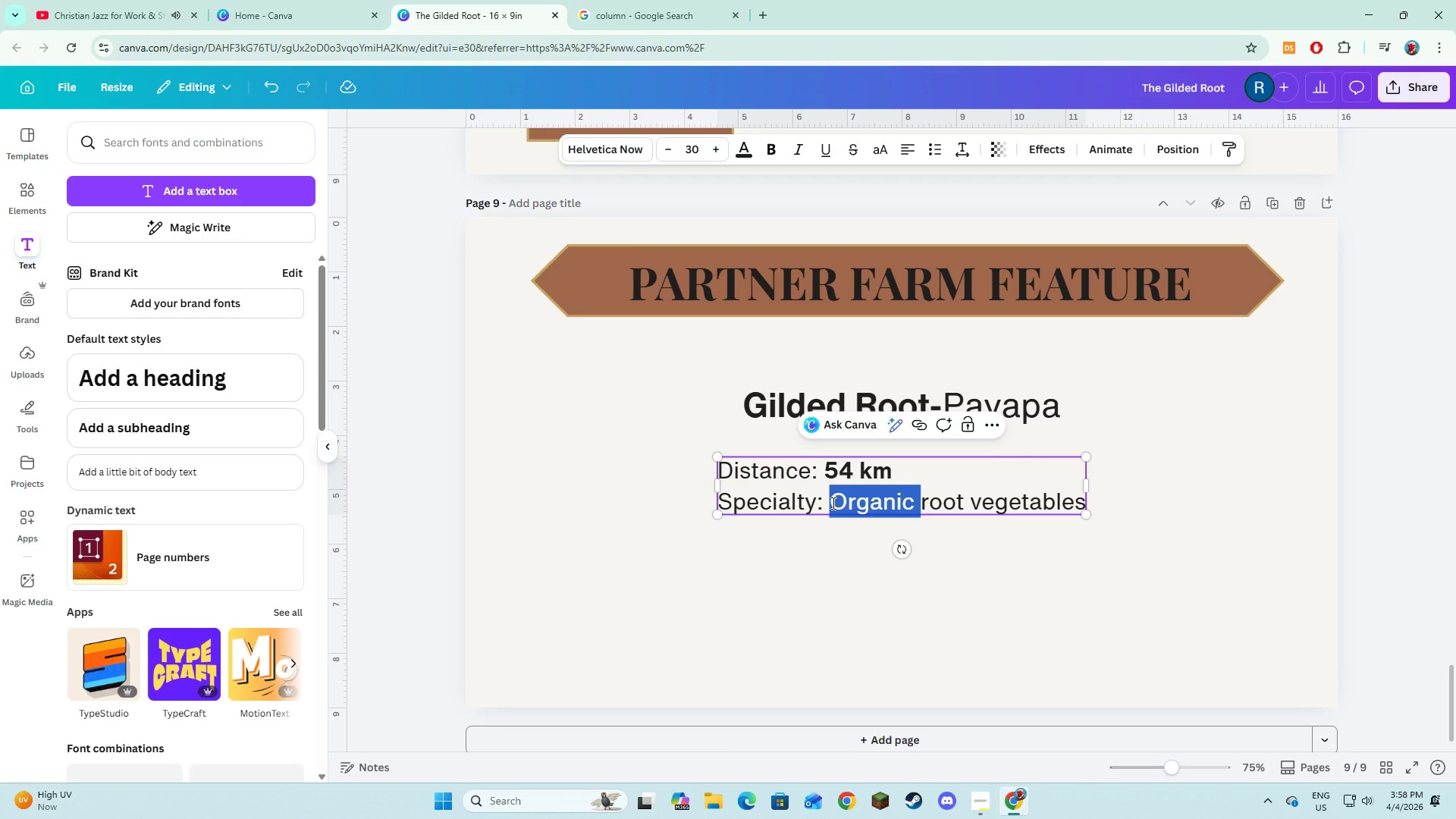 
left_click([832, 503])
 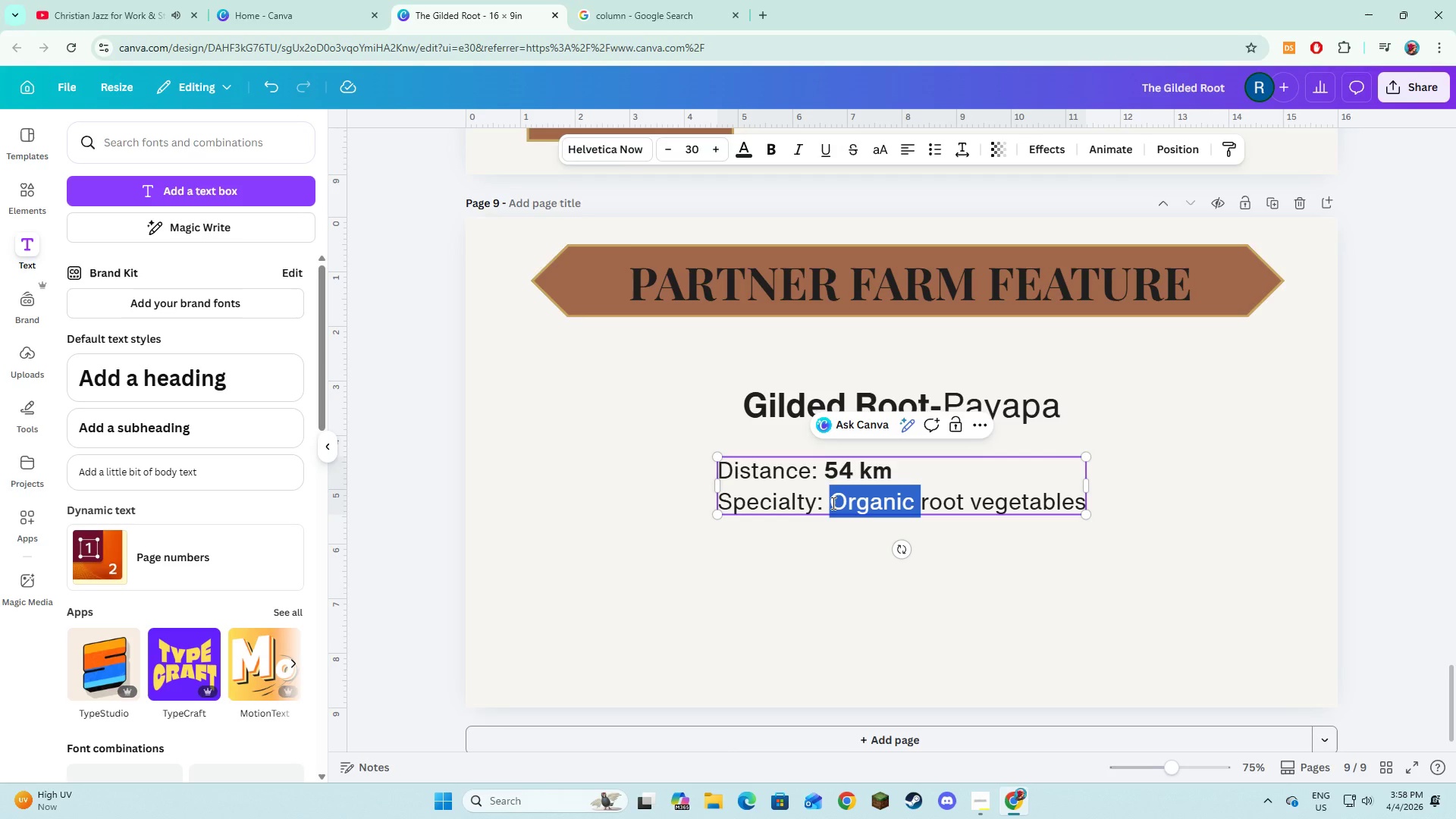 
left_click_drag(start_coordinate=[832, 503], to_coordinate=[1025, 502])
 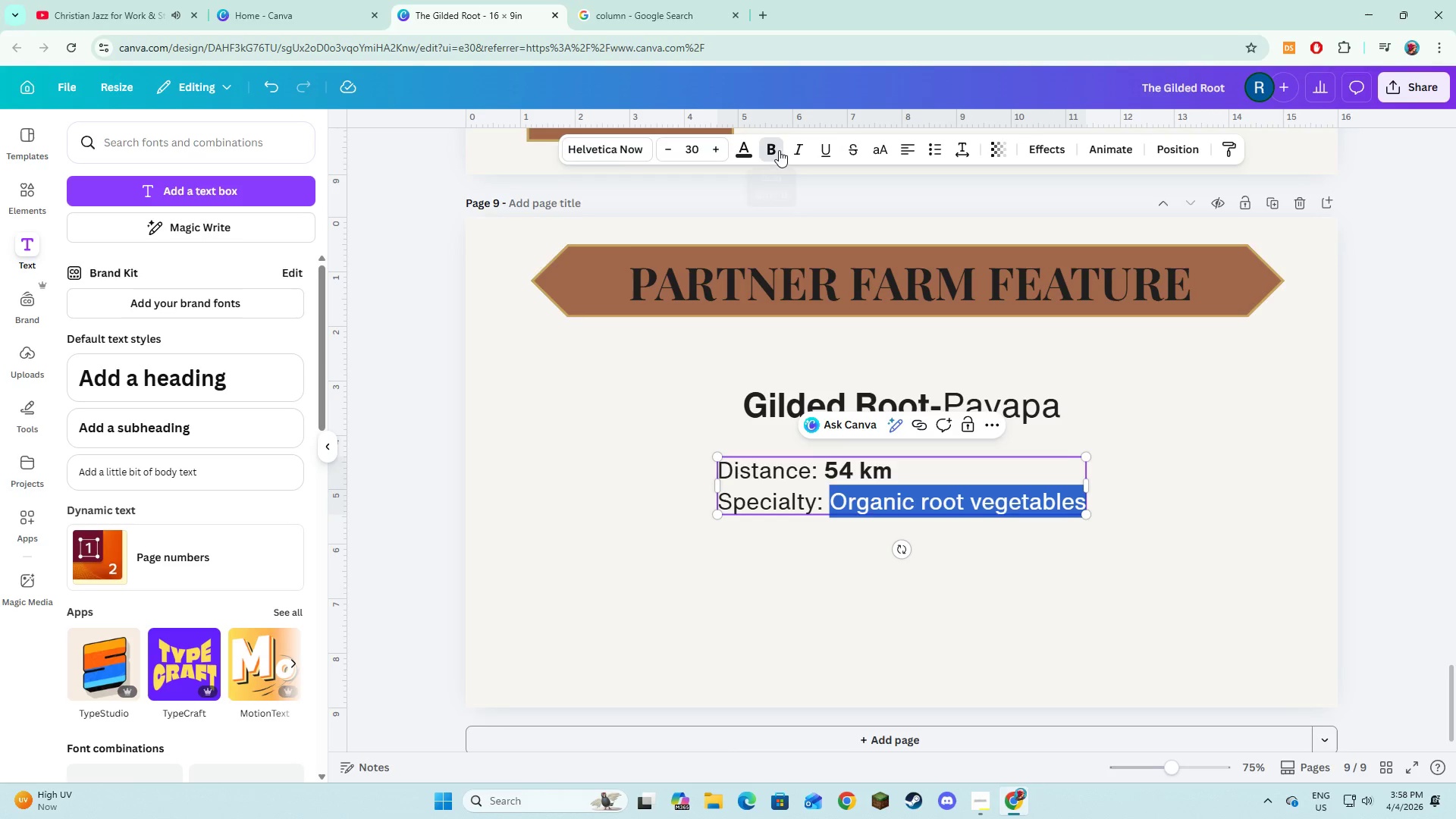 
double_click([818, 673])
 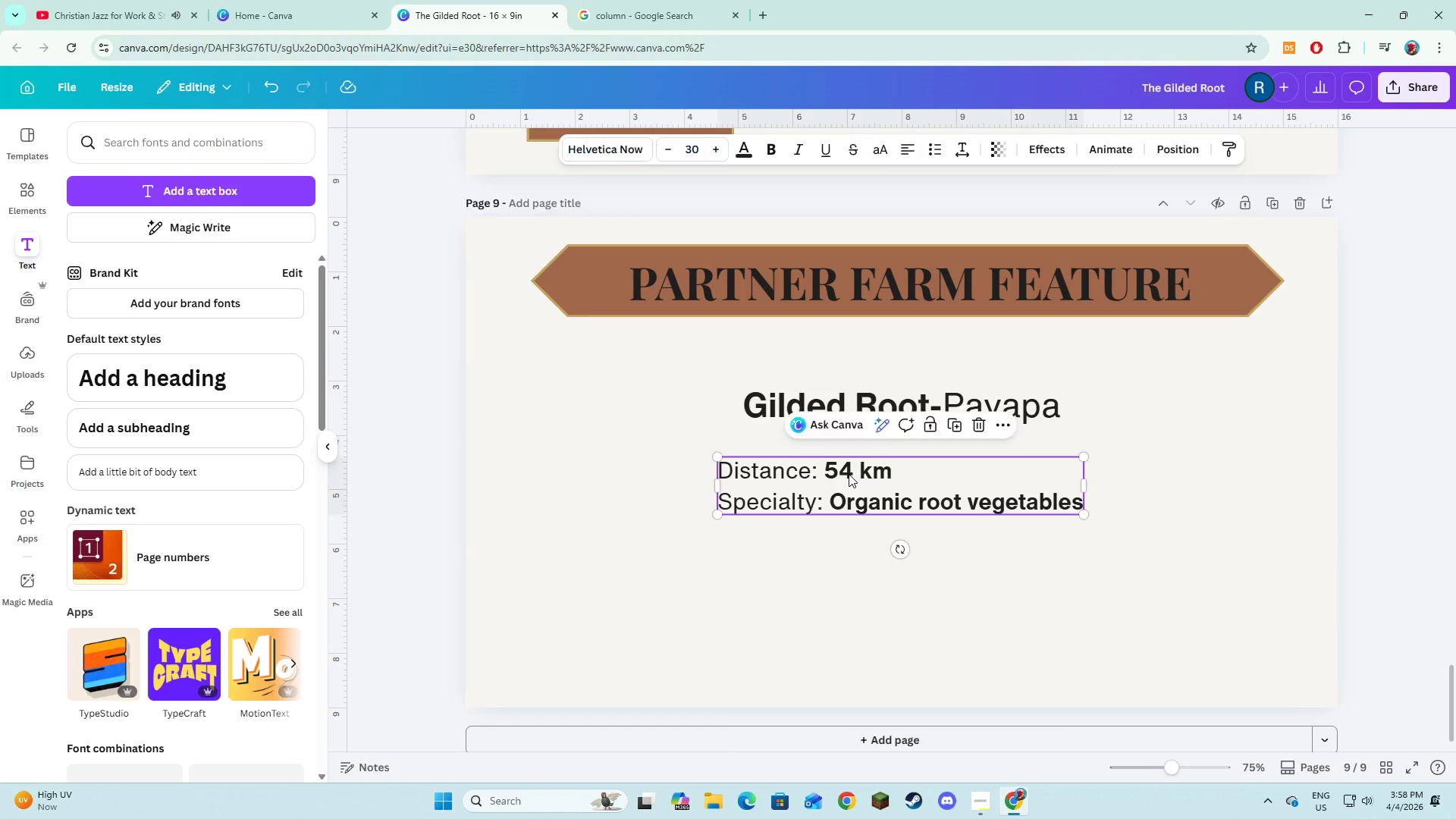 
double_click([849, 474])
 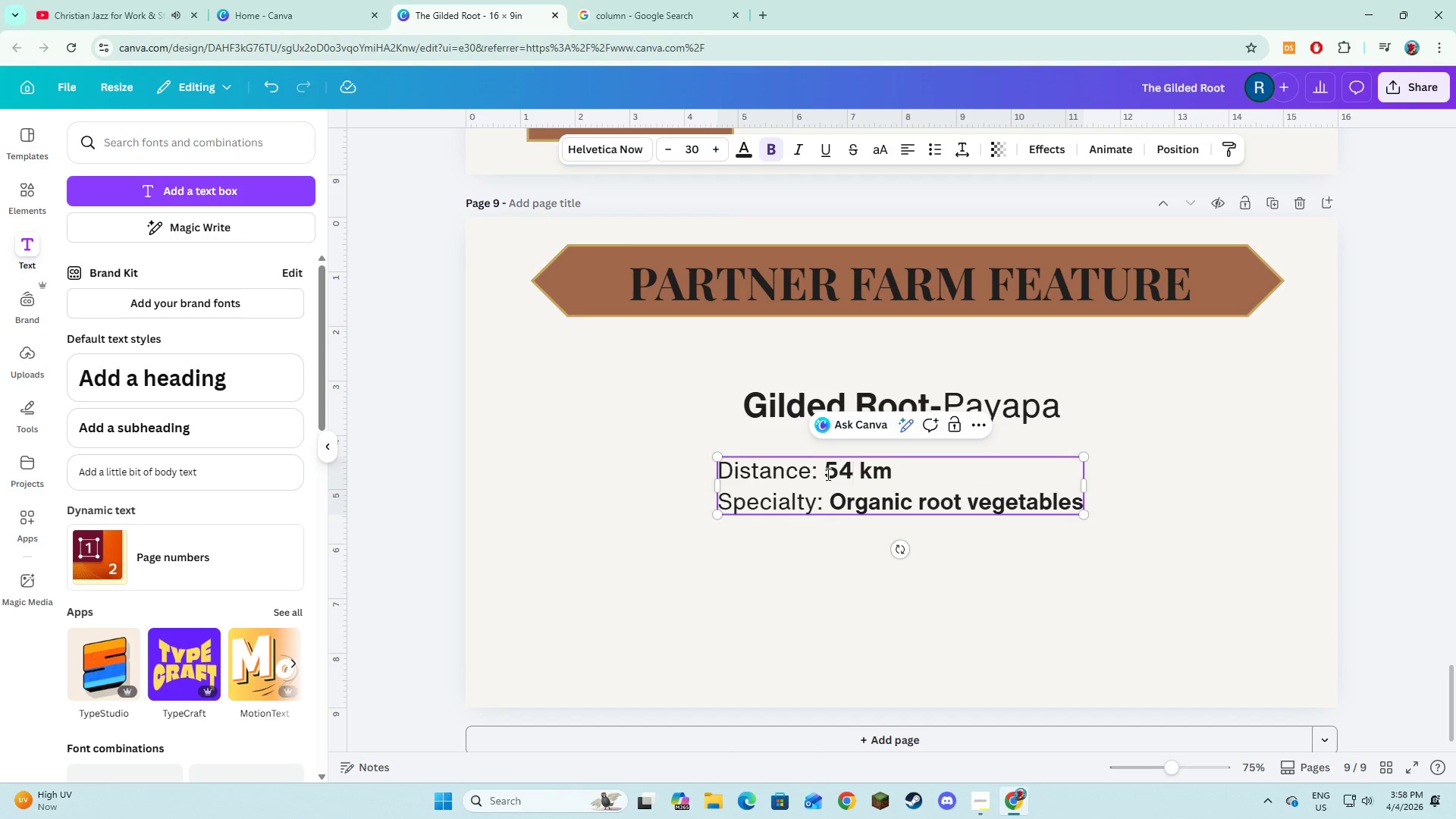 
left_click_drag(start_coordinate=[827, 474], to_coordinate=[893, 484])
 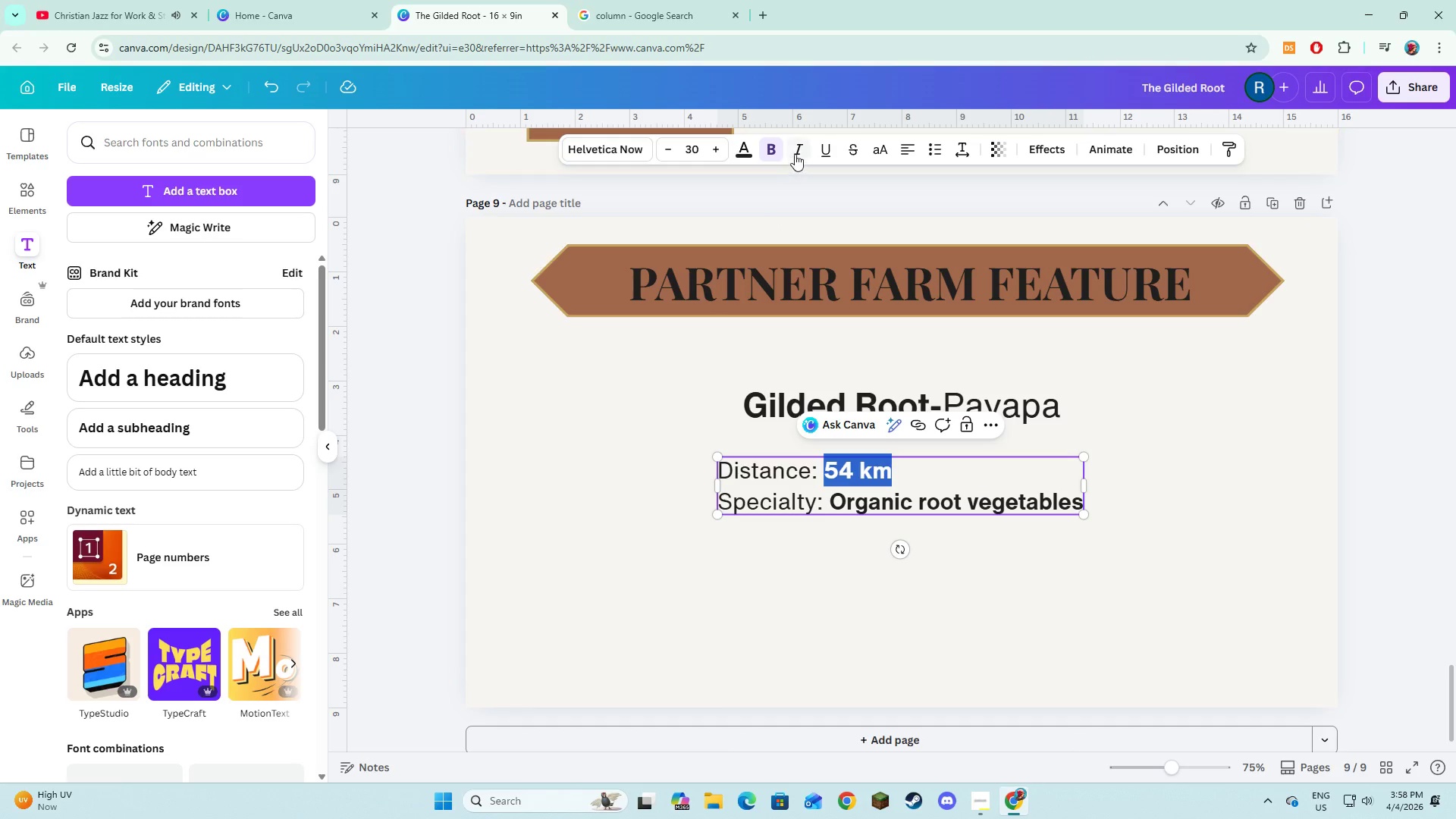 
left_click([795, 154])
 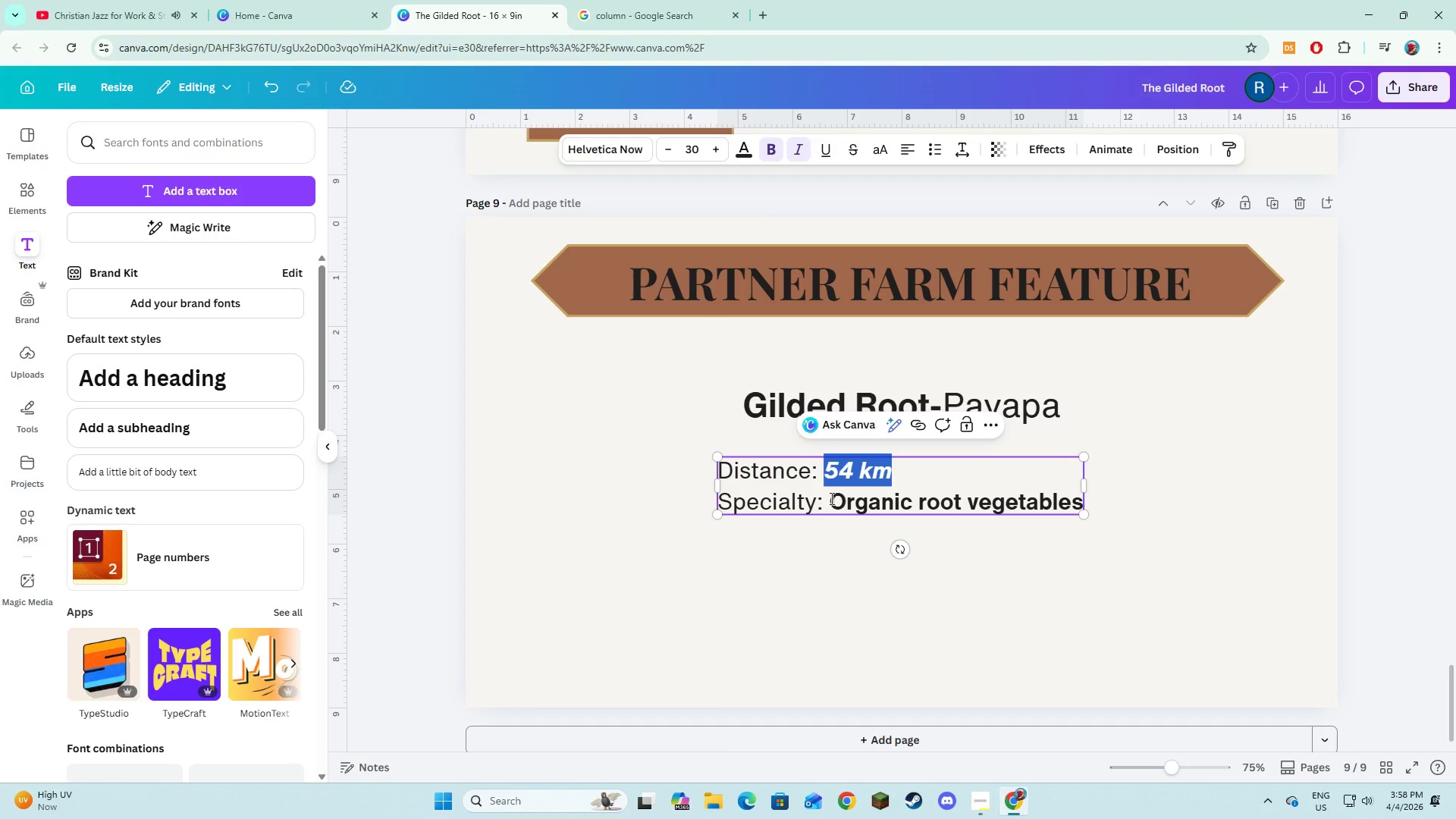 
left_click_drag(start_coordinate=[830, 498], to_coordinate=[1079, 508])
 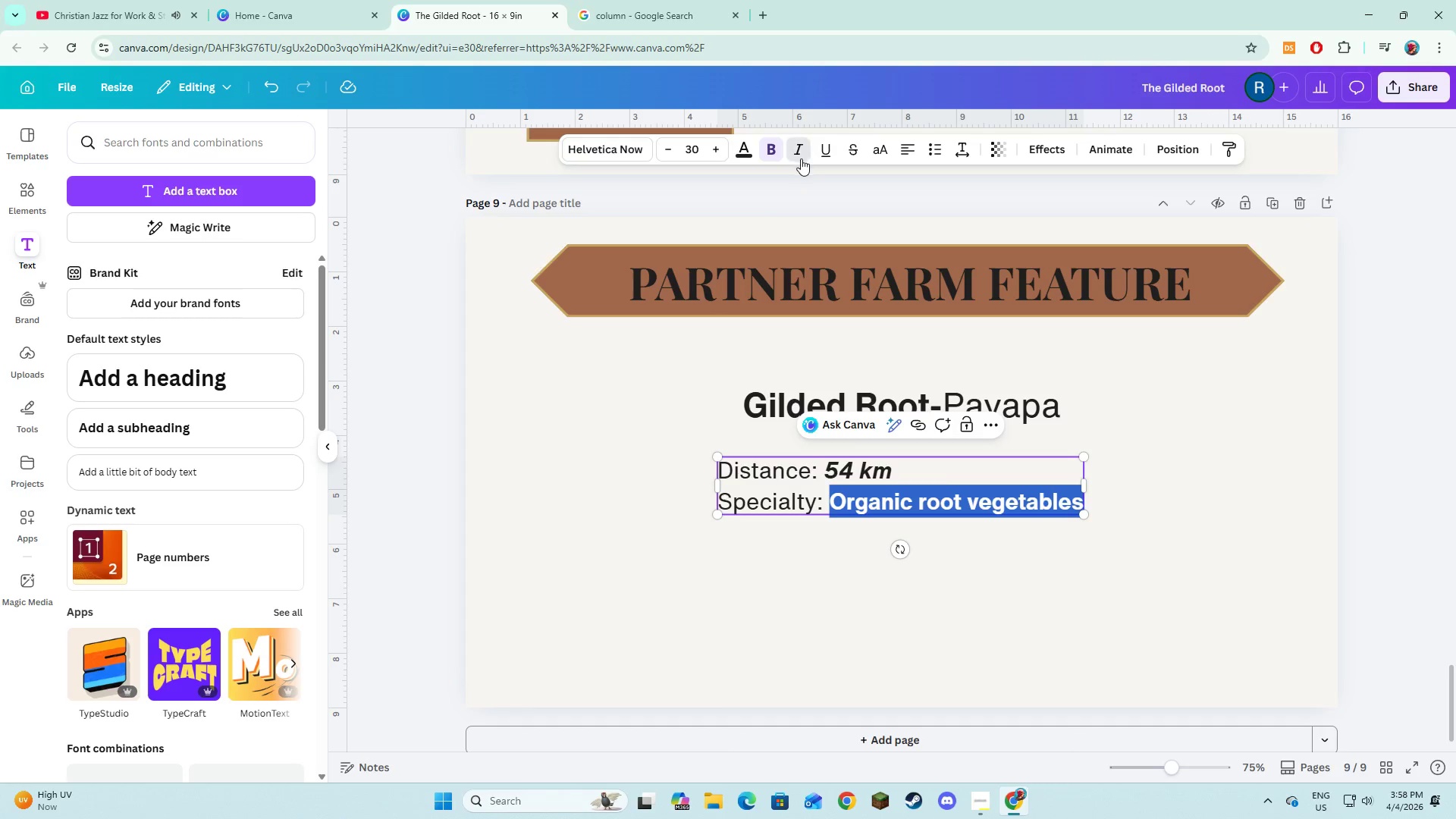 
double_click([737, 532])
 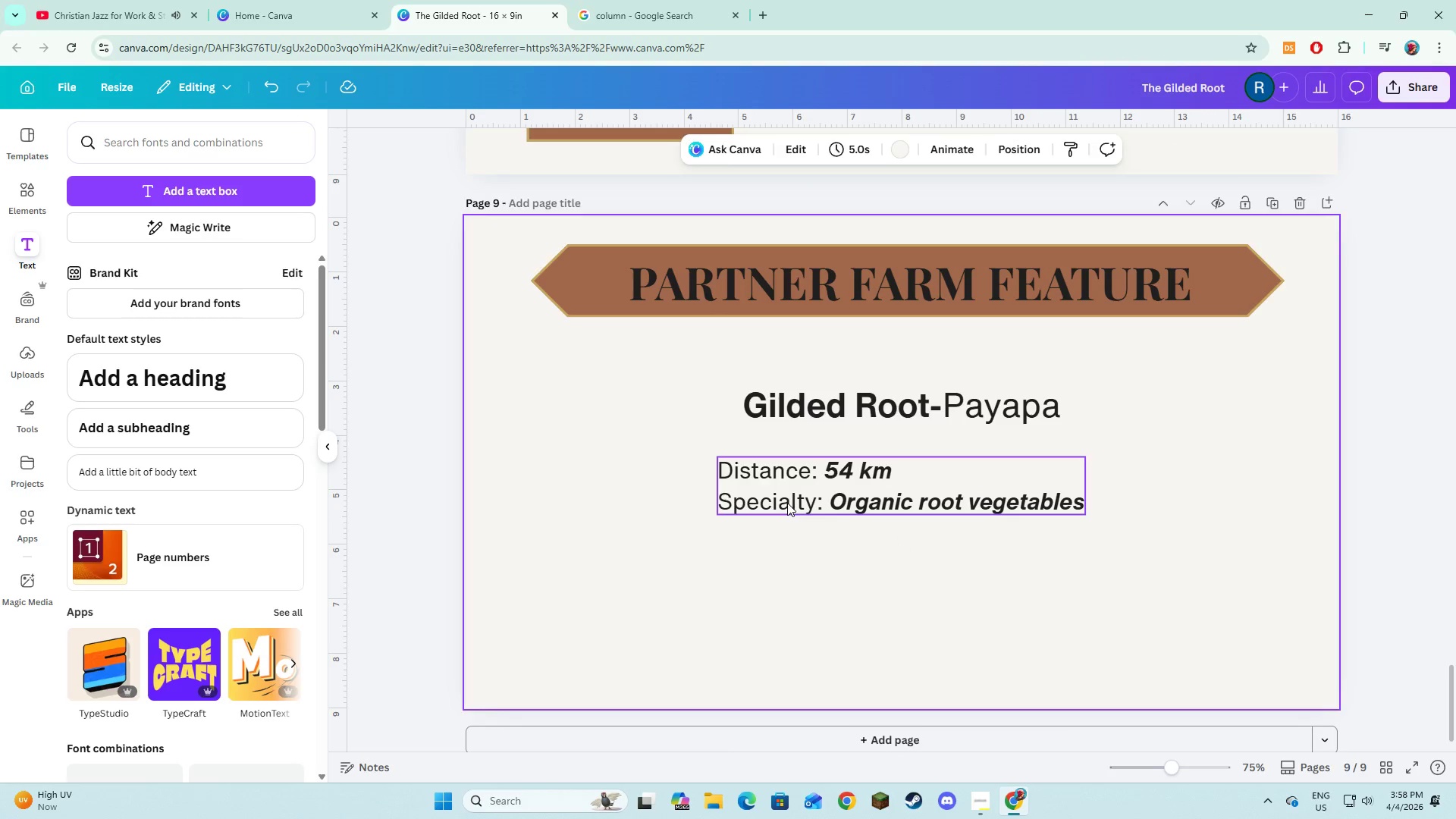 
left_click_drag(start_coordinate=[787, 503], to_coordinate=[789, 507])
 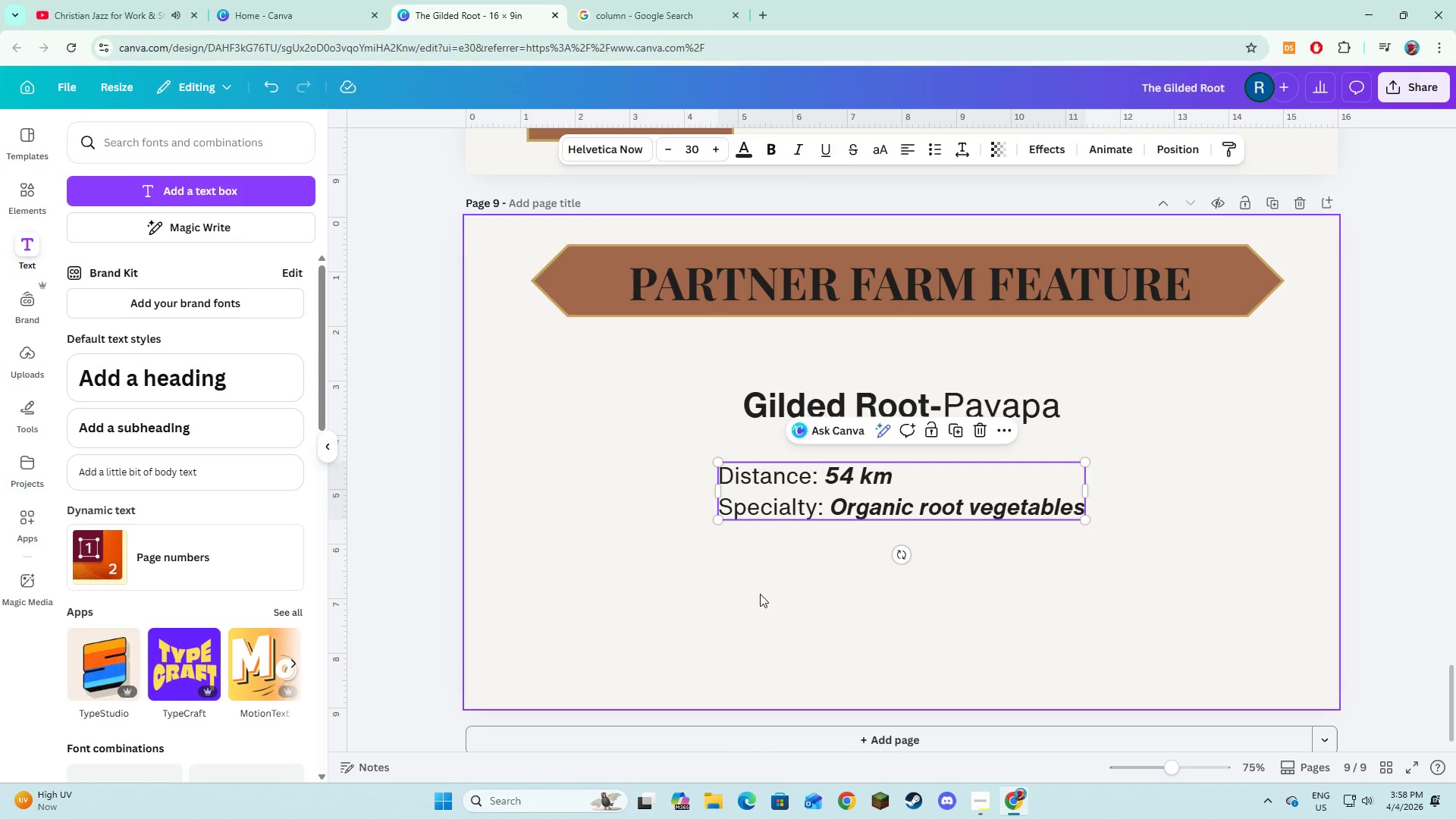 
left_click([760, 594])
 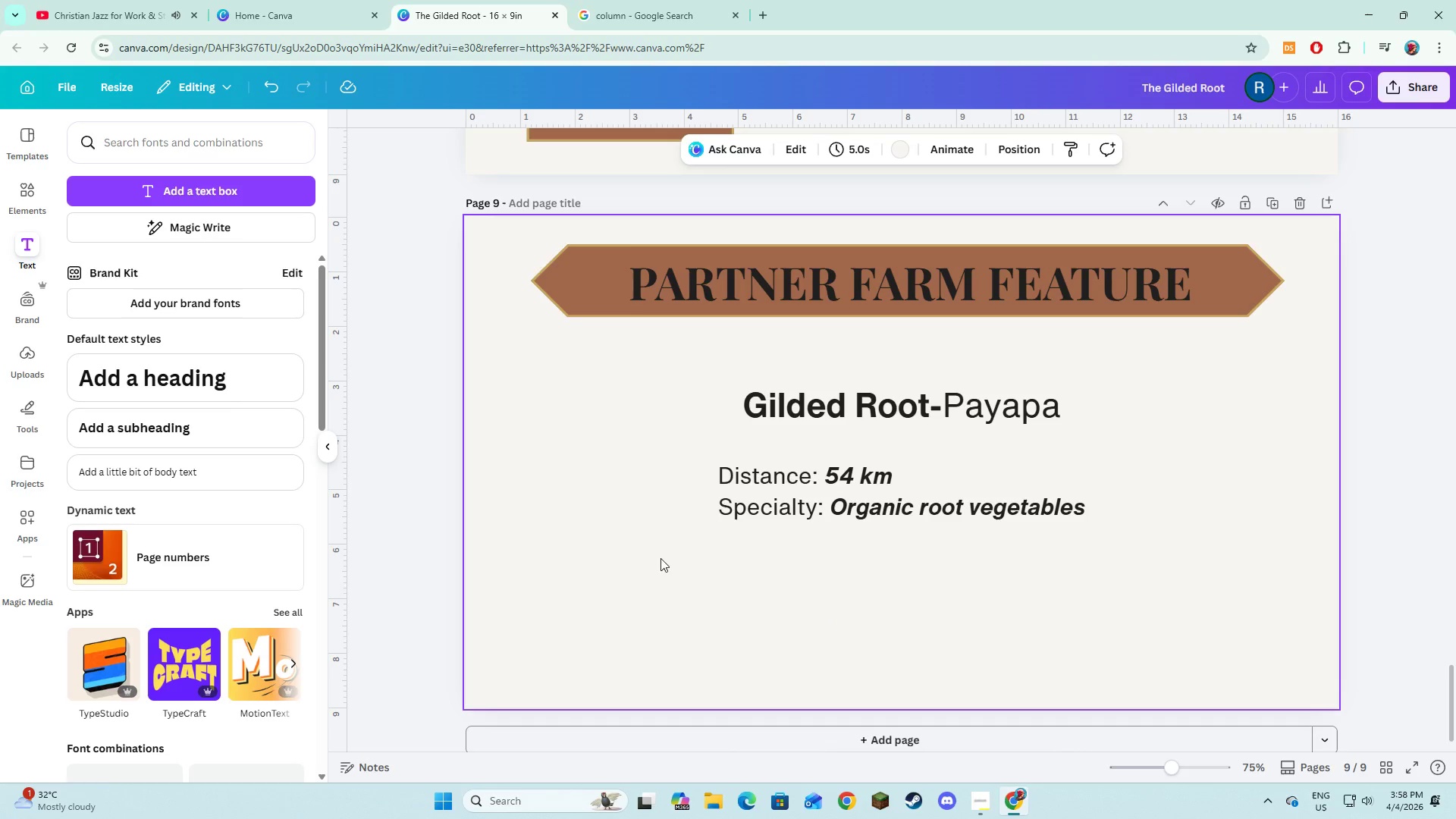 
left_click([196, 173])
 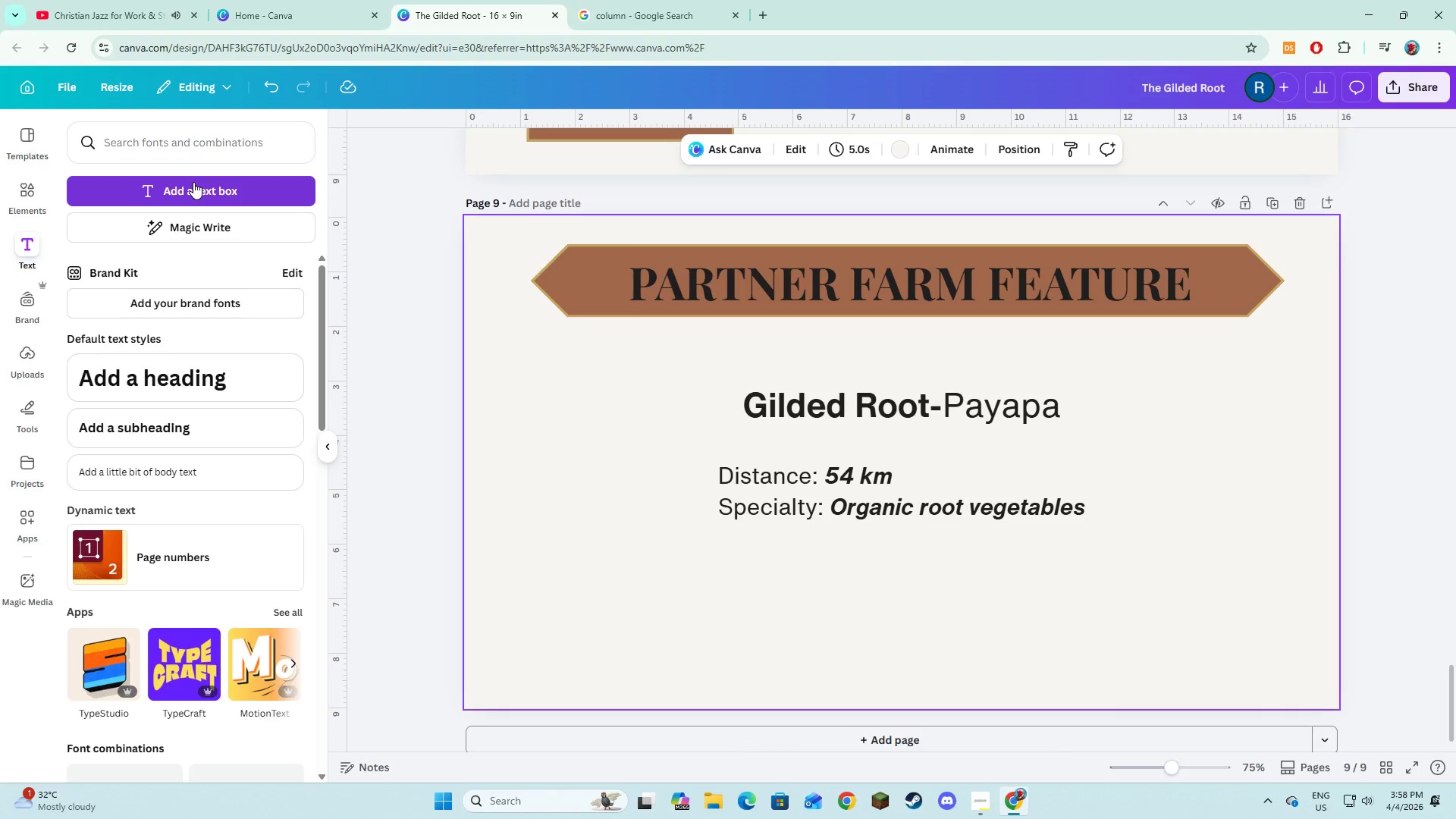 
left_click([193, 182])
 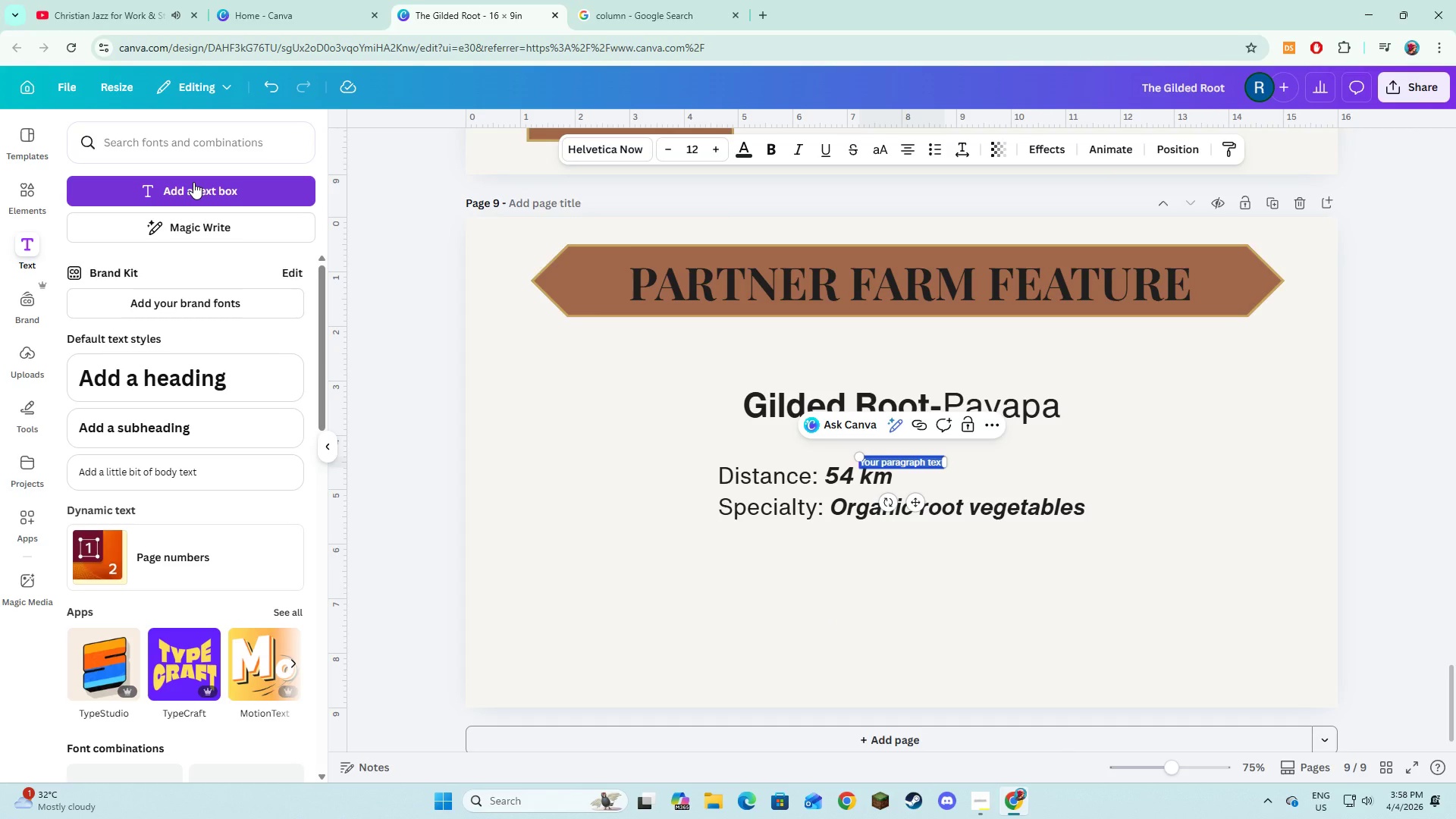 
type(:)
key(Backspace)
type(" Our)
key(Backspace)
key(Backspace)
key(Backspace)
key(Backspace)
type(Our Par)
key(Backspace)
key(Backspace)
key(Backspace)
type(partnership ensures consistent quality while sustaining local livelihoods.")
 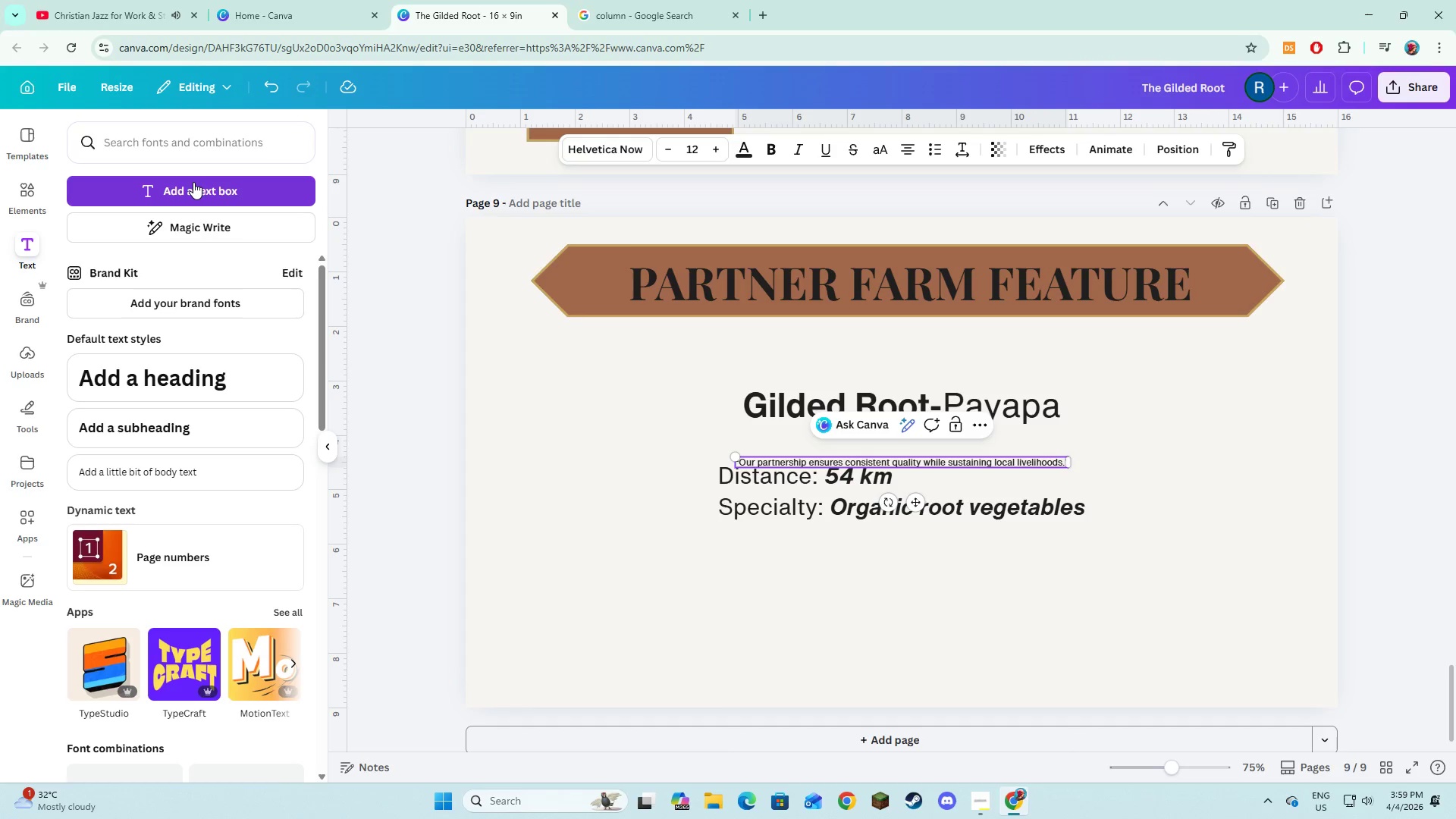 
key(Control+ControlLeft)
 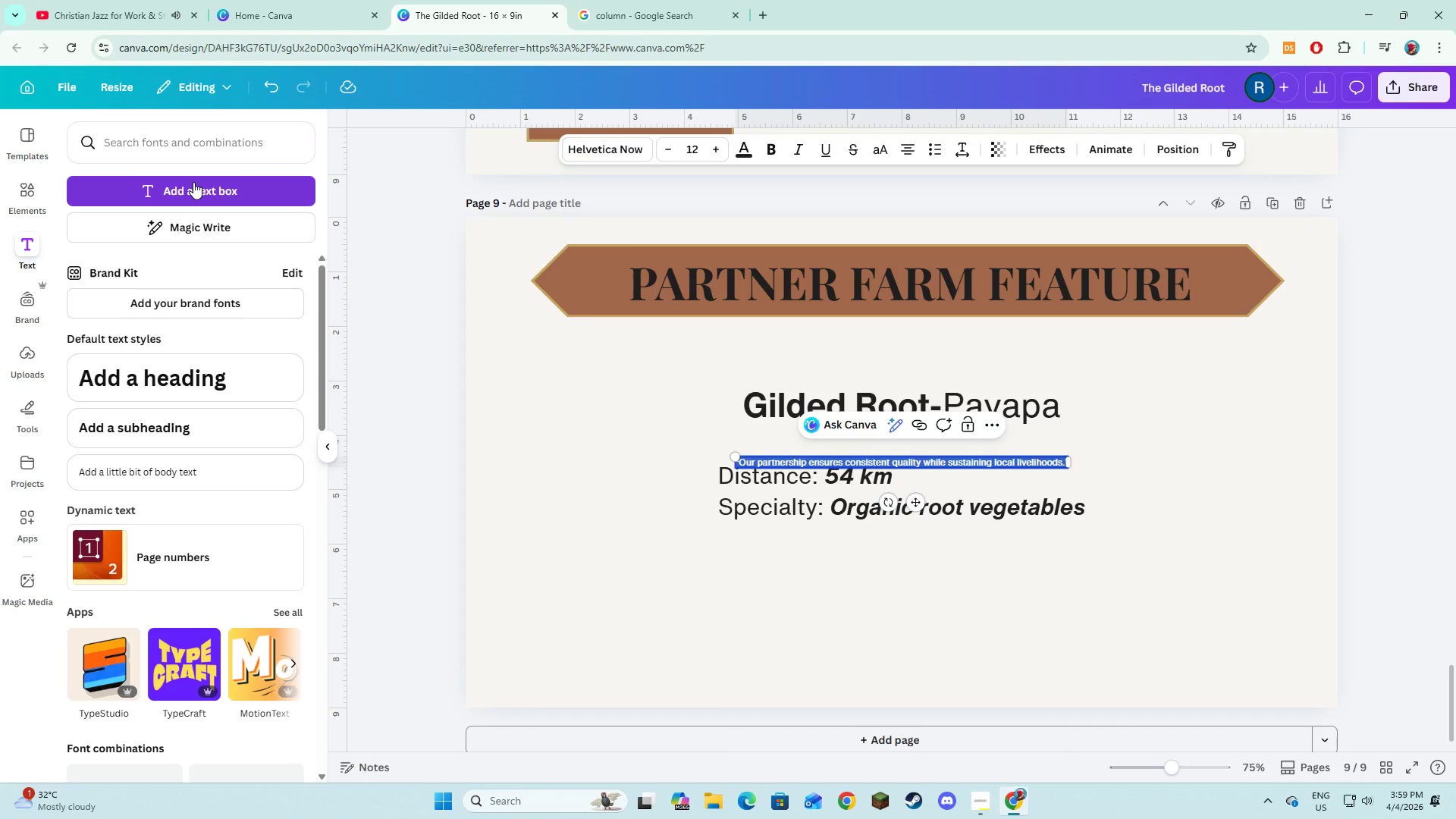 
key(Control+A)
 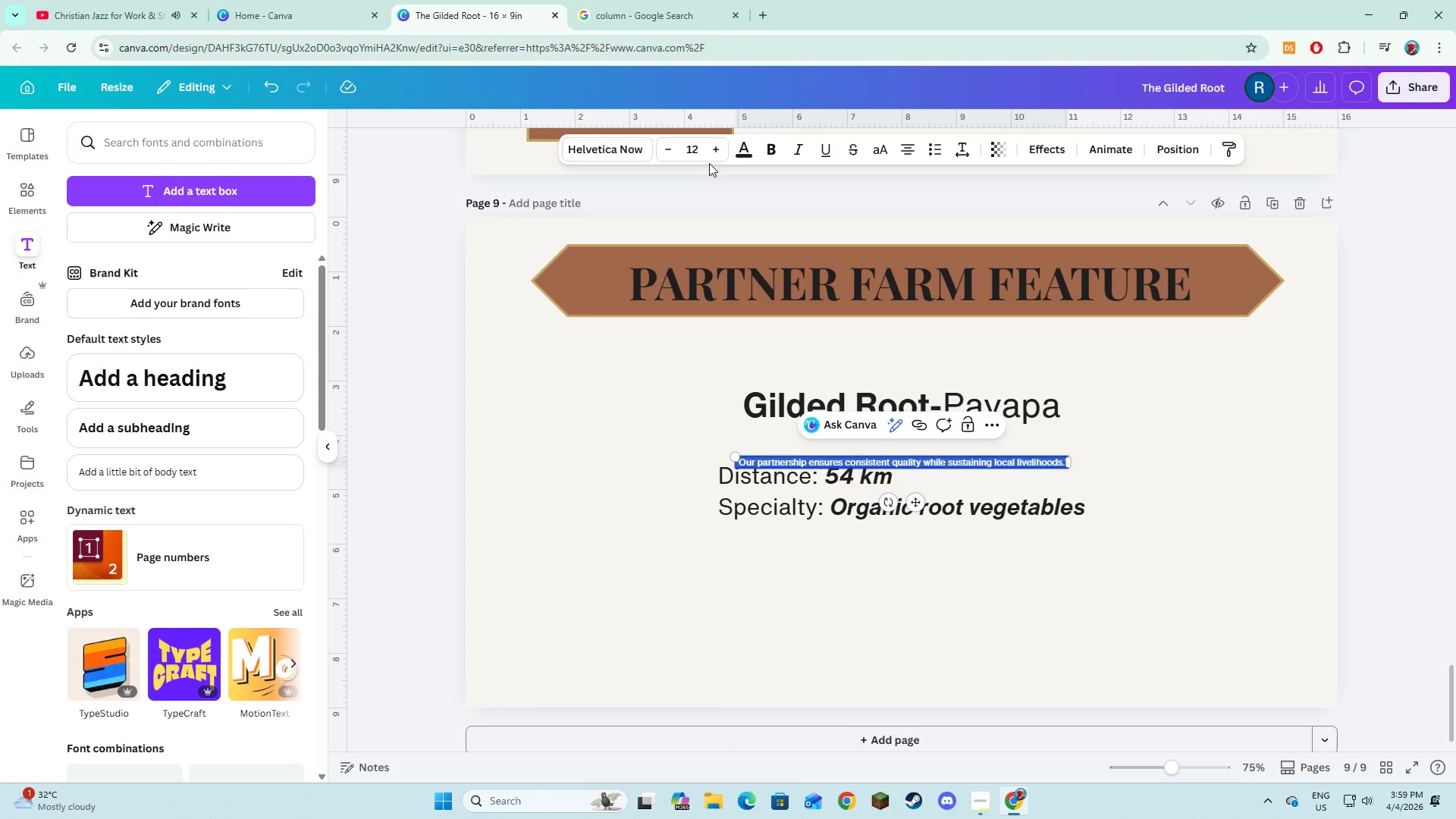 
double_click([711, 154])
 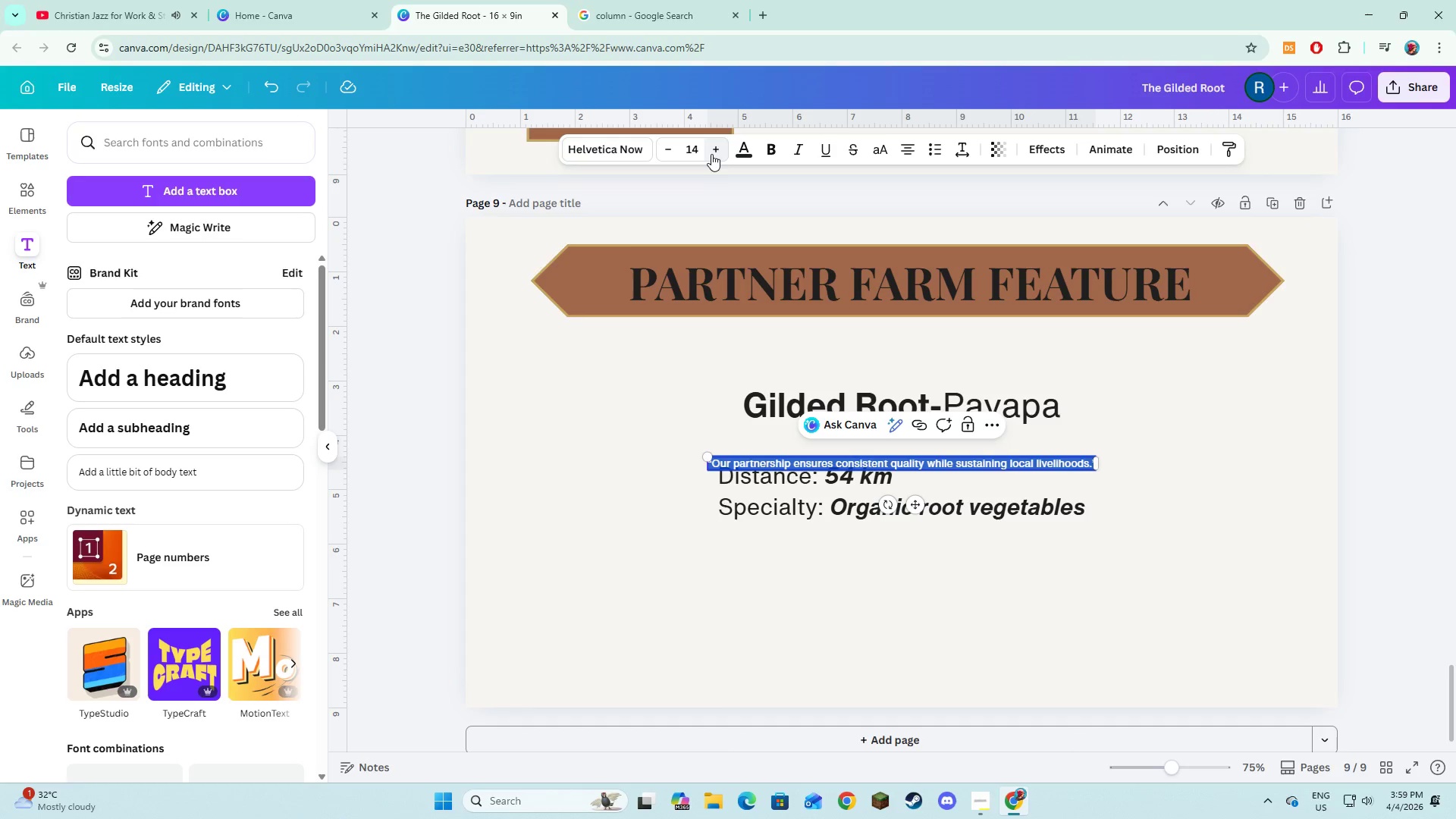 
triple_click([711, 154])
 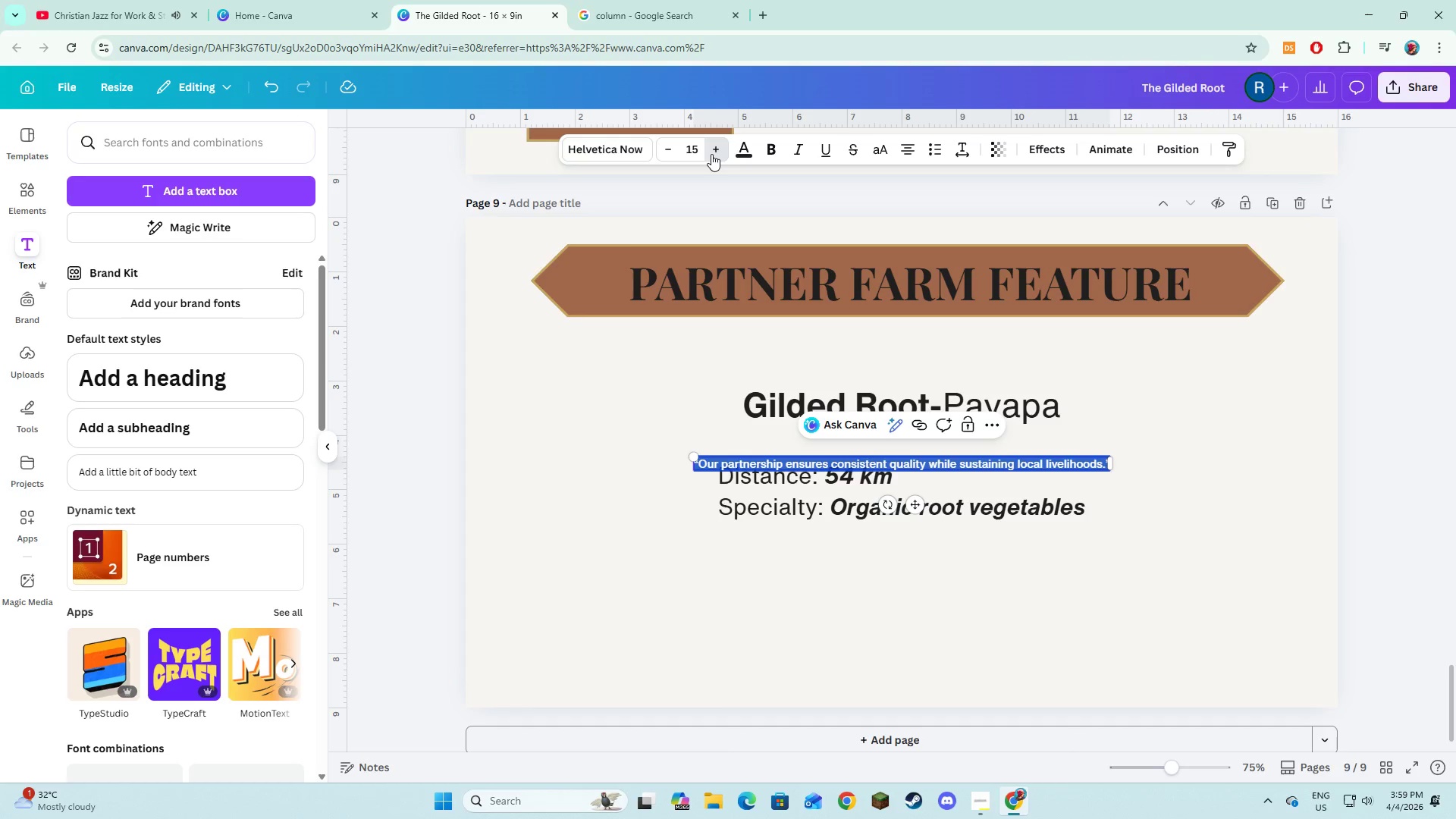 
triple_click([711, 154])
 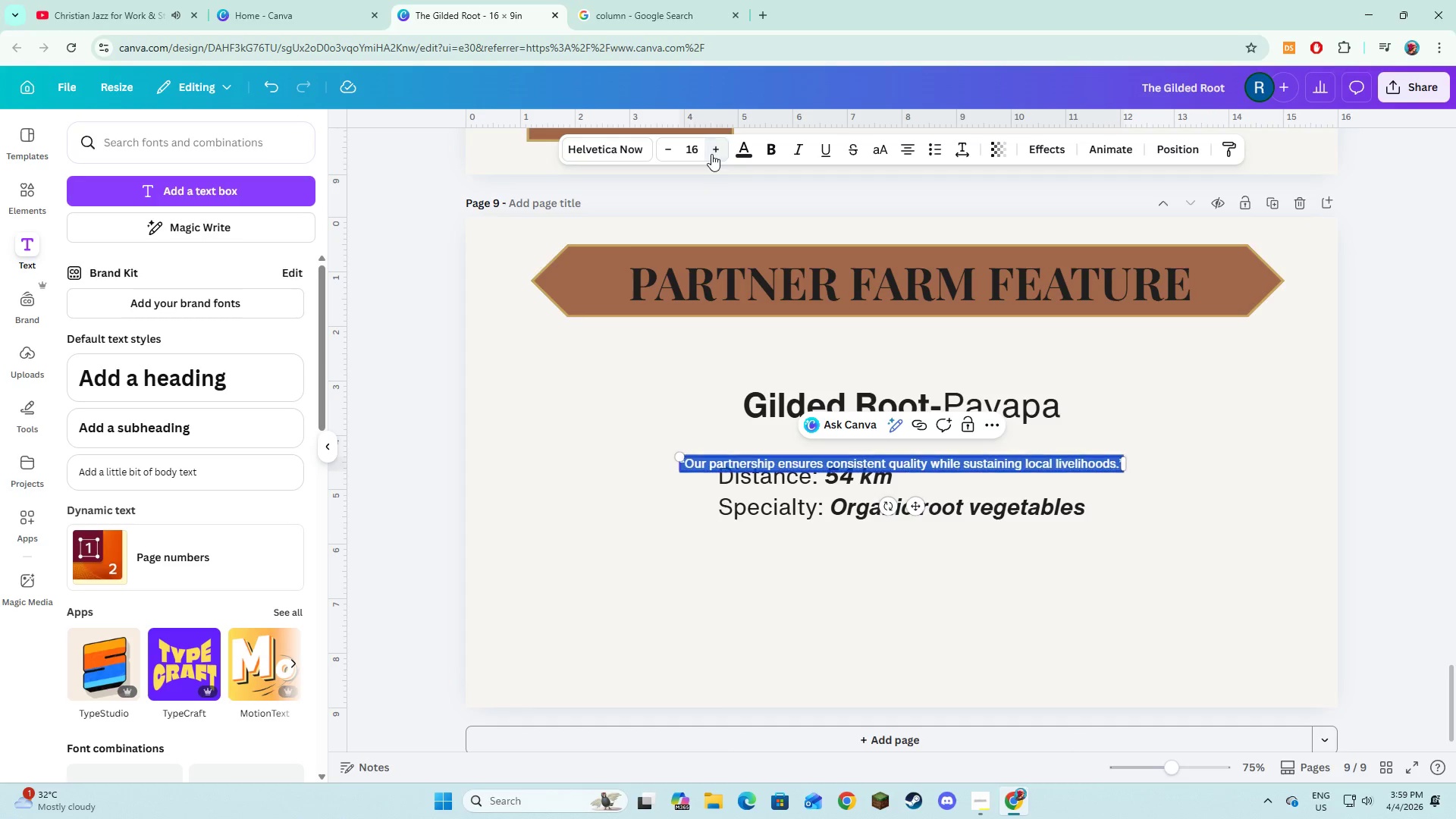 
triple_click([711, 154])
 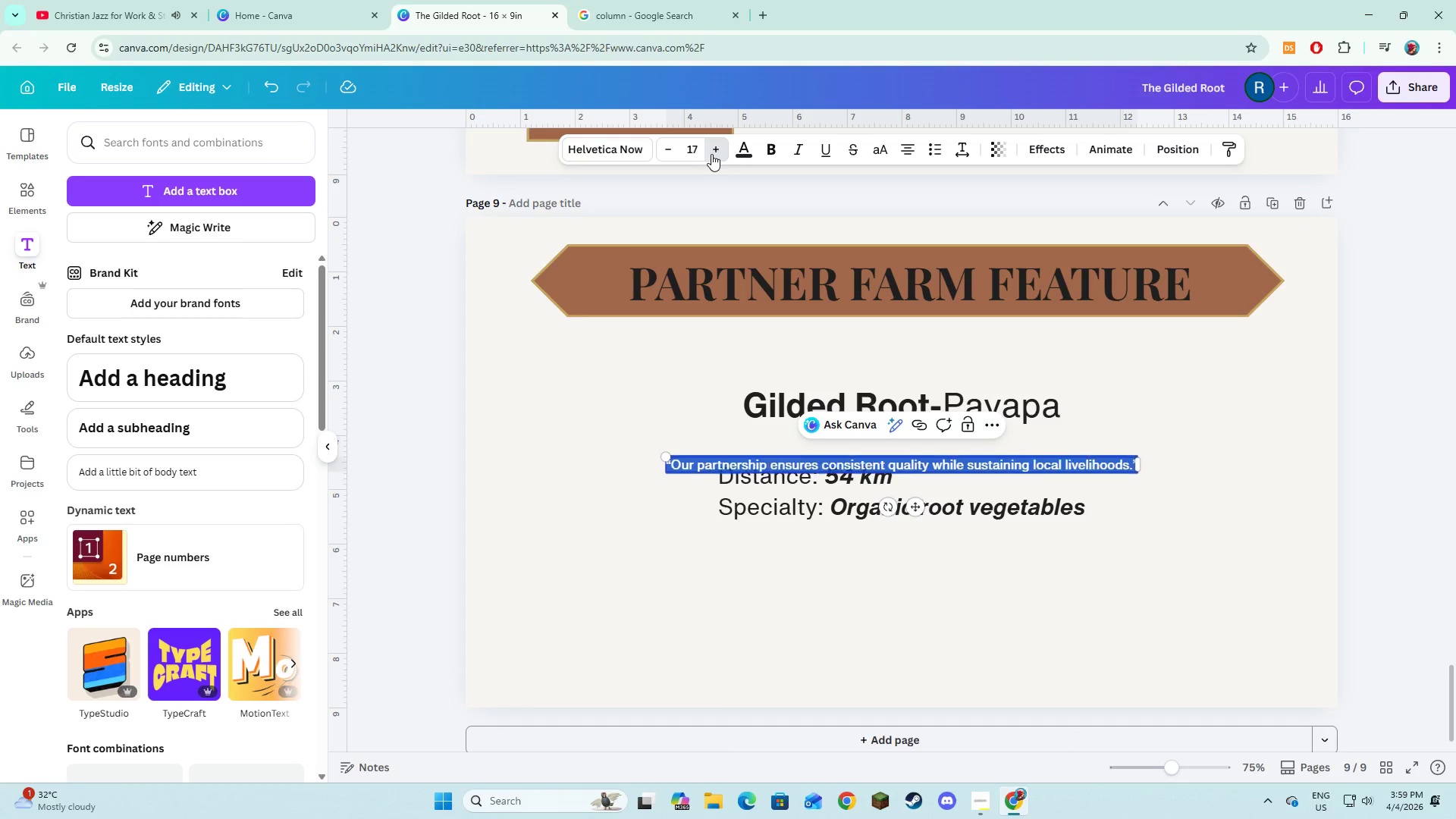 
triple_click([711, 154])
 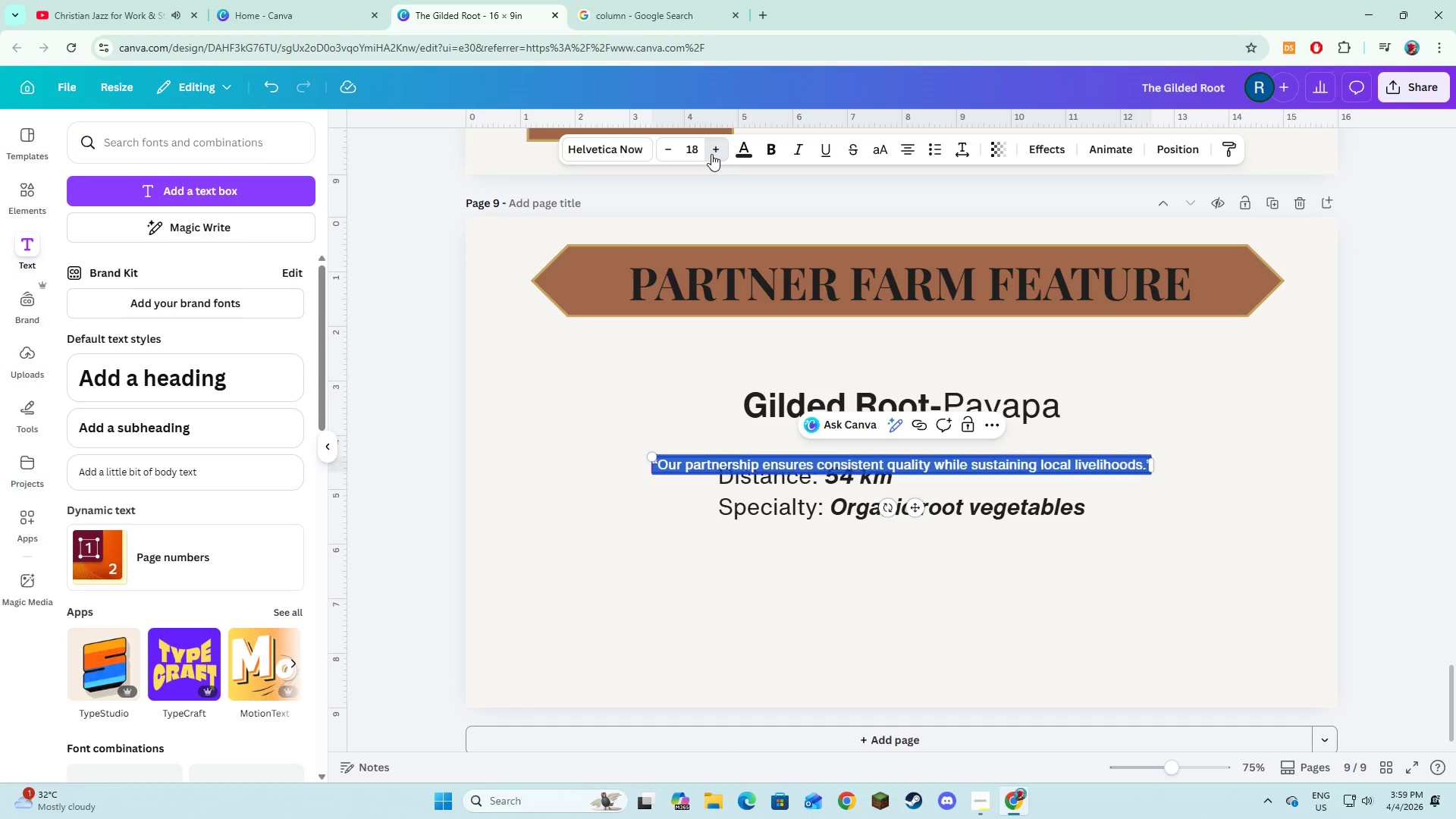 
triple_click([711, 154])
 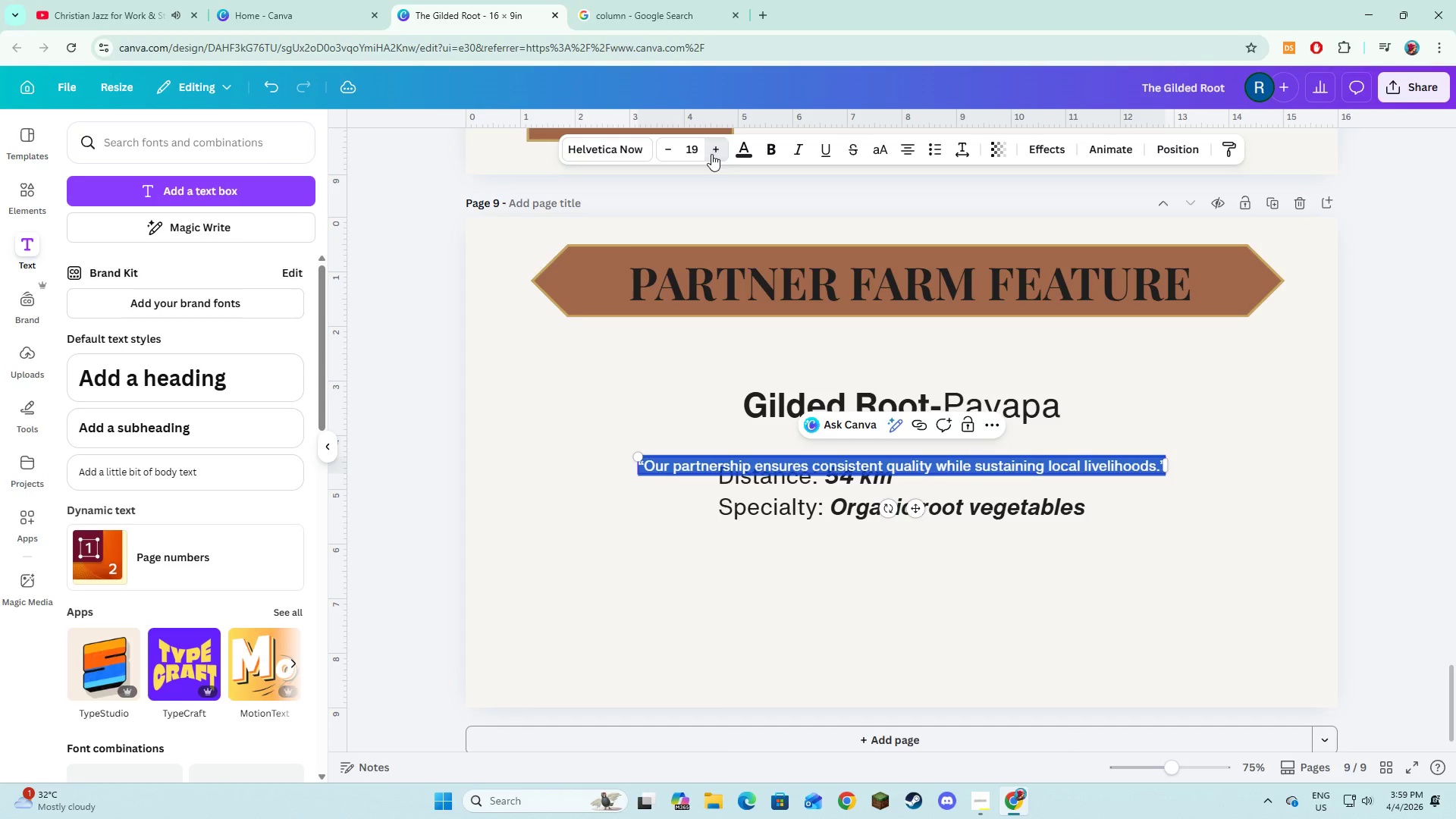 
triple_click([711, 154])
 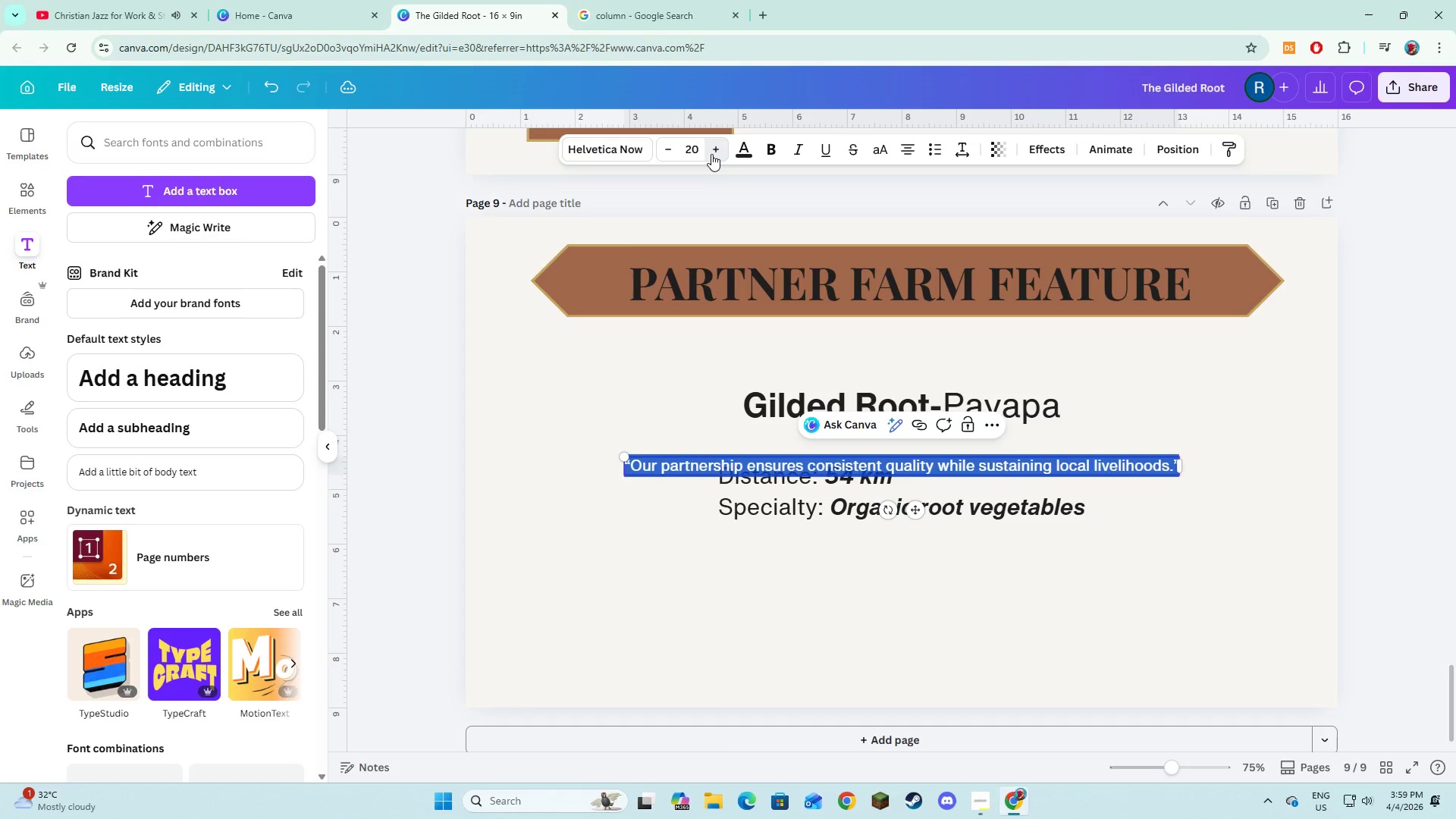 
triple_click([711, 154])
 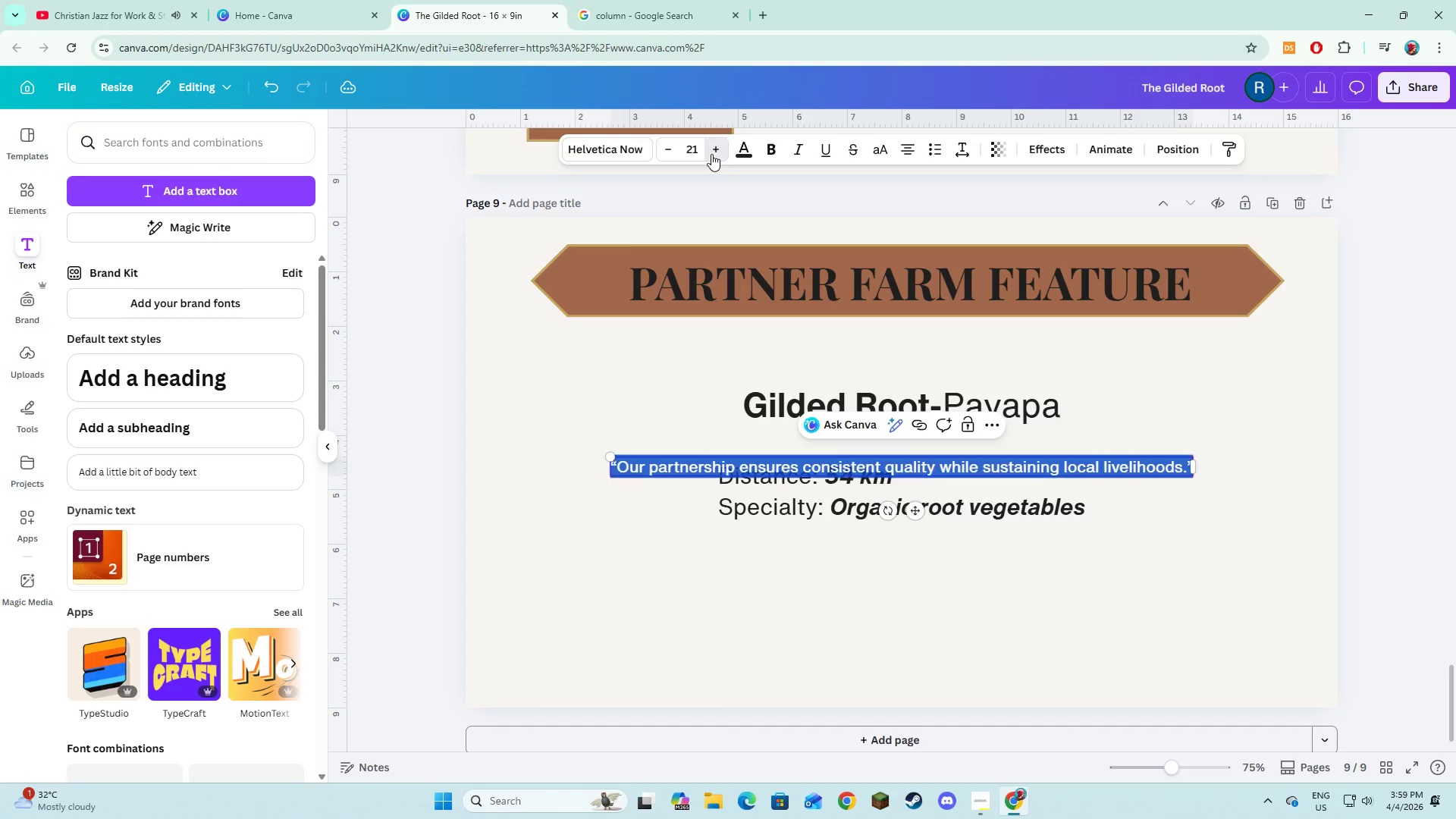 
triple_click([711, 154])
 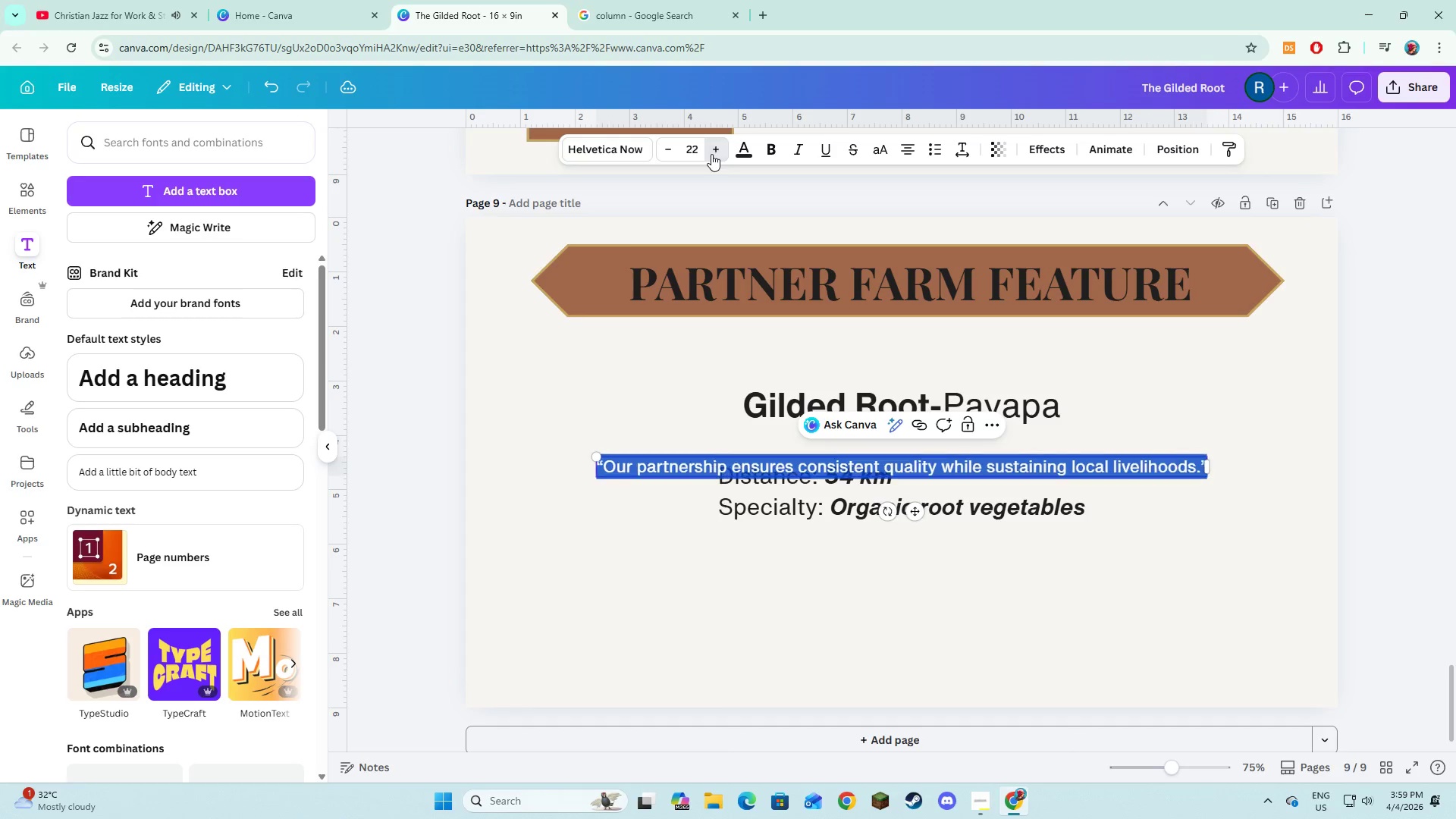 
triple_click([711, 154])
 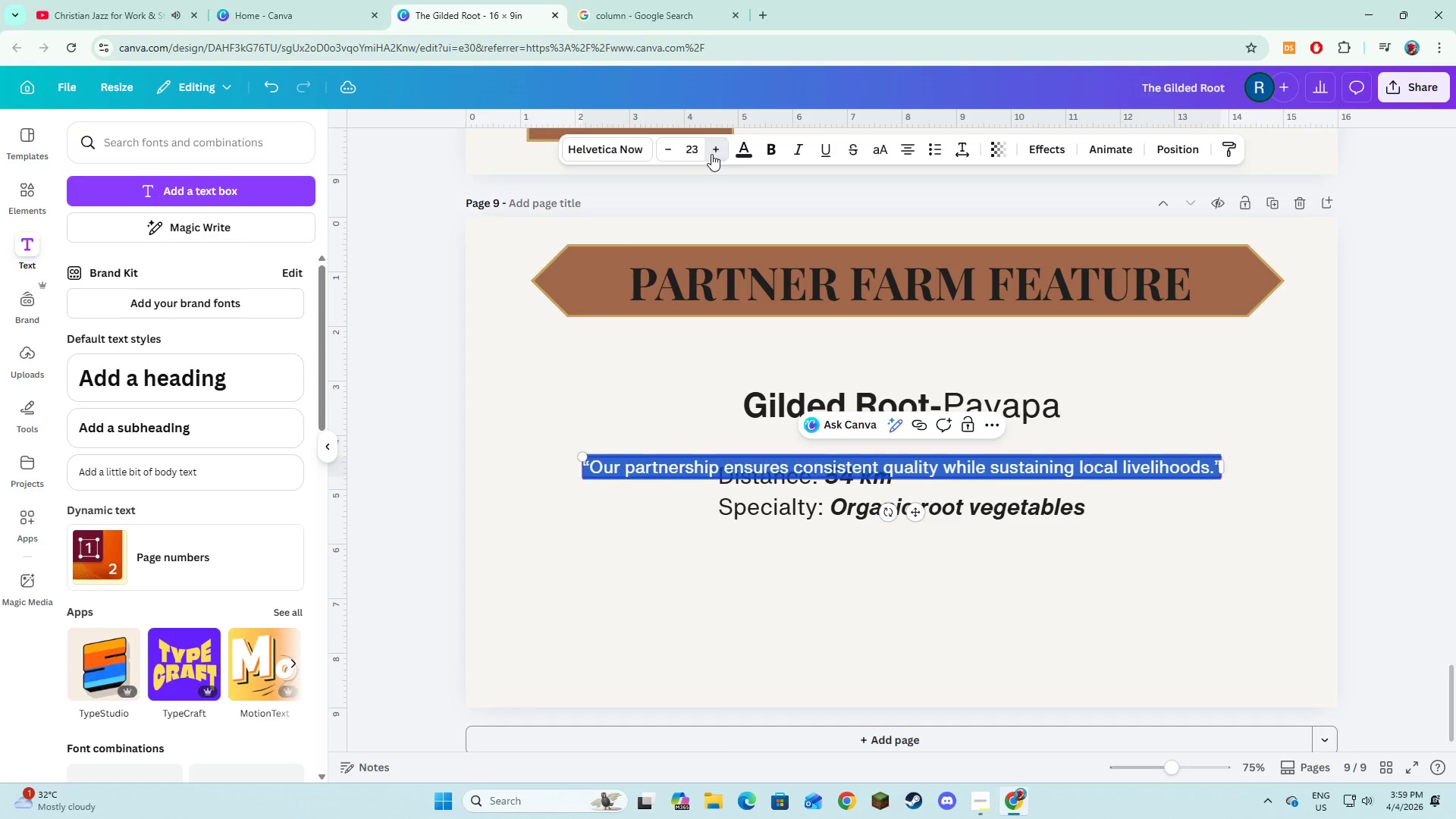 
triple_click([711, 154])
 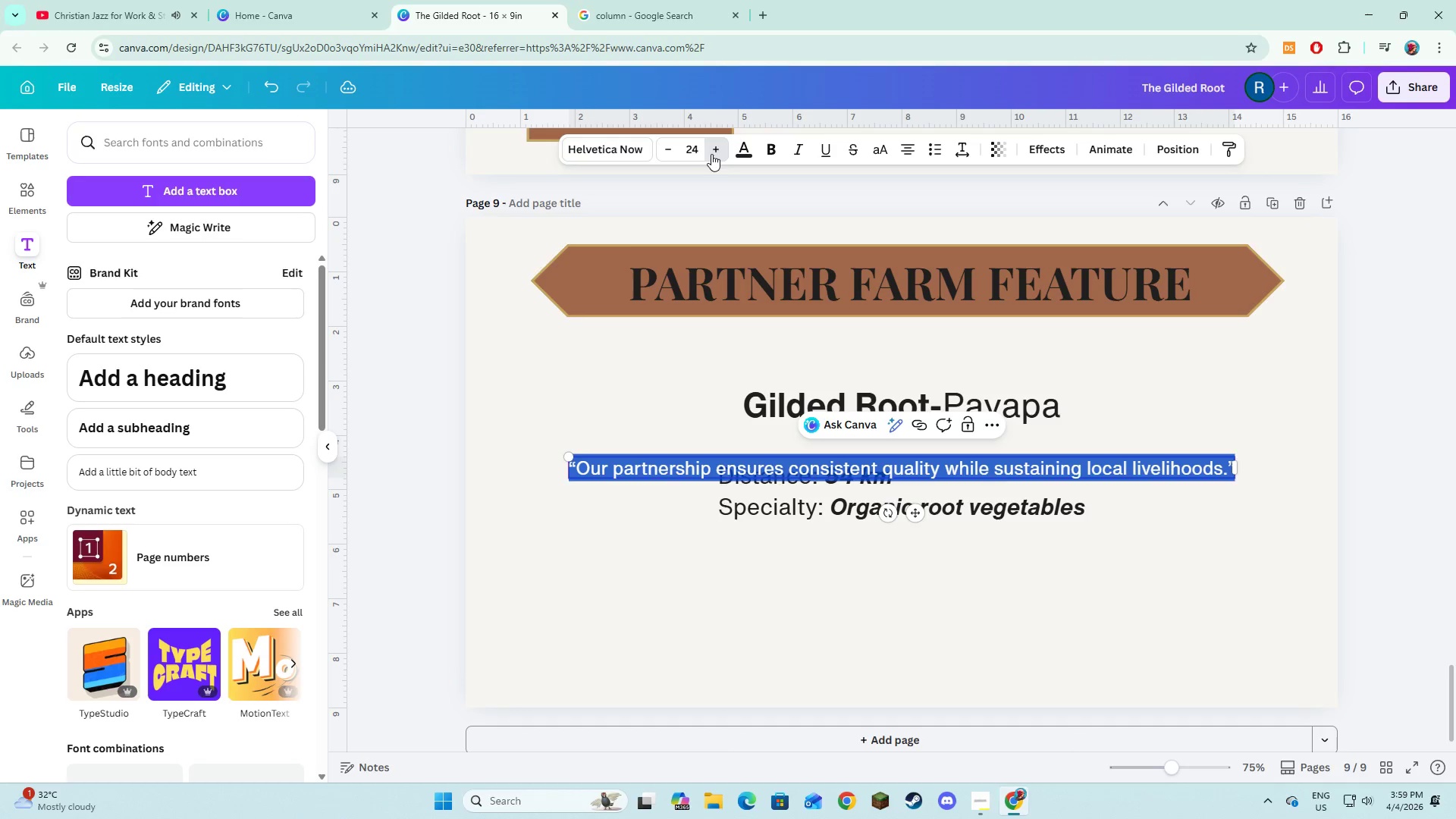 
triple_click([711, 154])
 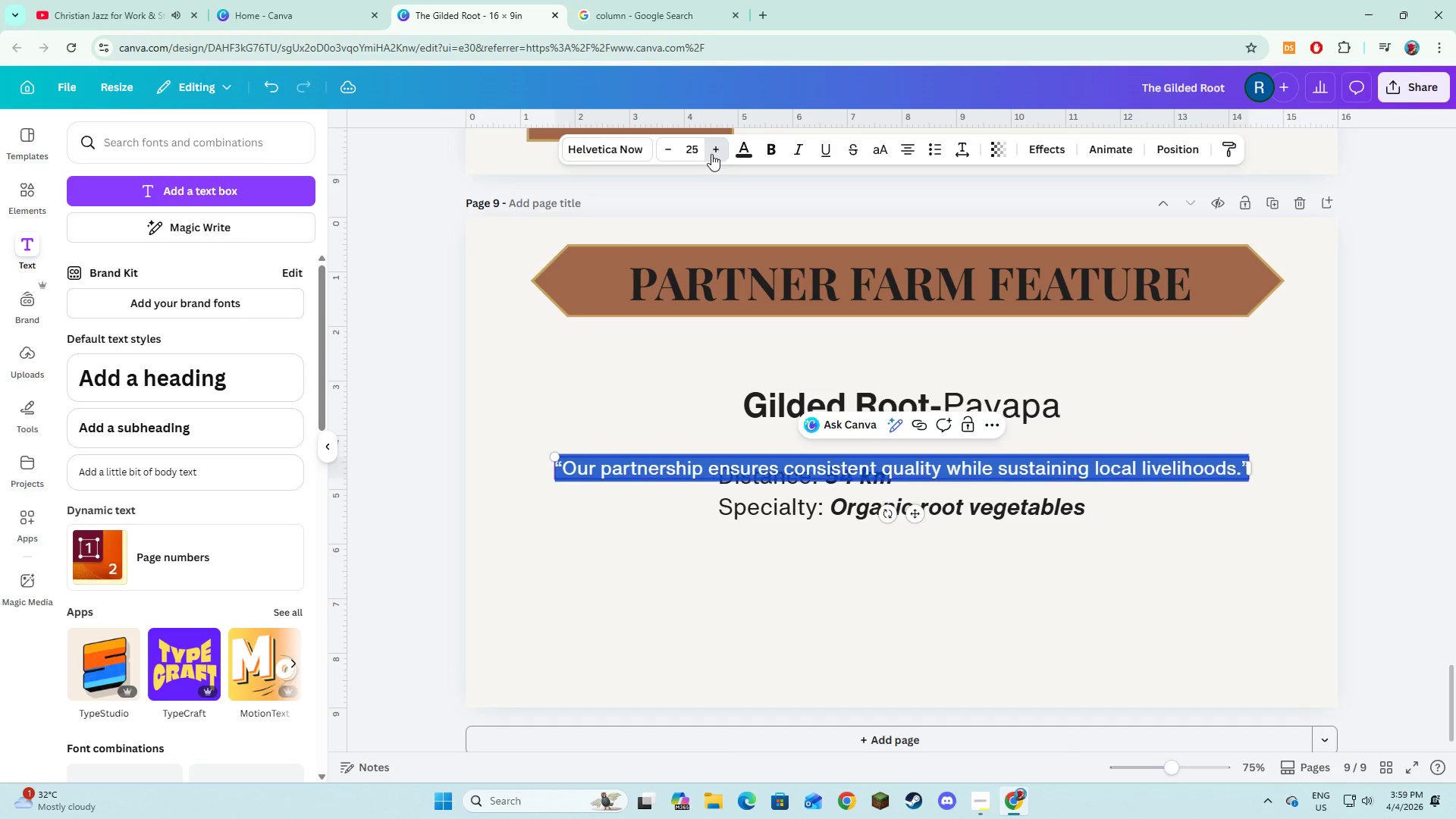 
triple_click([711, 154])
 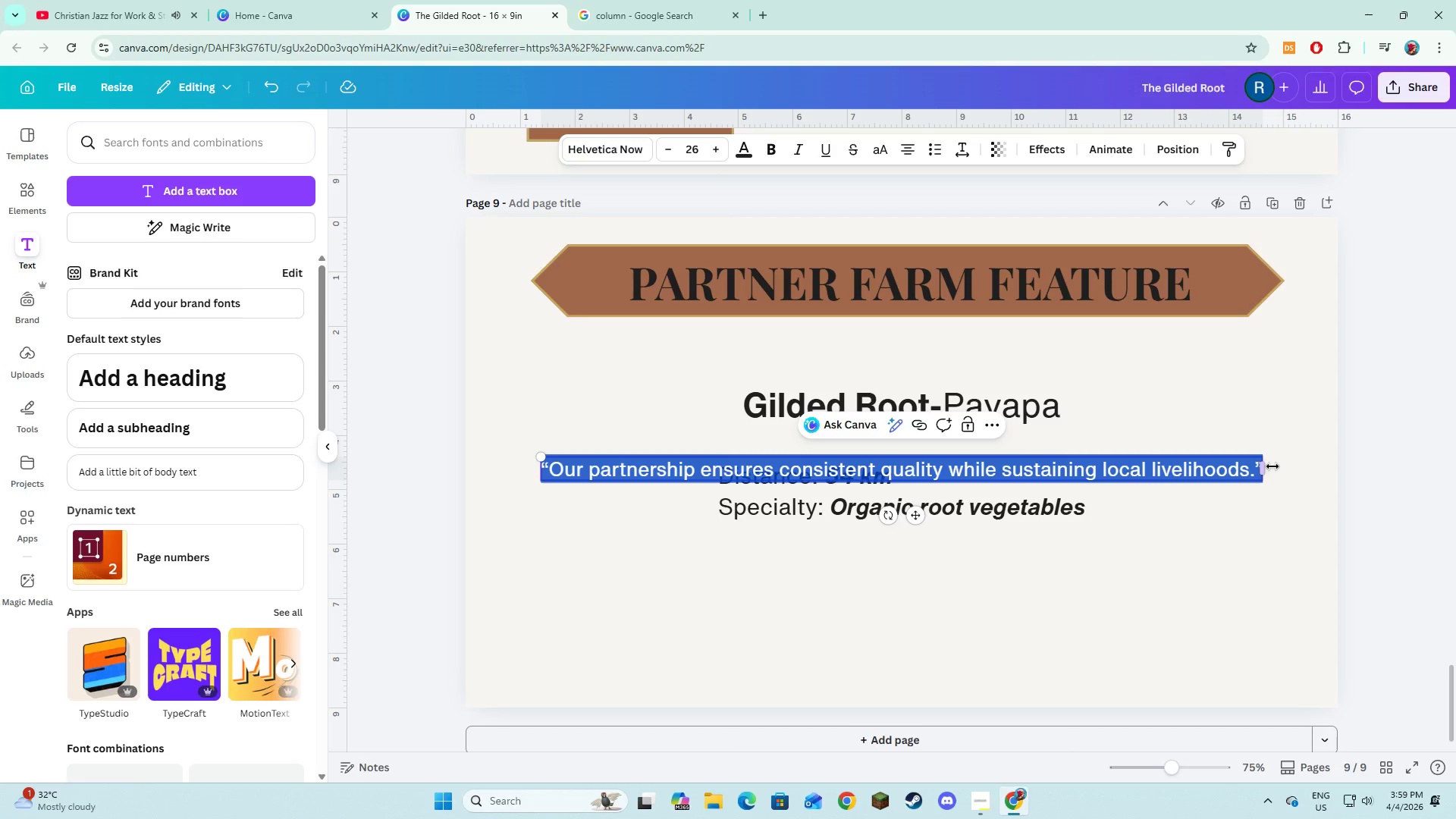 
left_click_drag(start_coordinate=[1269, 466], to_coordinate=[1251, 475])
 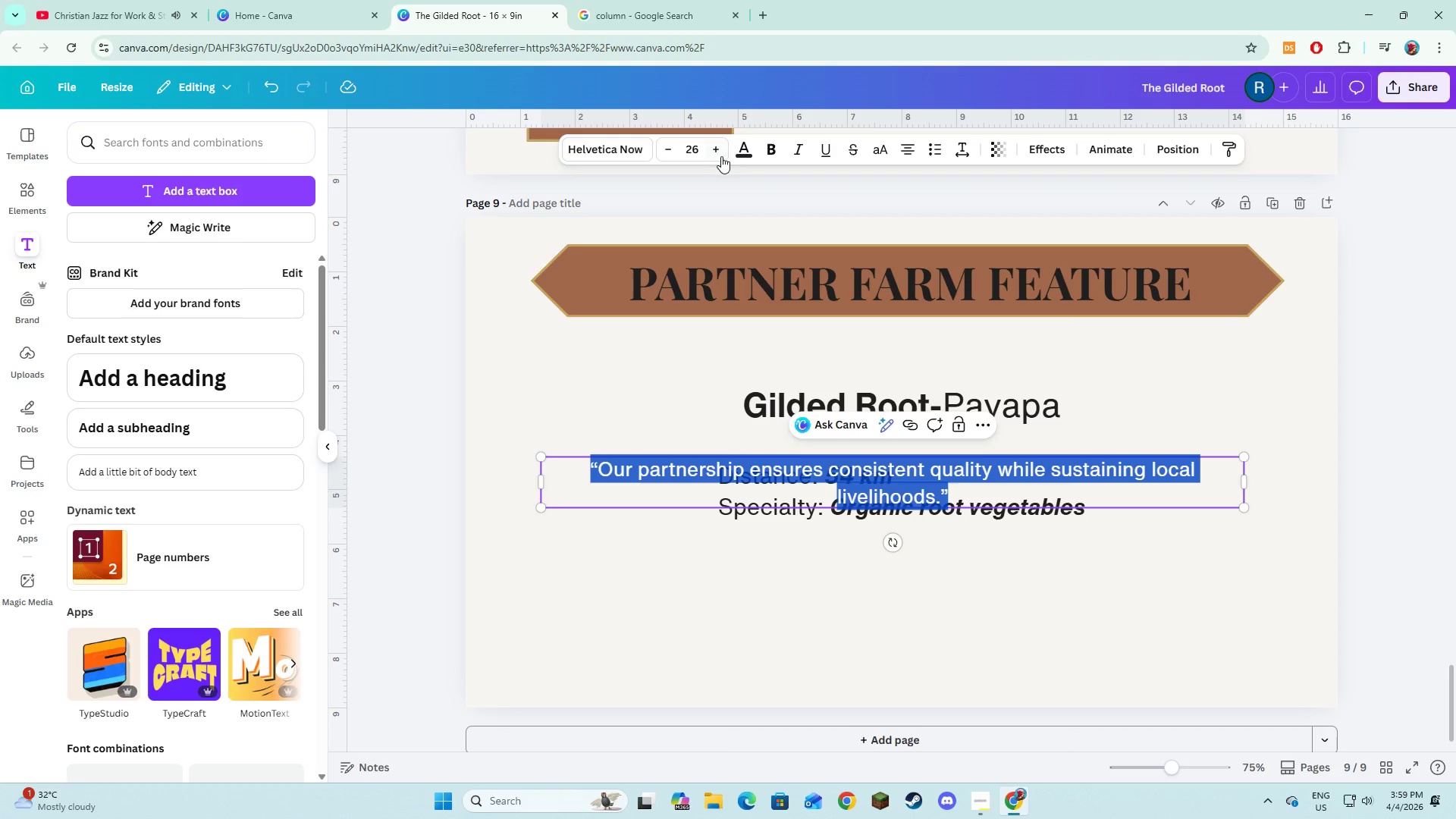 
double_click([717, 154])
 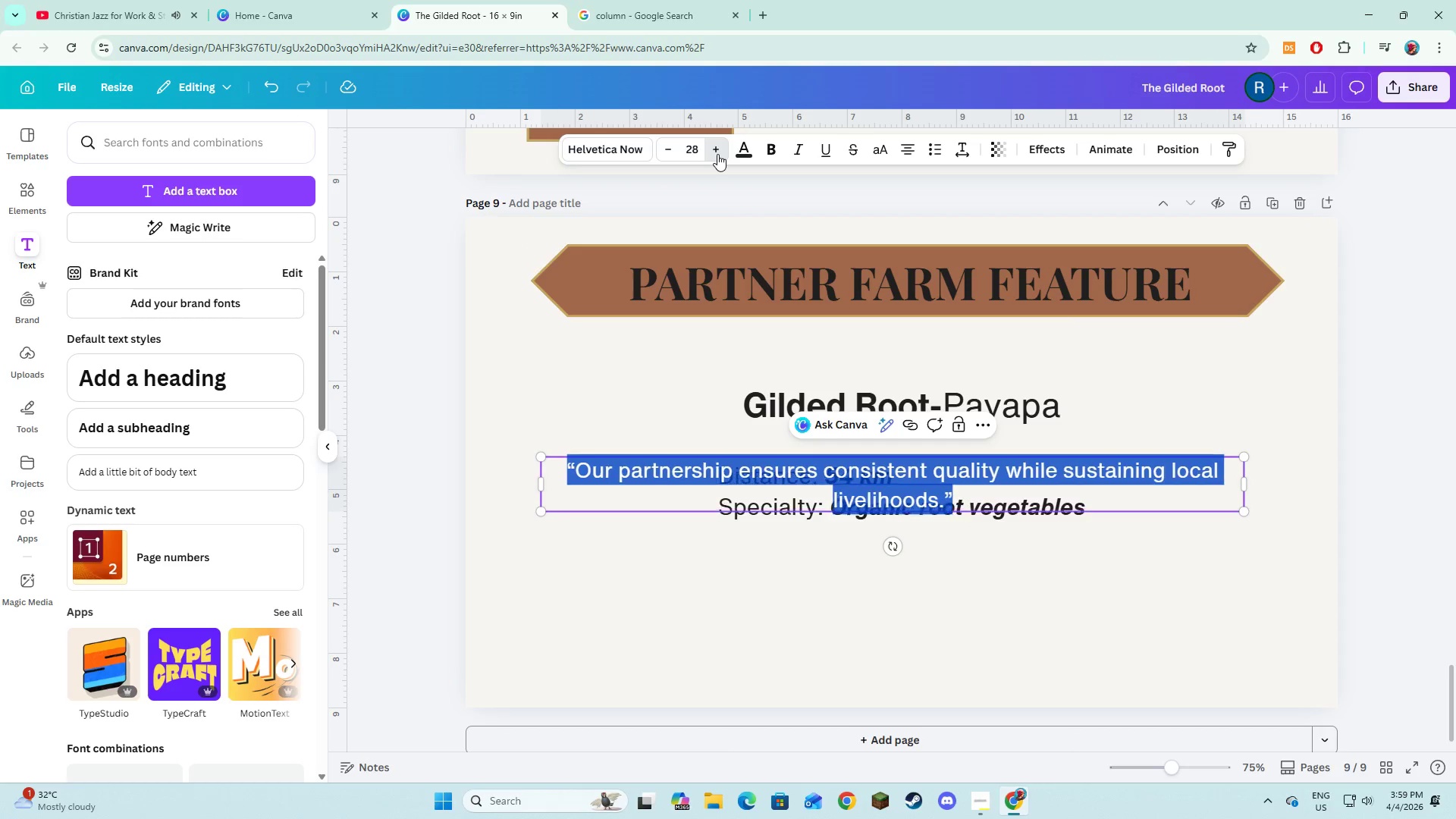 
triple_click([717, 154])
 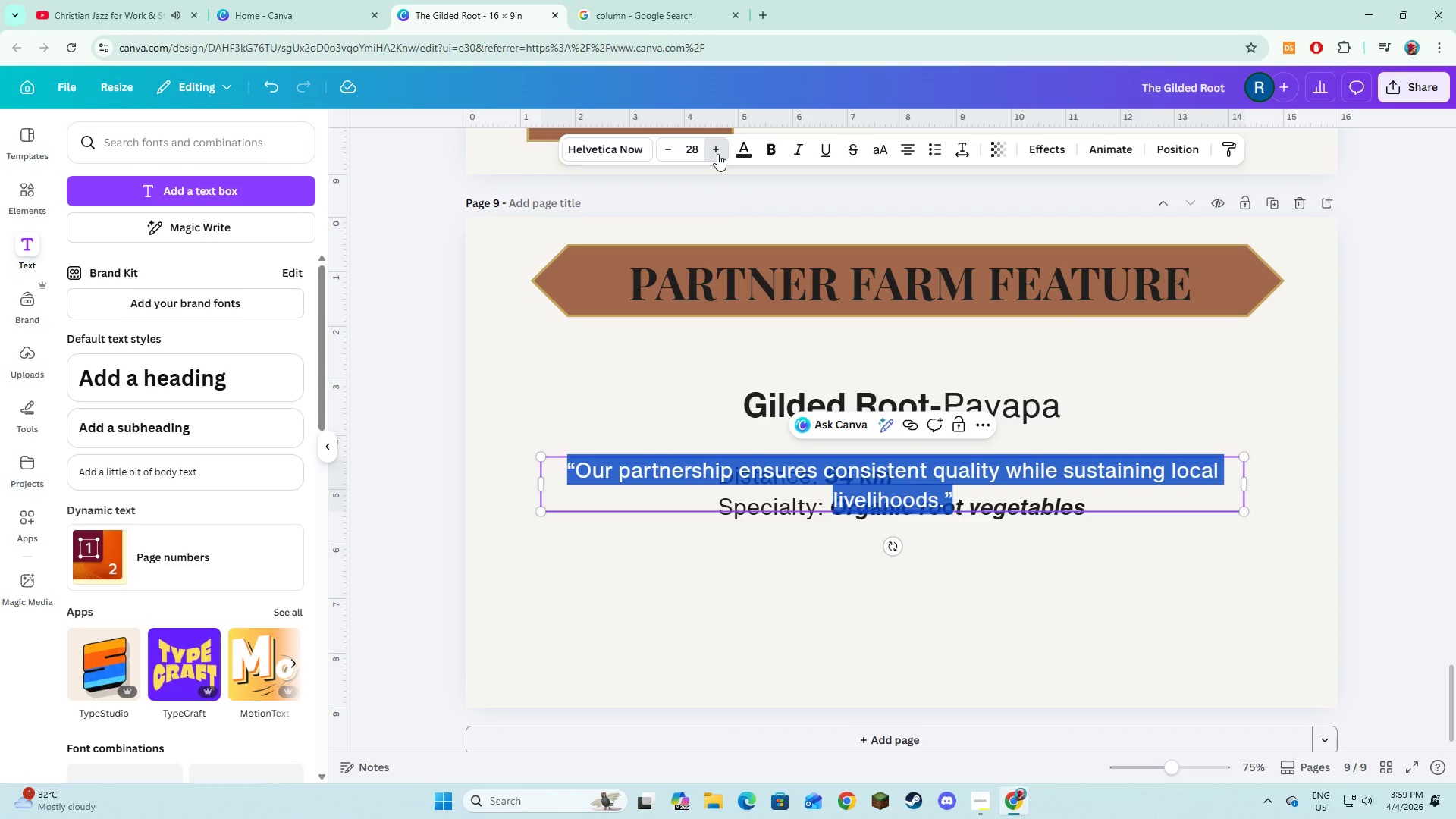 
triple_click([717, 154])
 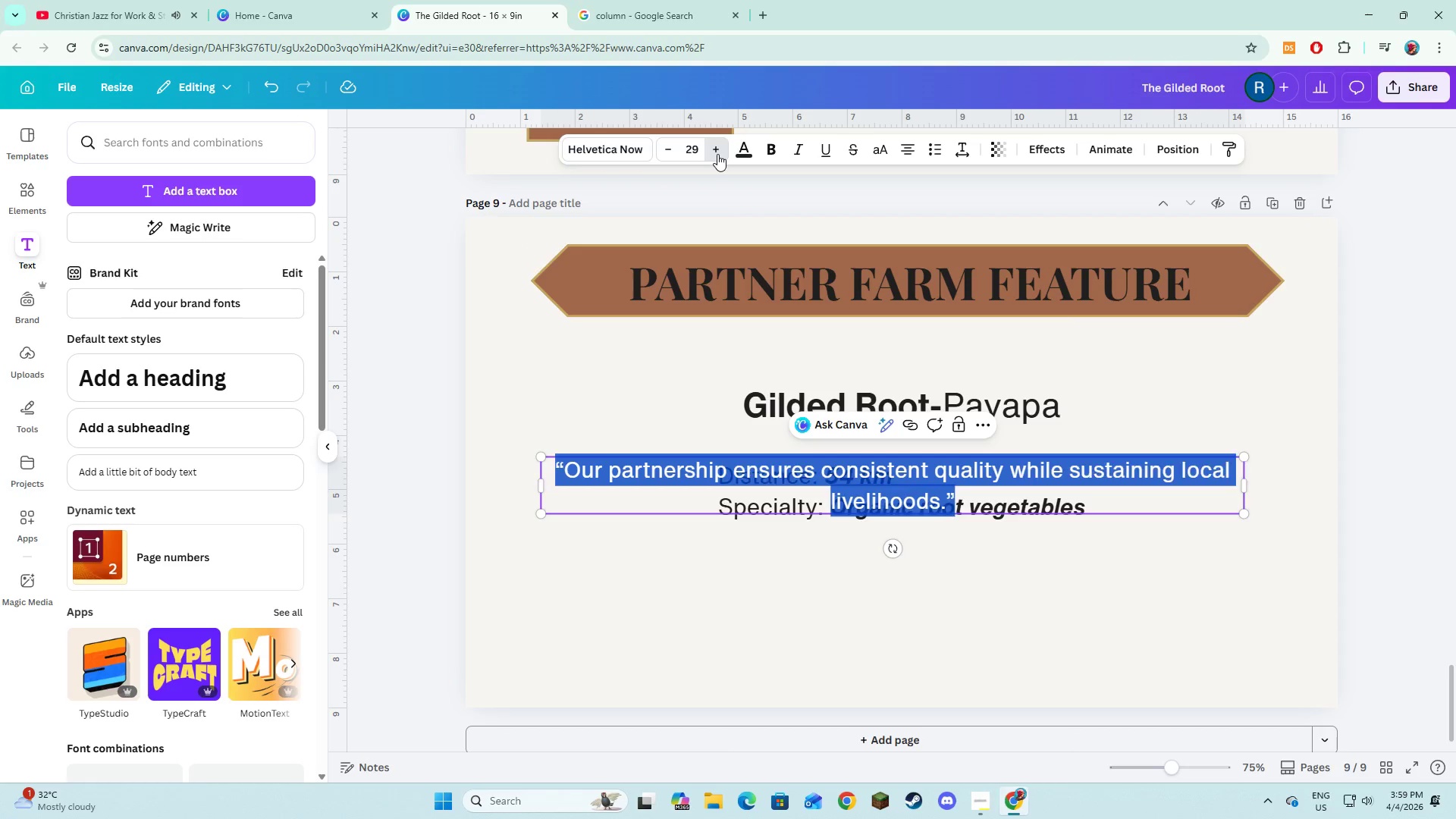 
triple_click([717, 154])
 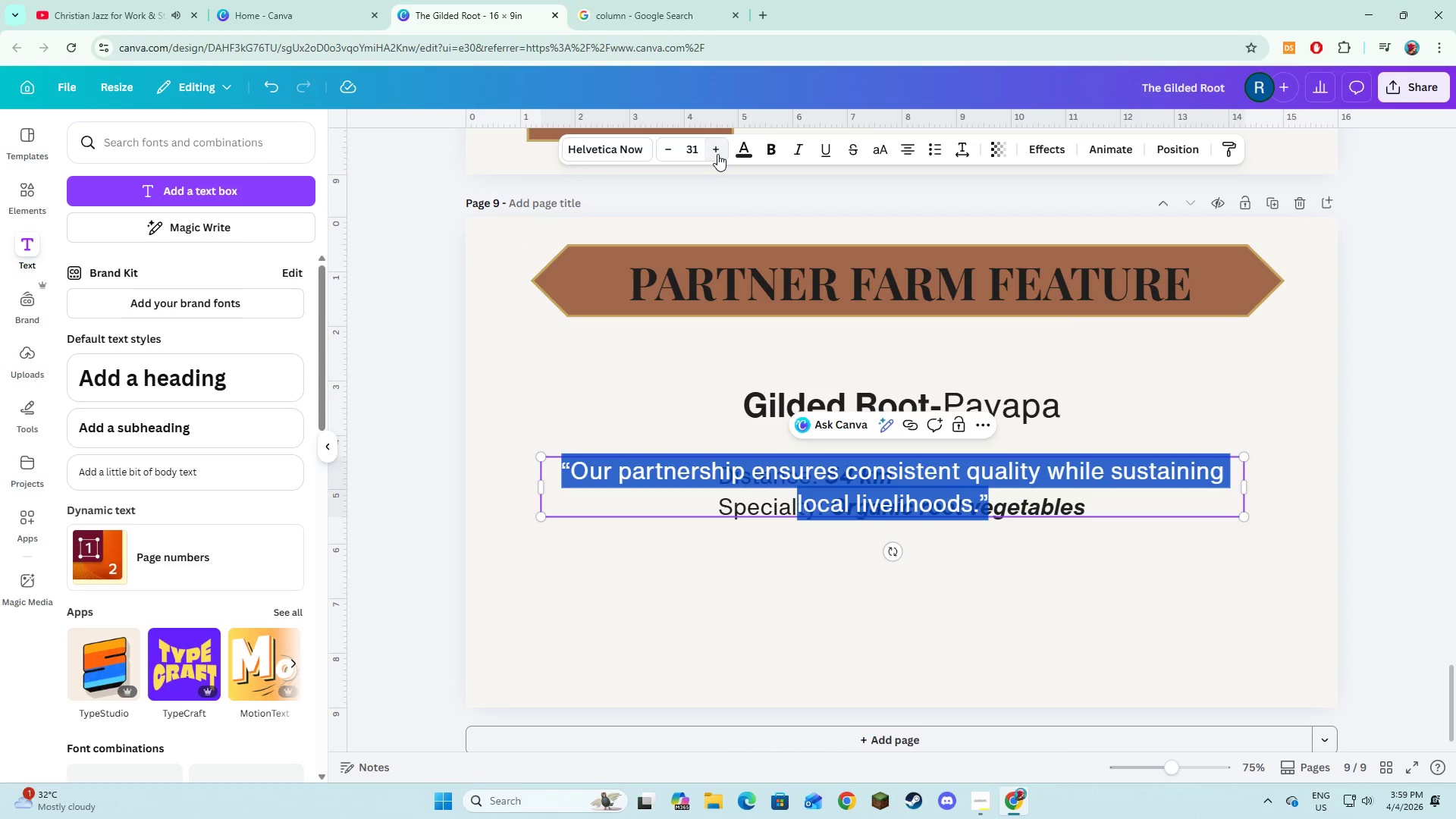 
triple_click([717, 154])
 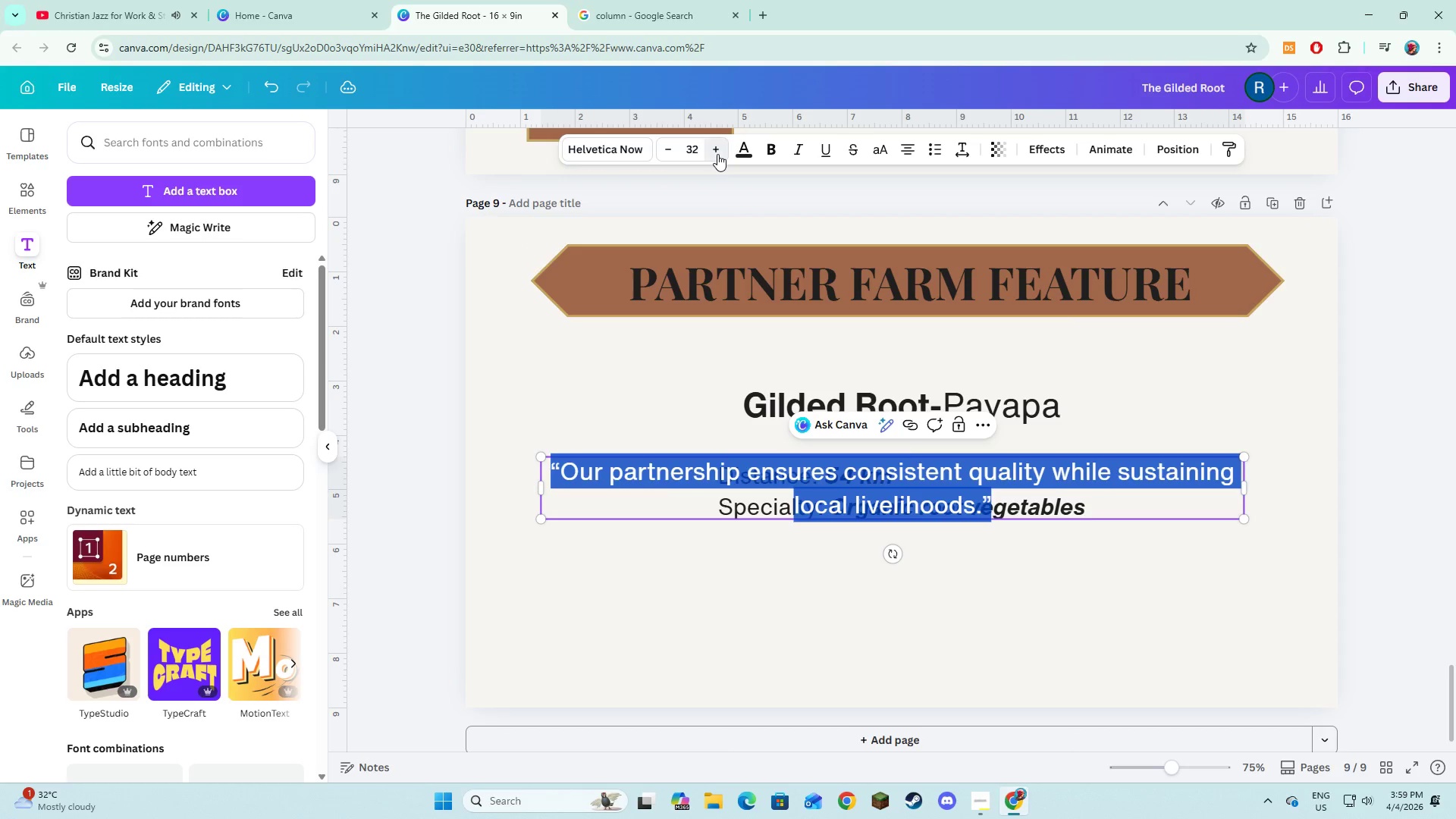 
double_click([717, 154])
 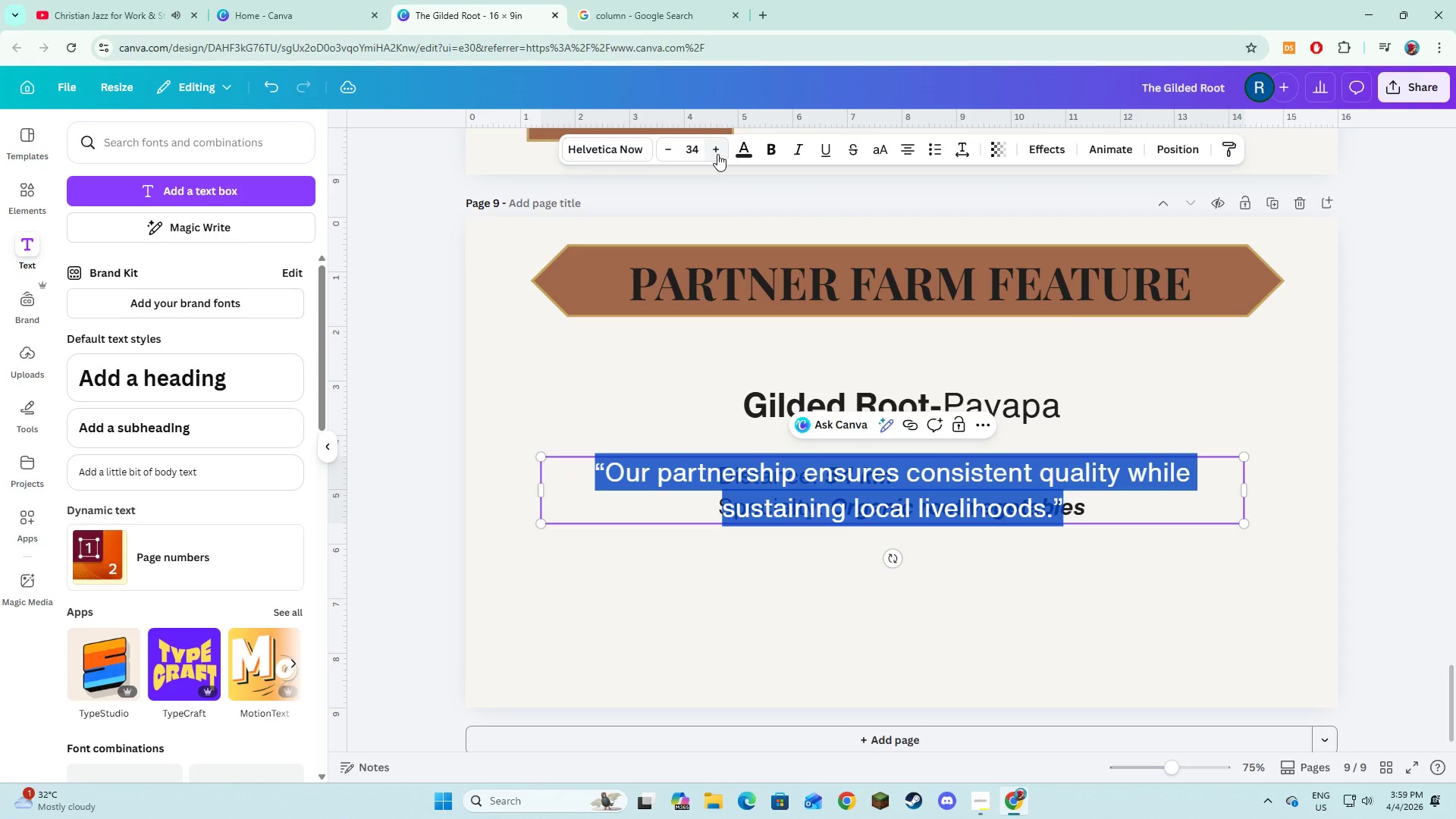 
triple_click([717, 154])
 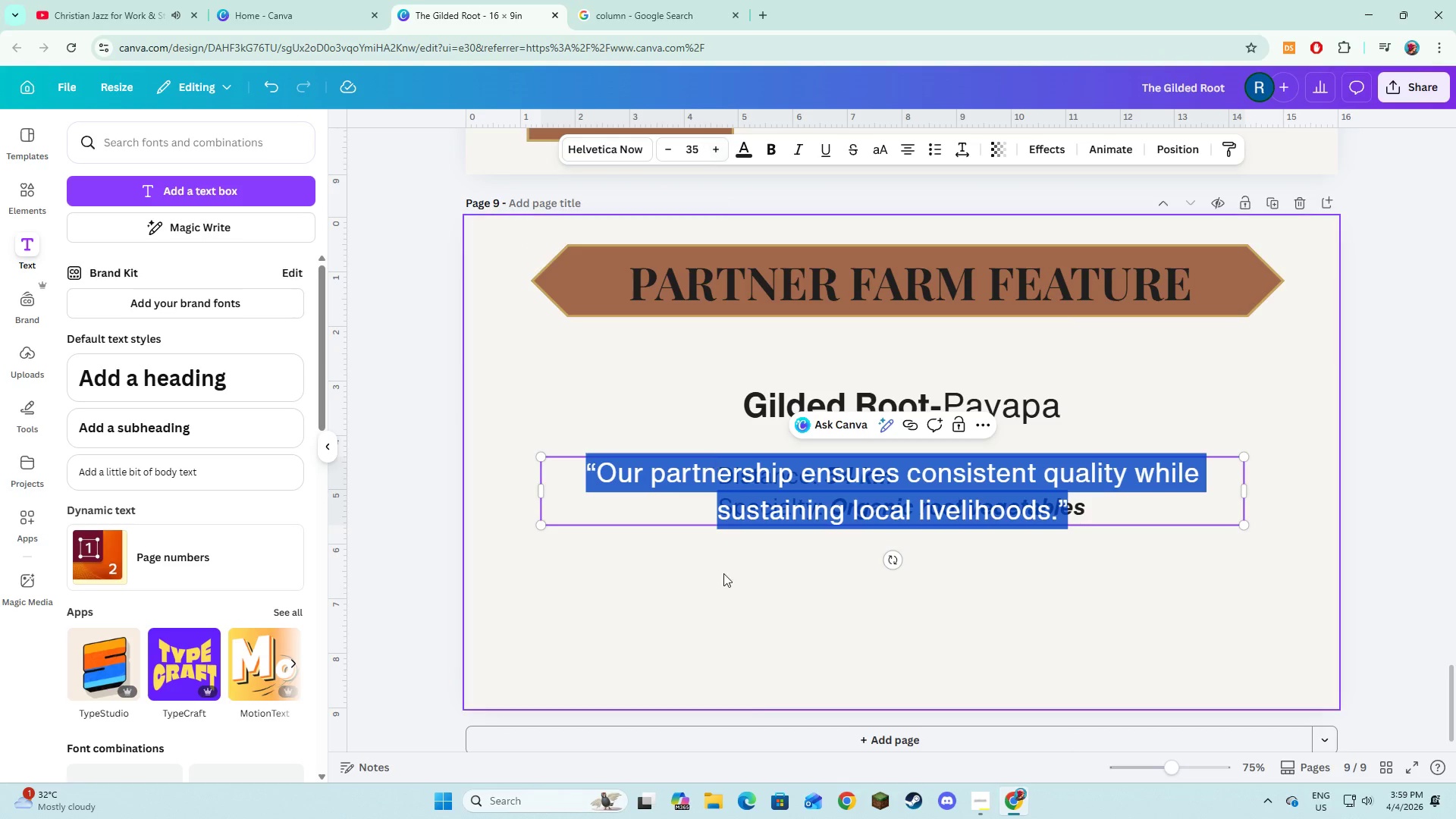 
left_click([725, 582])
 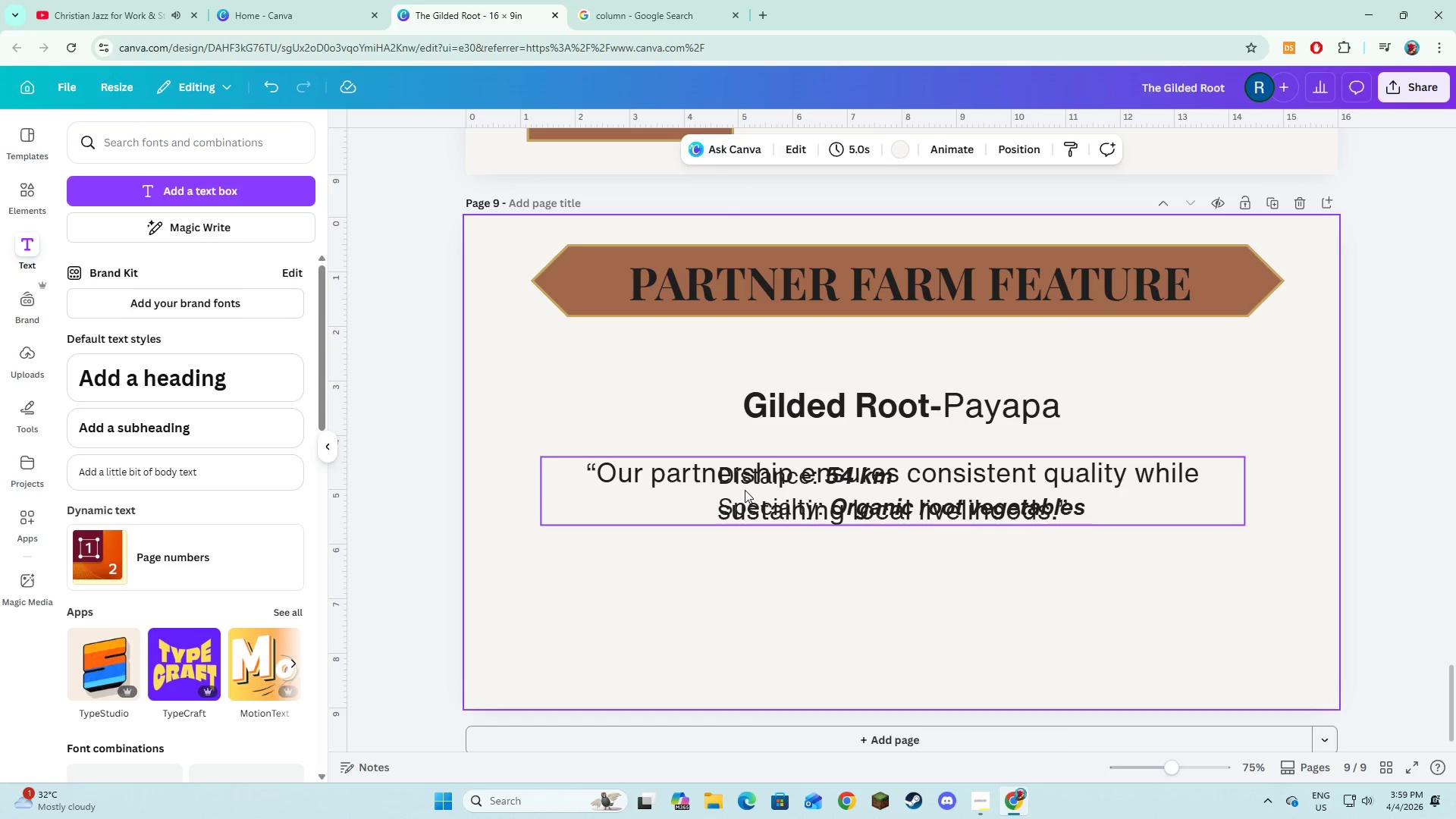 
left_click([745, 490])
 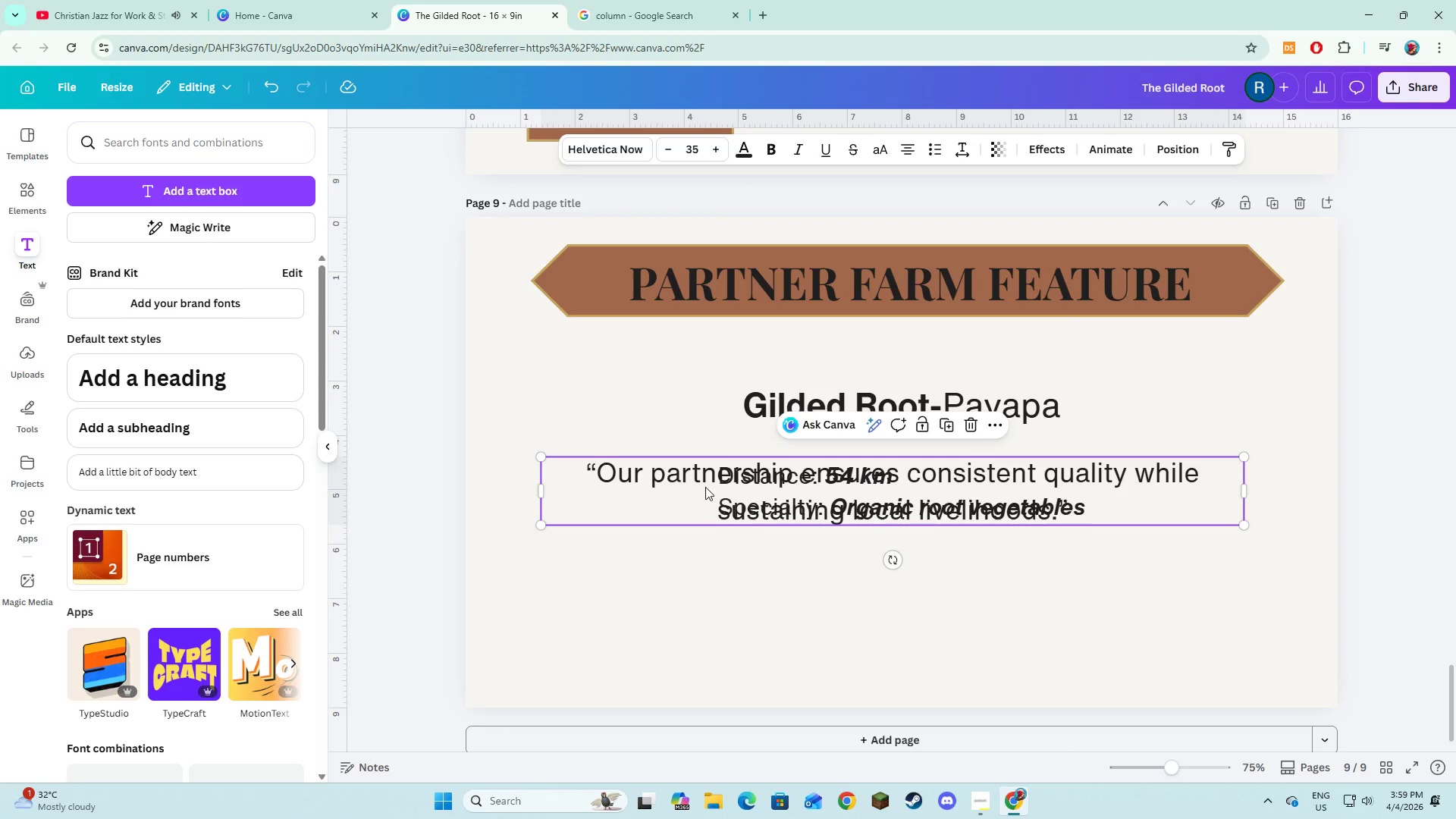 
left_click_drag(start_coordinate=[704, 478], to_coordinate=[713, 589])
 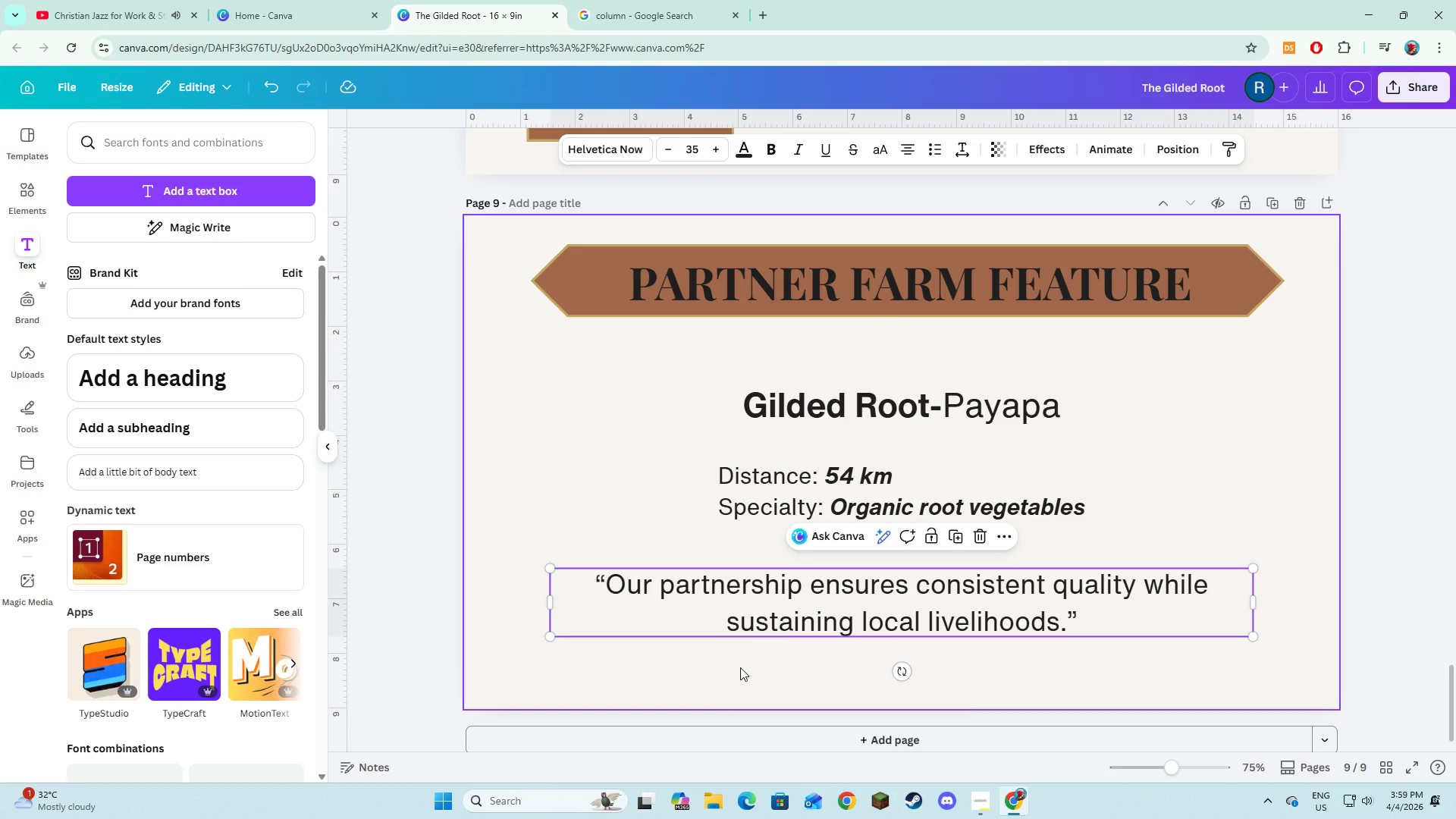 
left_click([740, 667])
 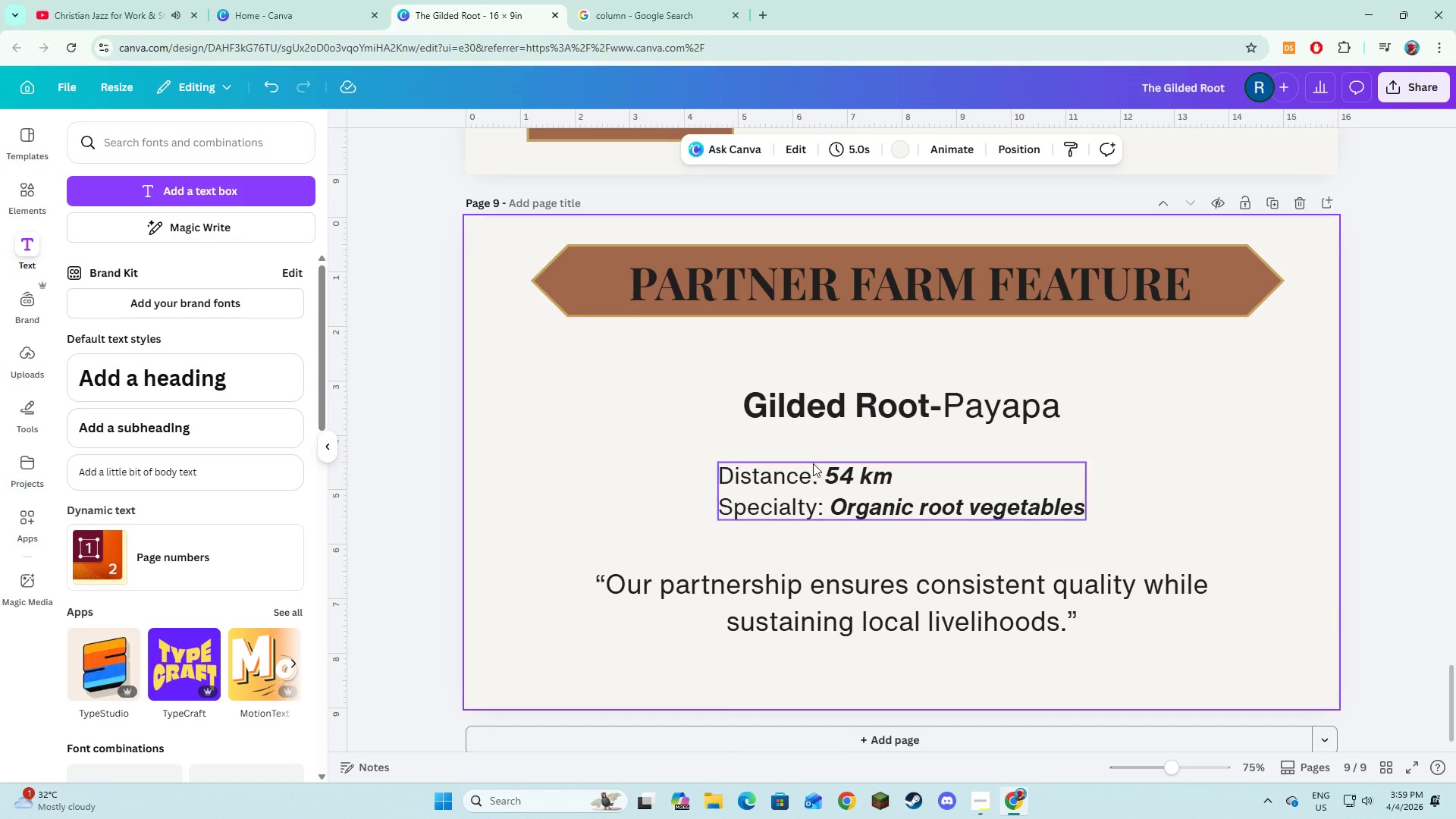 
left_click([827, 412])
 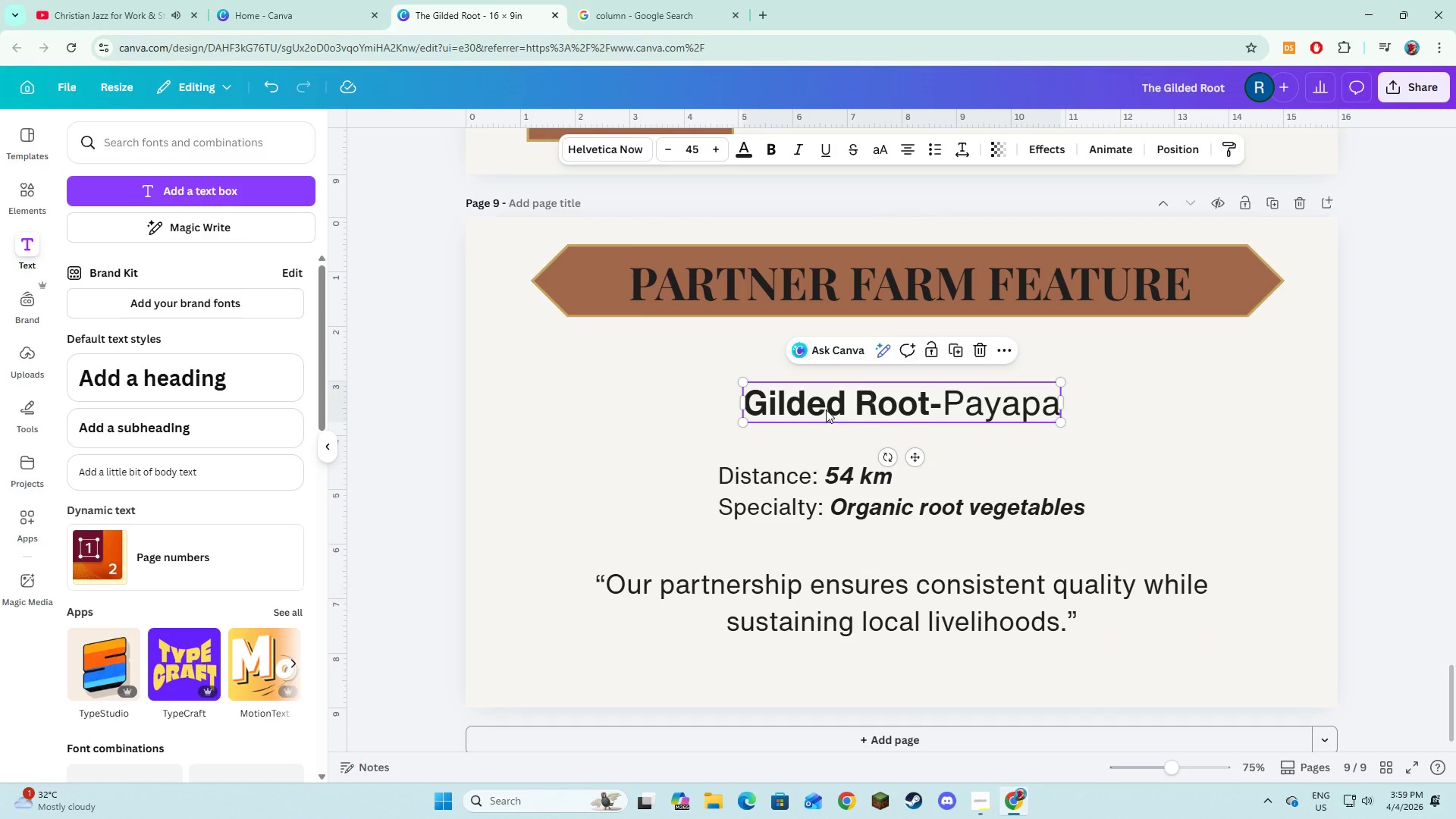 
left_click([786, 499])
 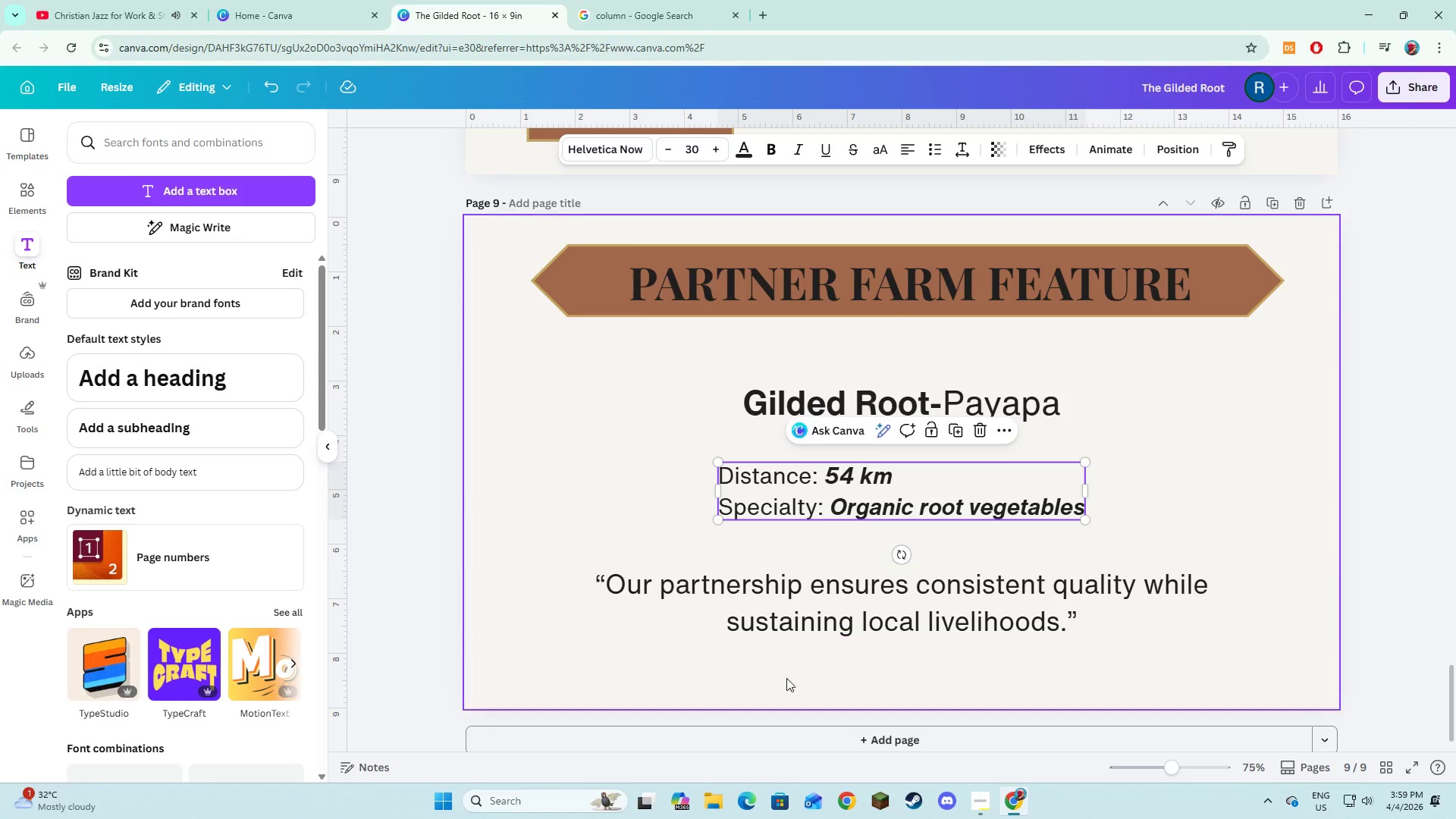 
left_click([786, 678])
 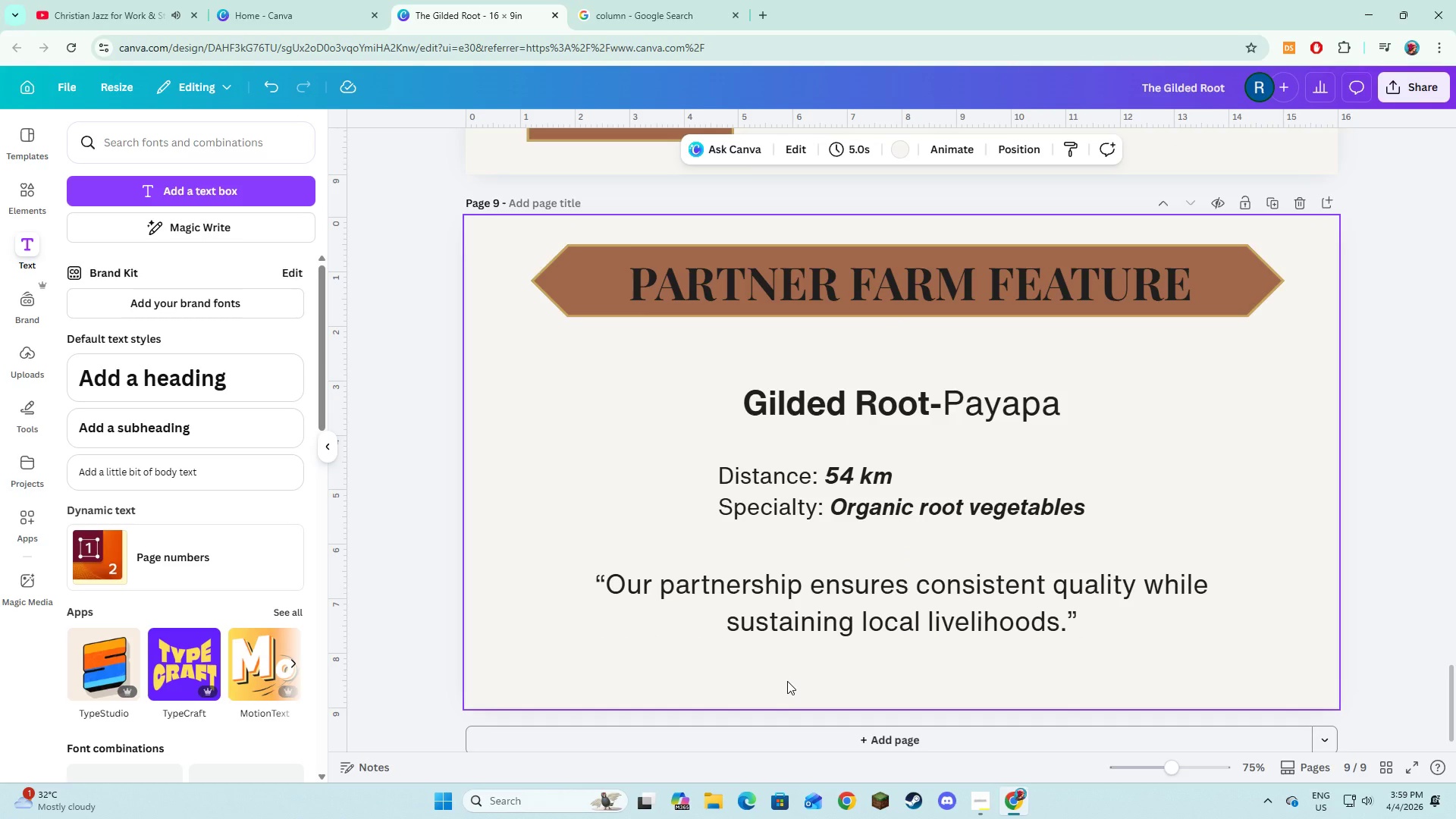 
wait(8.38)
 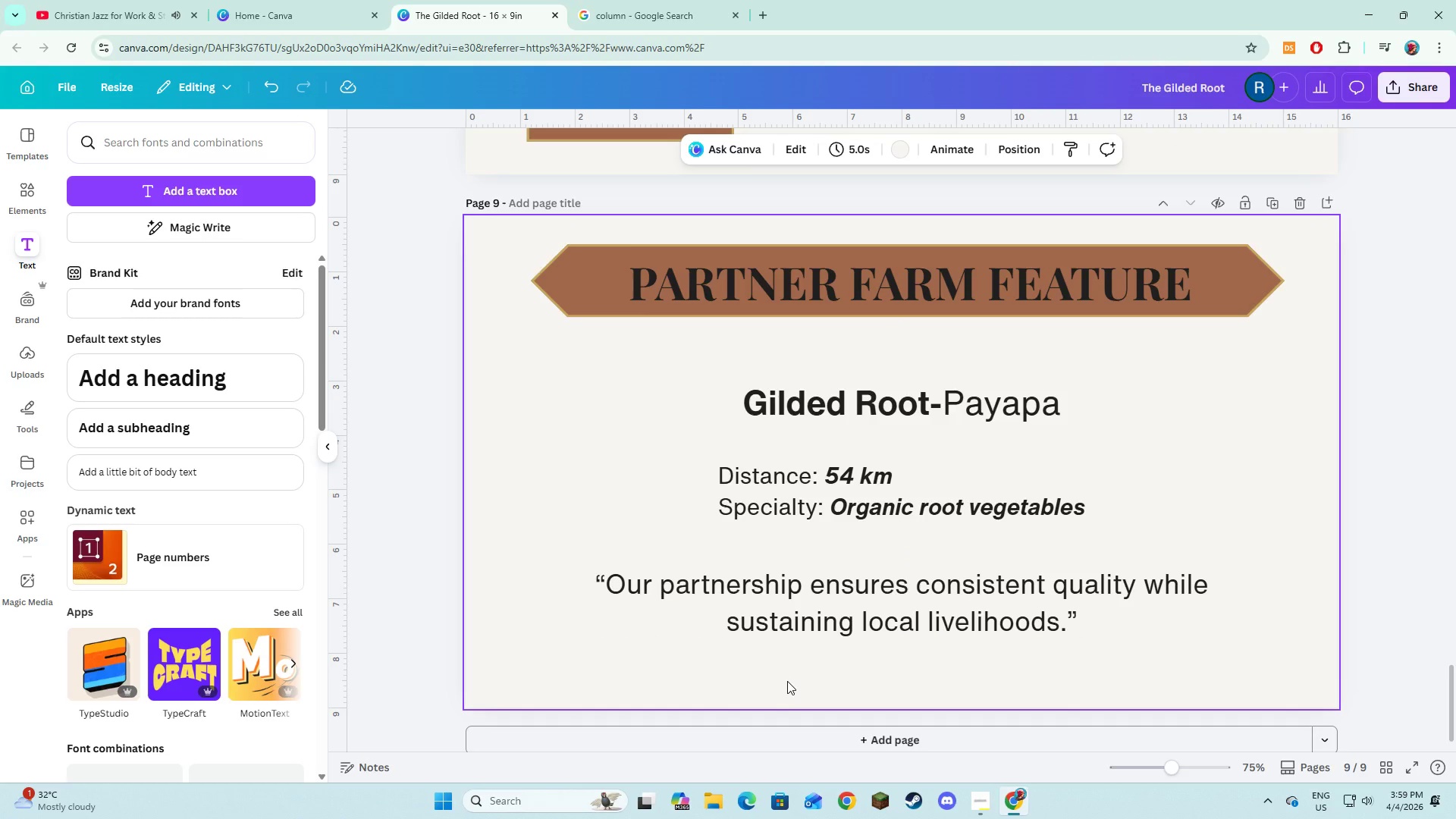 
scroll: coordinate [806, 743], scroll_direction: down, amount: 2.0
 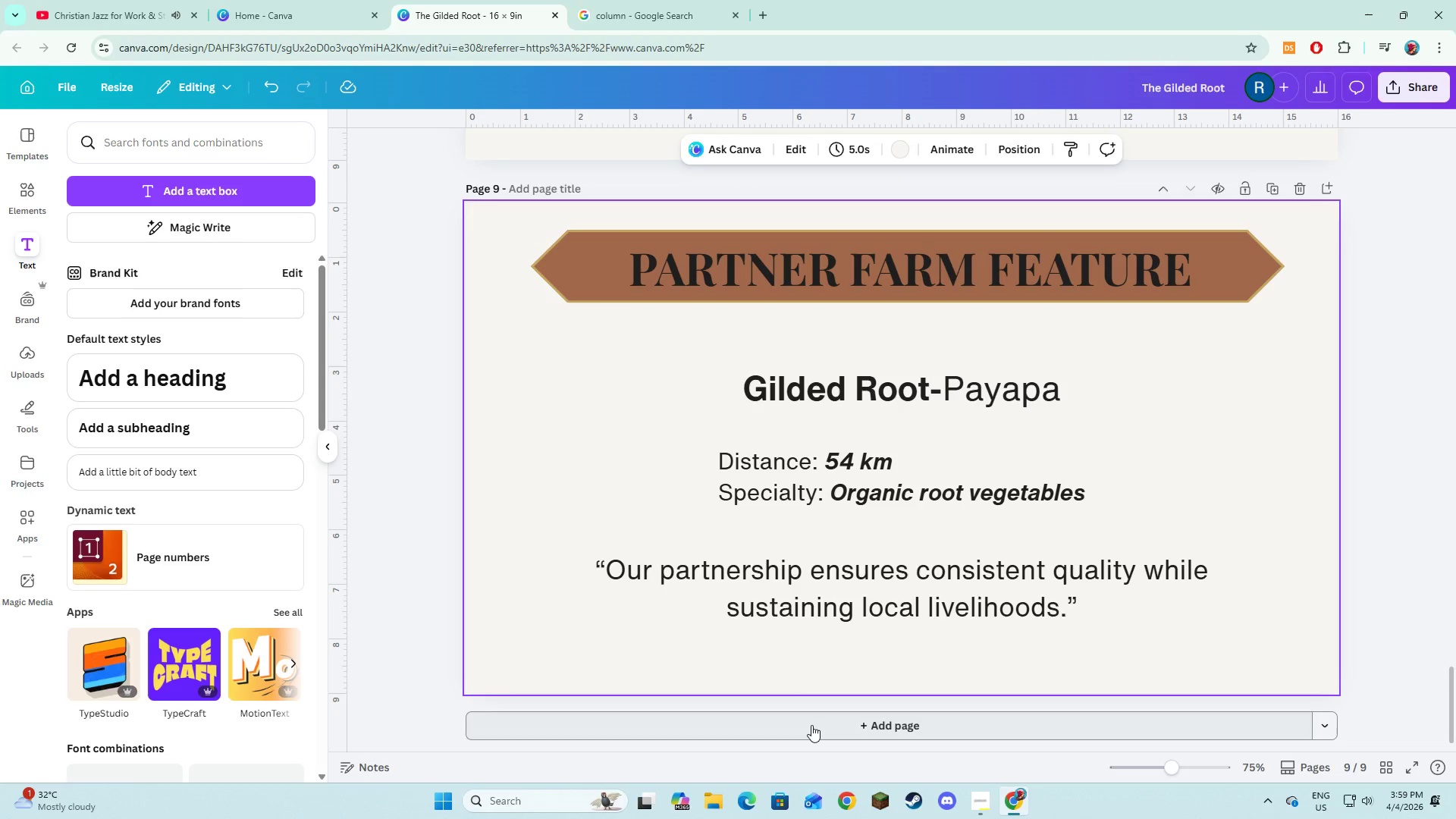 
left_click([811, 725])
 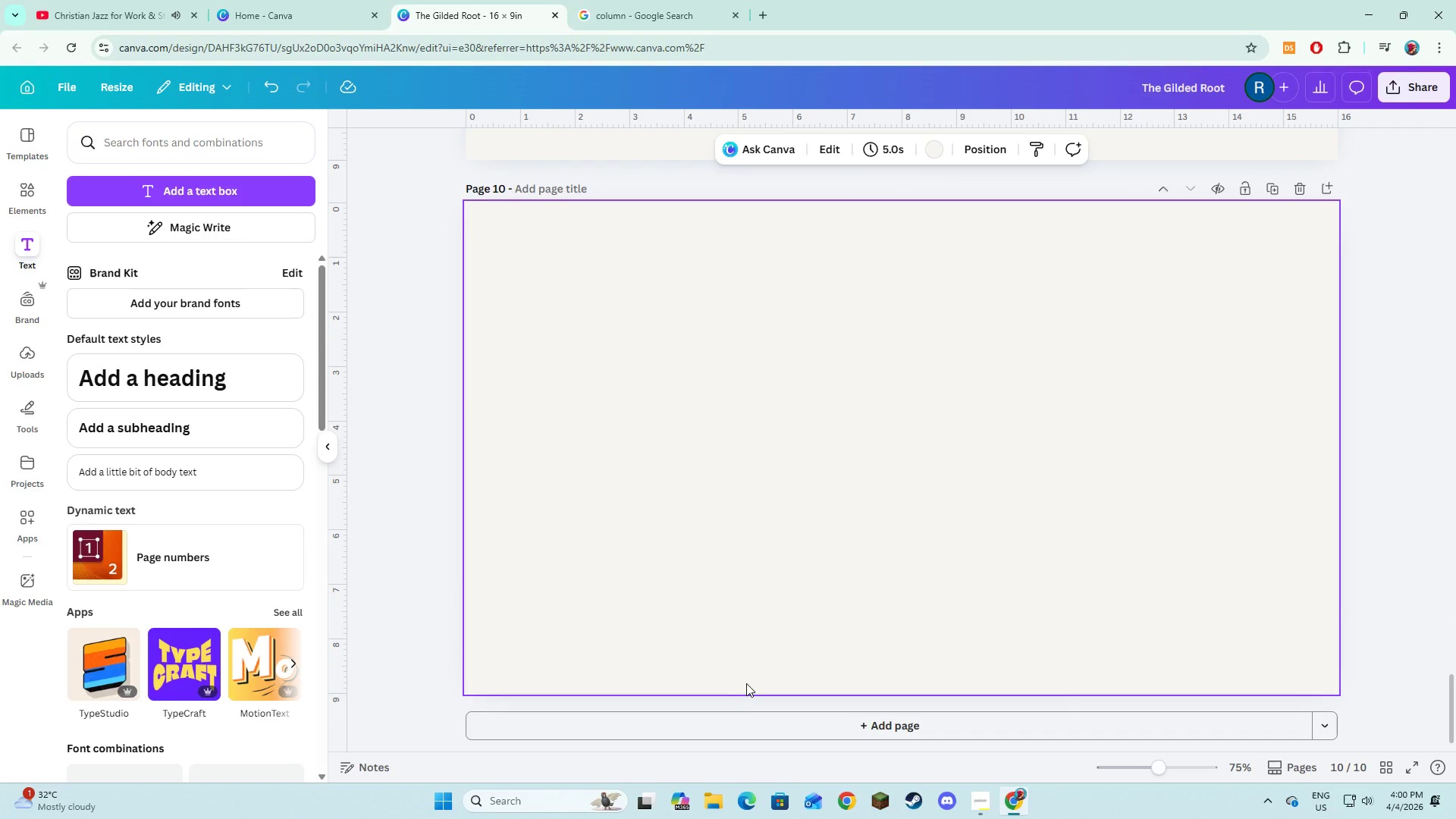 
wait(10.03)
 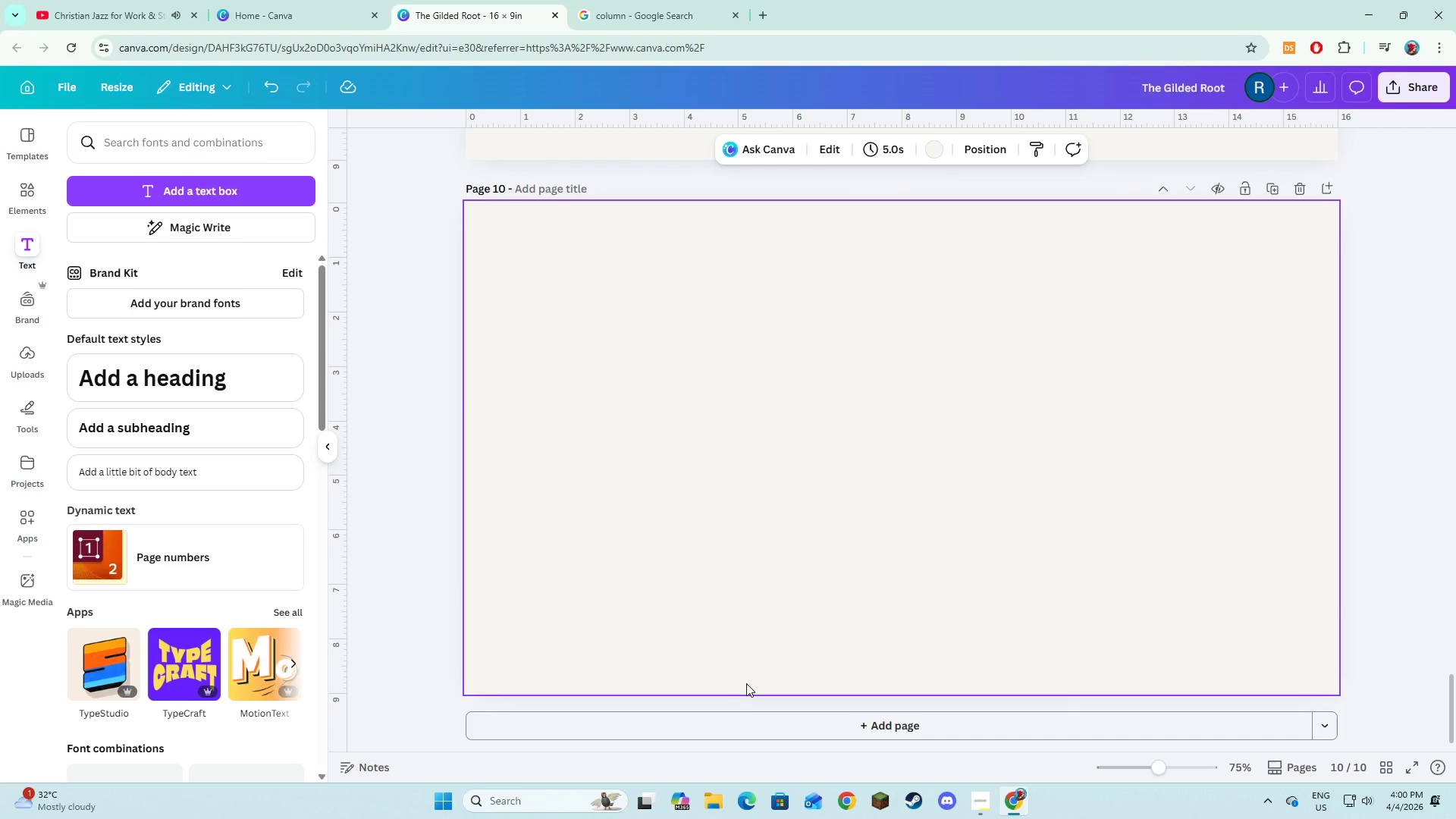 
scroll: coordinate [753, 665], scroll_direction: up, amount: 6.0
 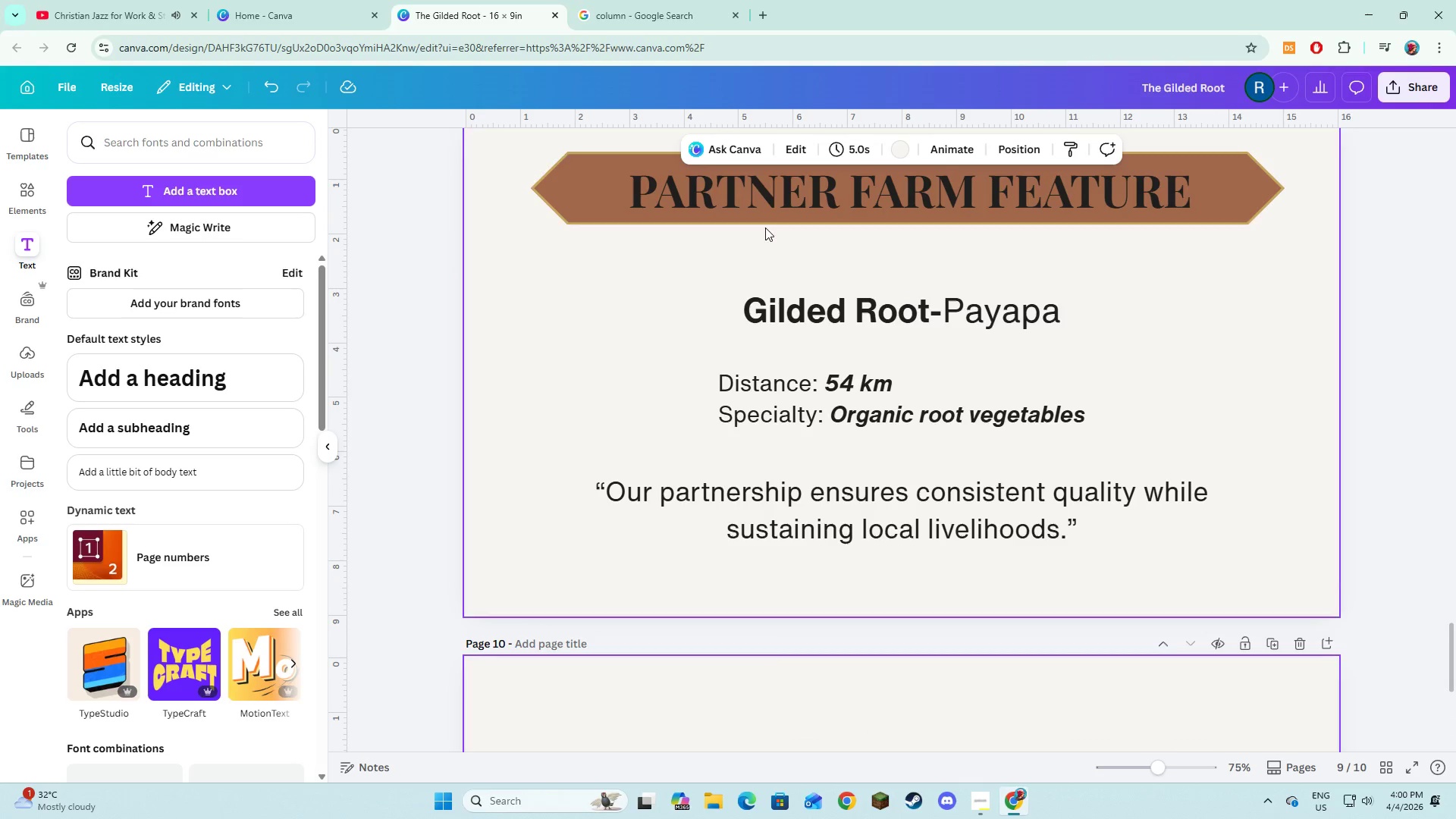 
left_click([761, 213])
 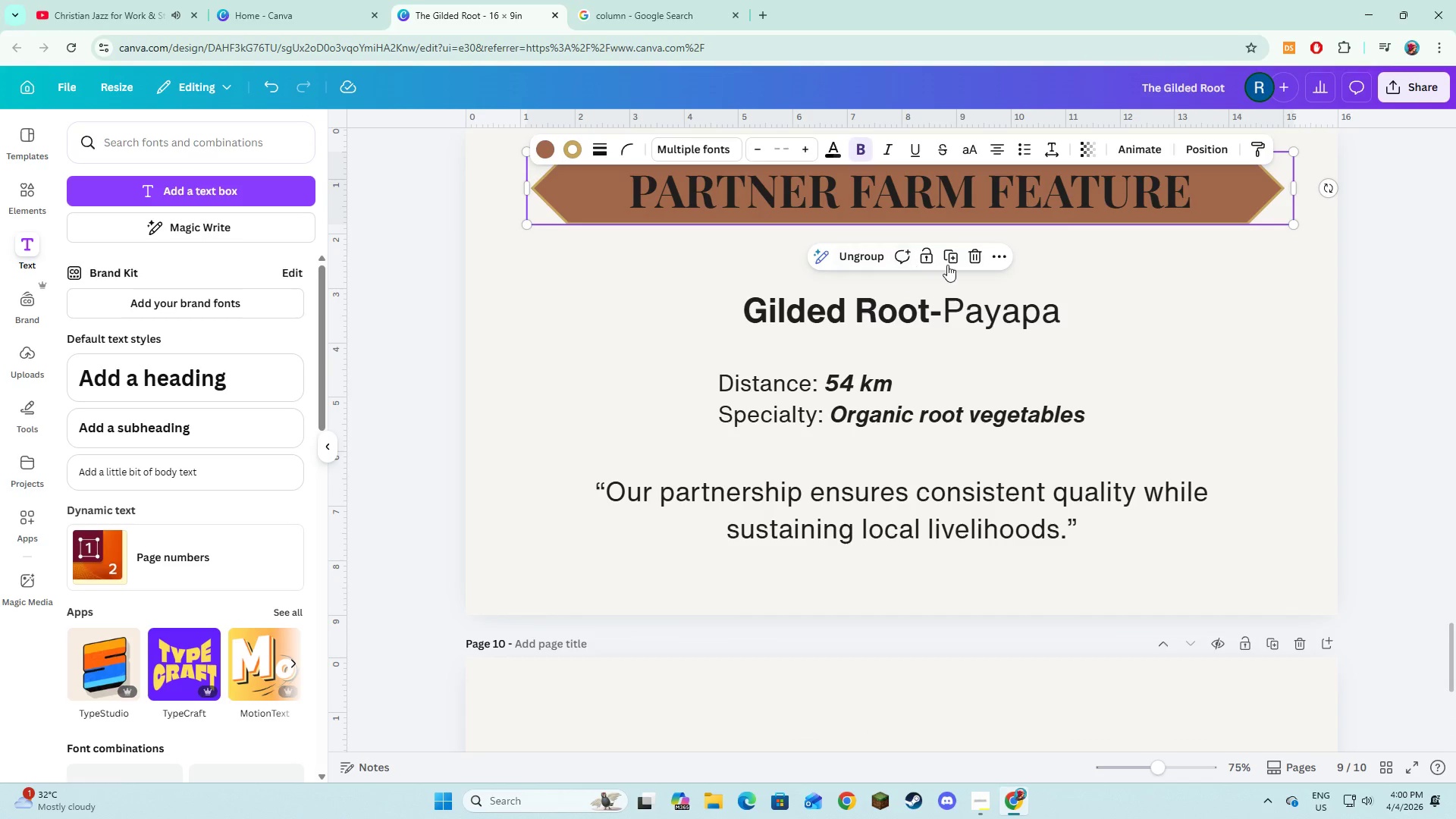 
left_click([948, 263])
 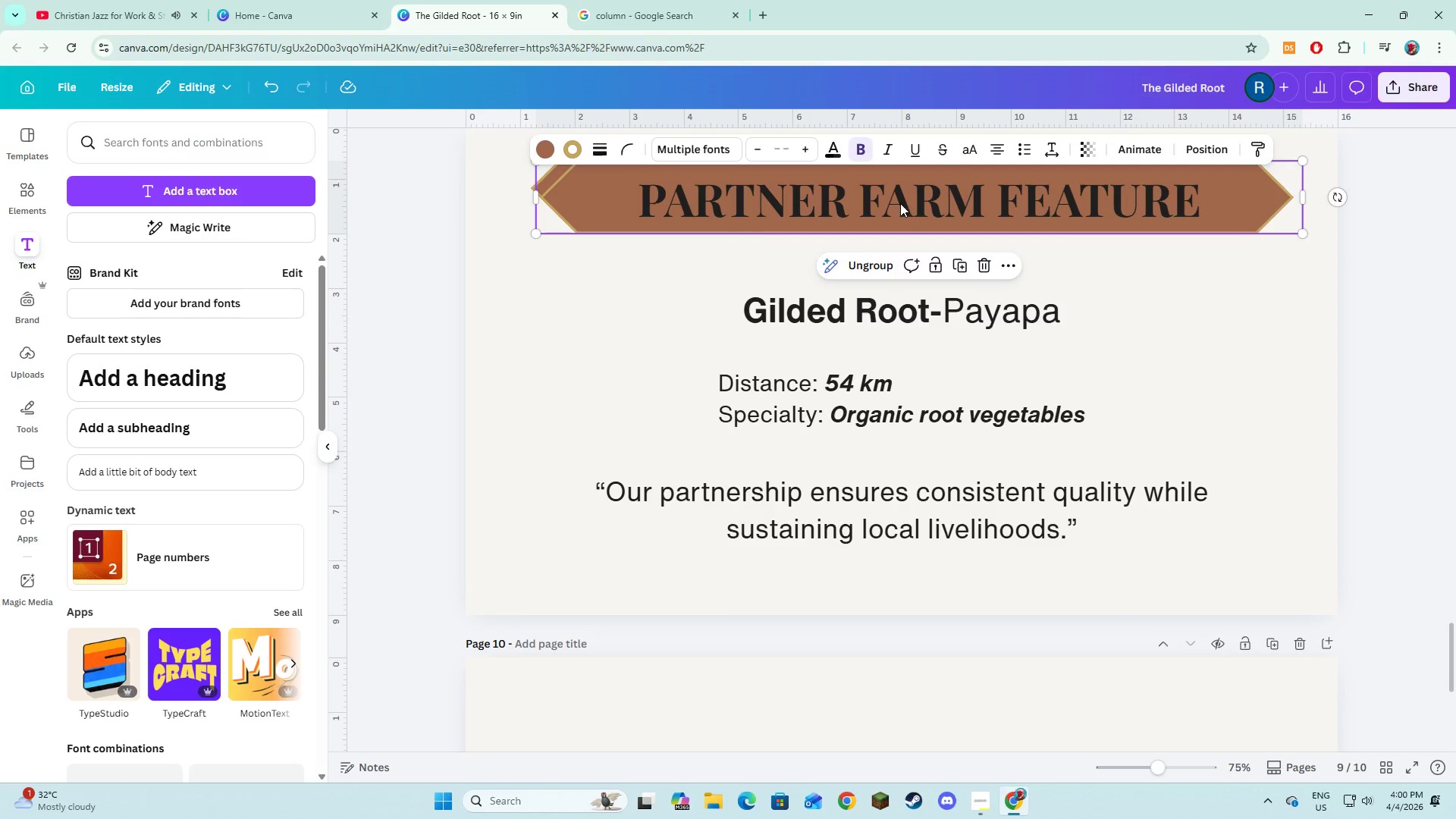 
left_click_drag(start_coordinate=[900, 203], to_coordinate=[895, 272])
 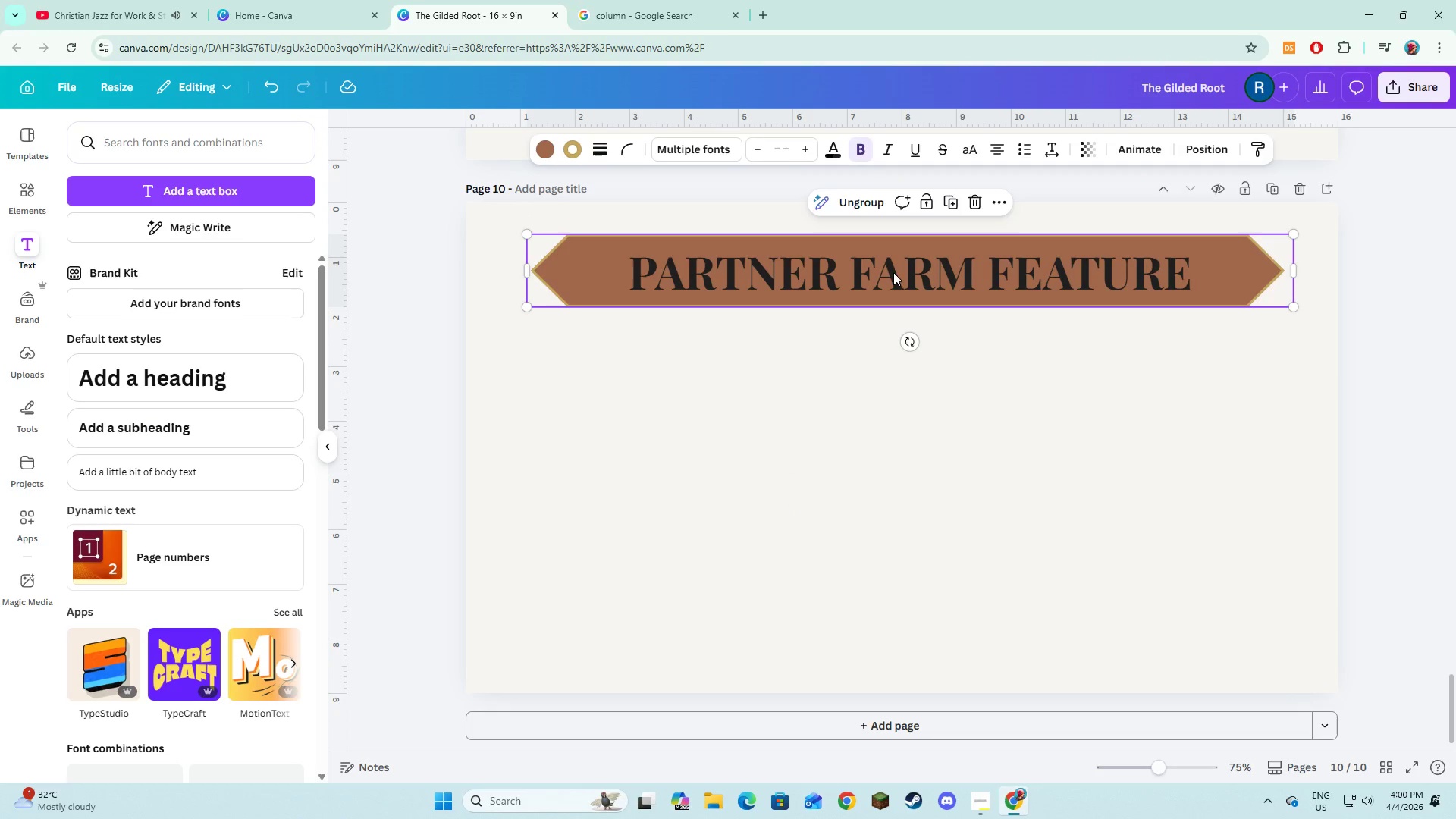 
scroll: coordinate [895, 272], scroll_direction: down, amount: 6.0
 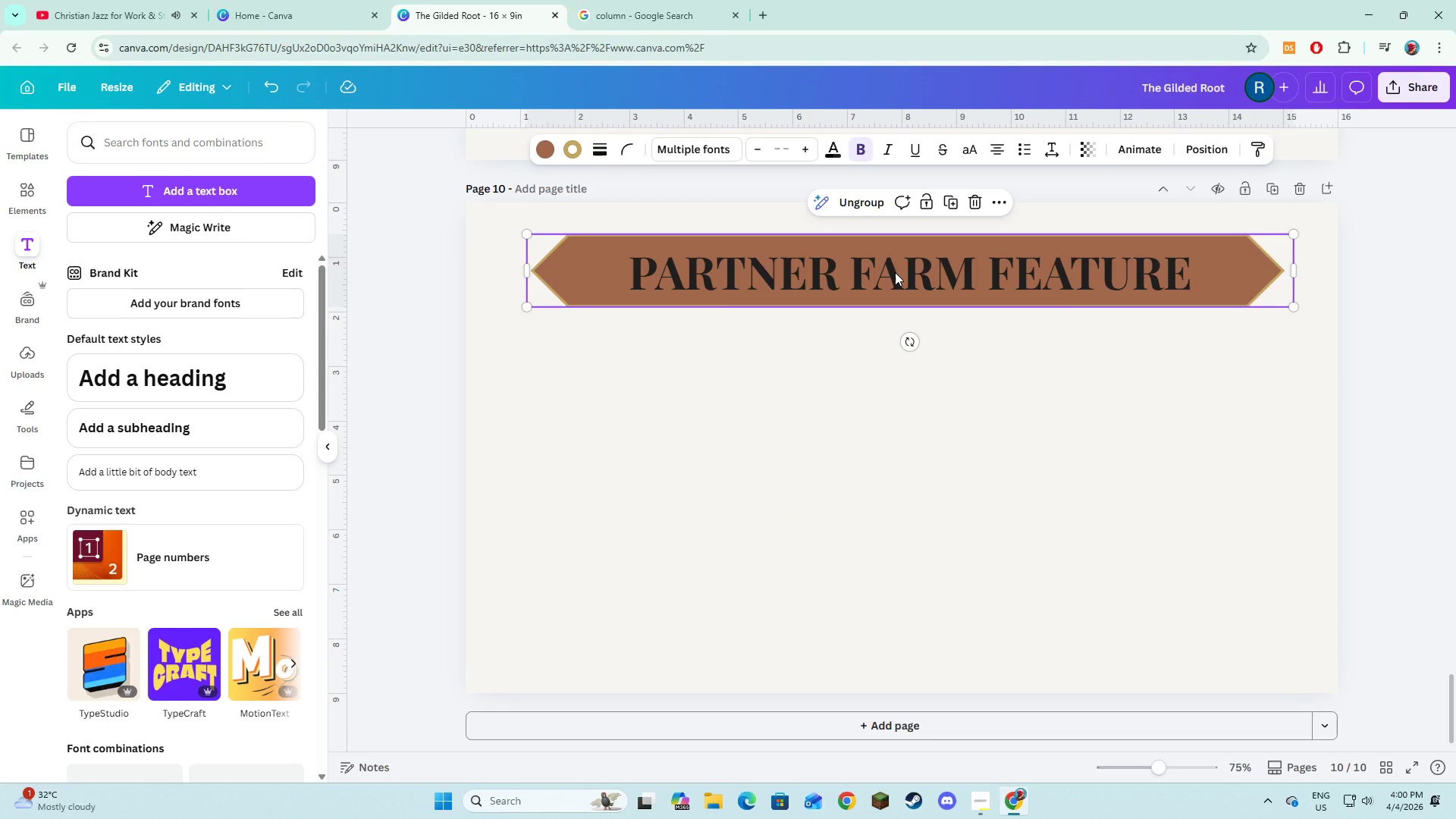 
left_click_drag(start_coordinate=[895, 272], to_coordinate=[887, 274])
 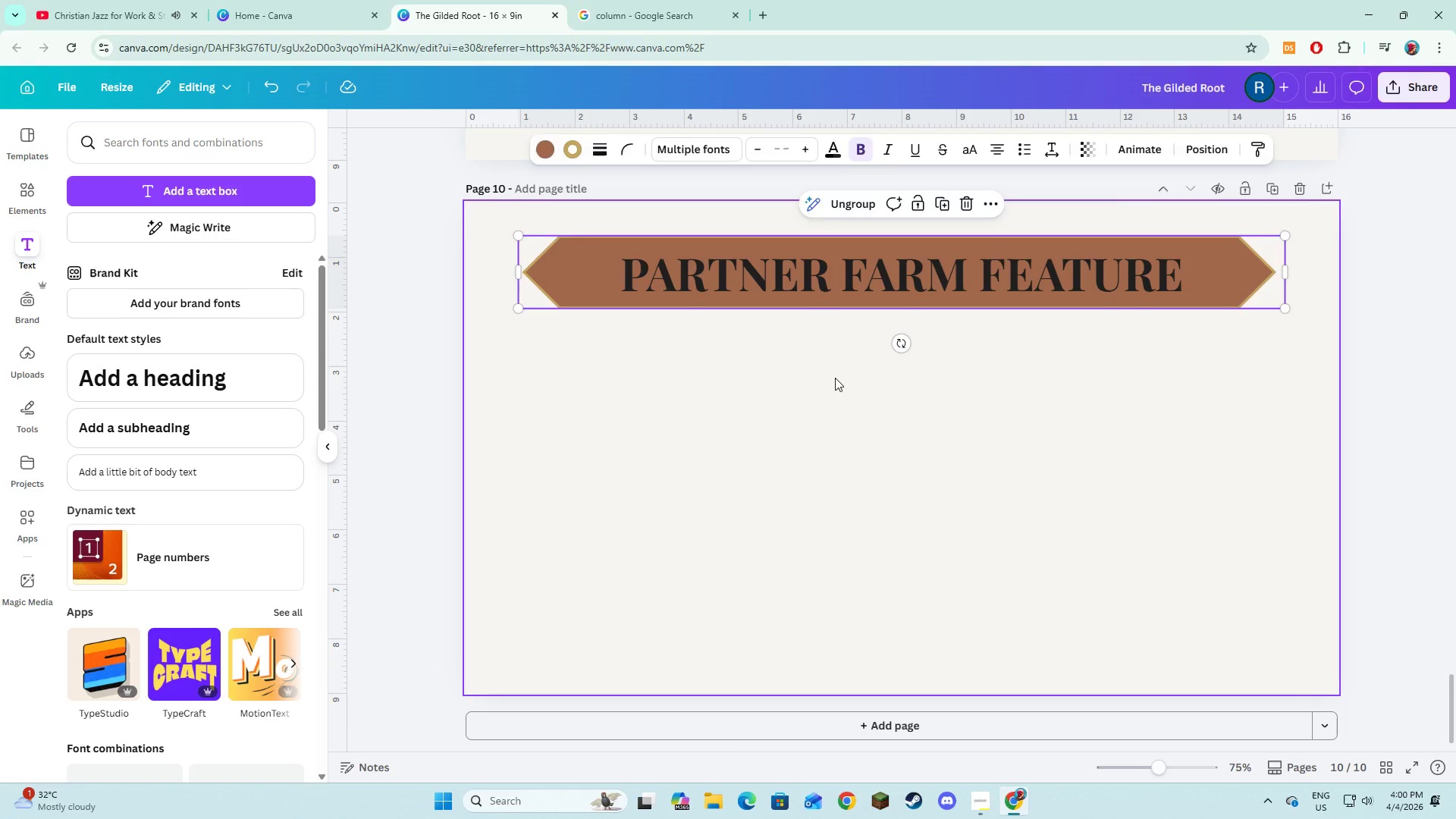 
left_click([835, 378])
 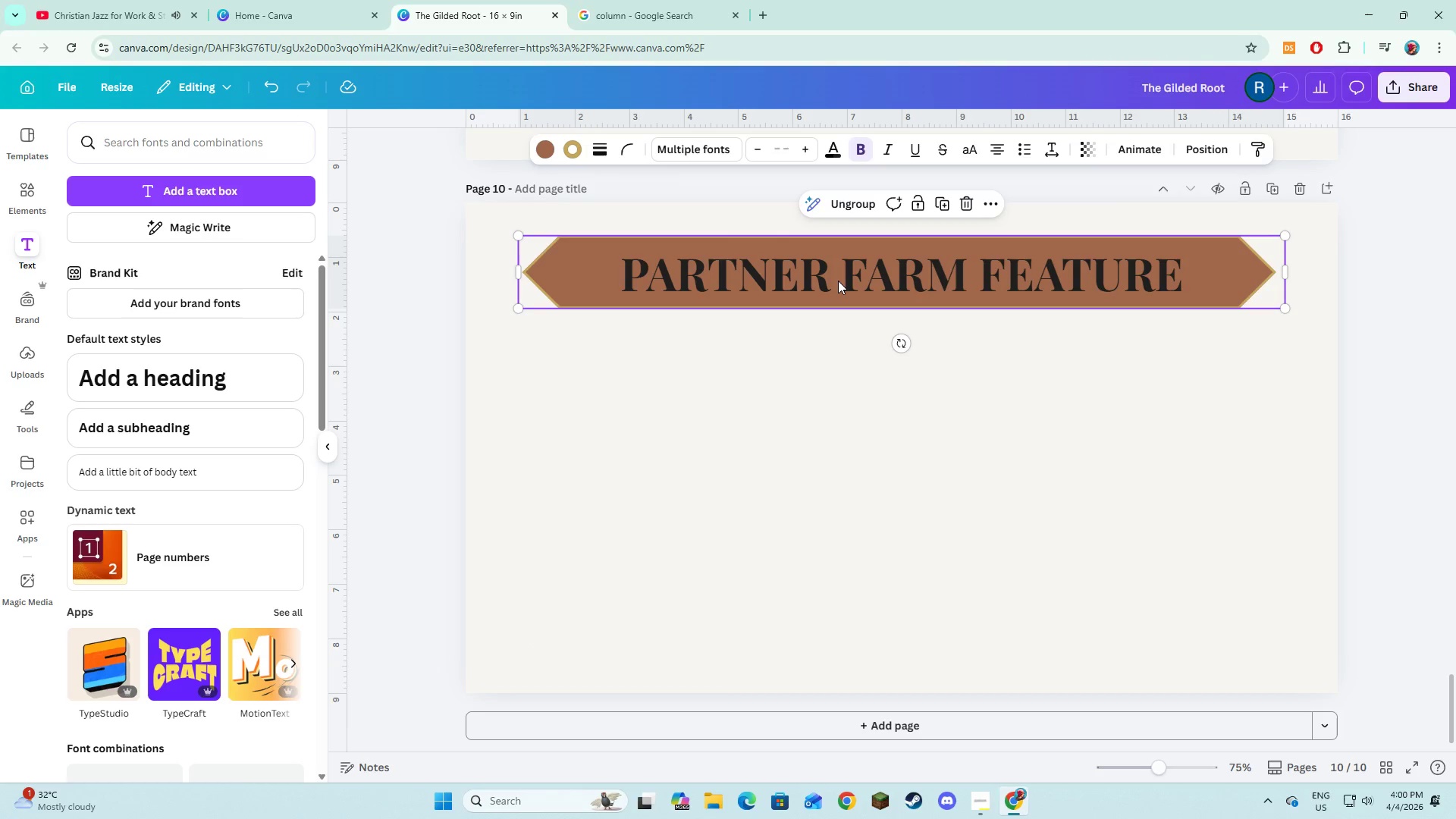 
double_click([838, 281])
 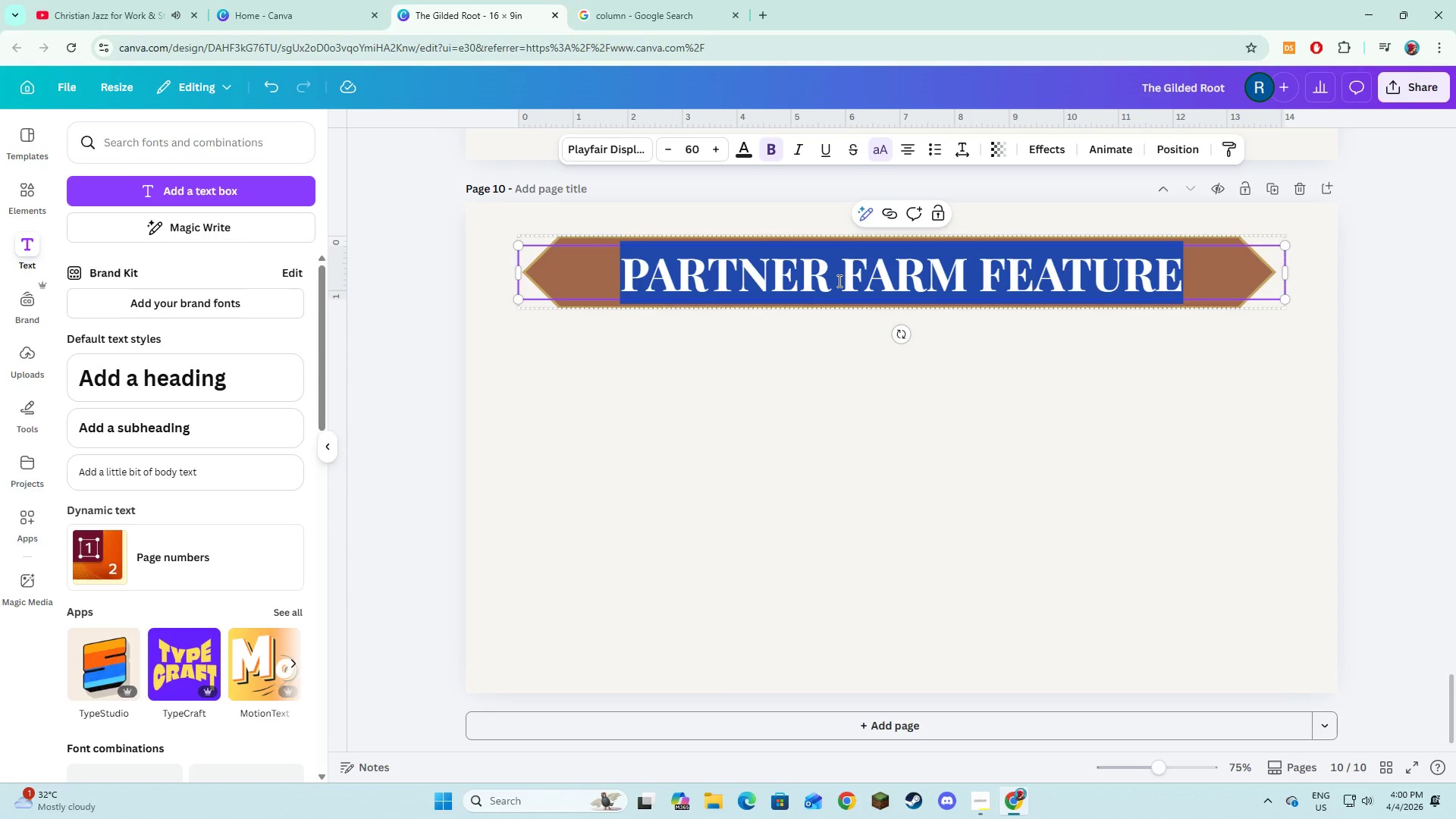 
type(looking ahead)
 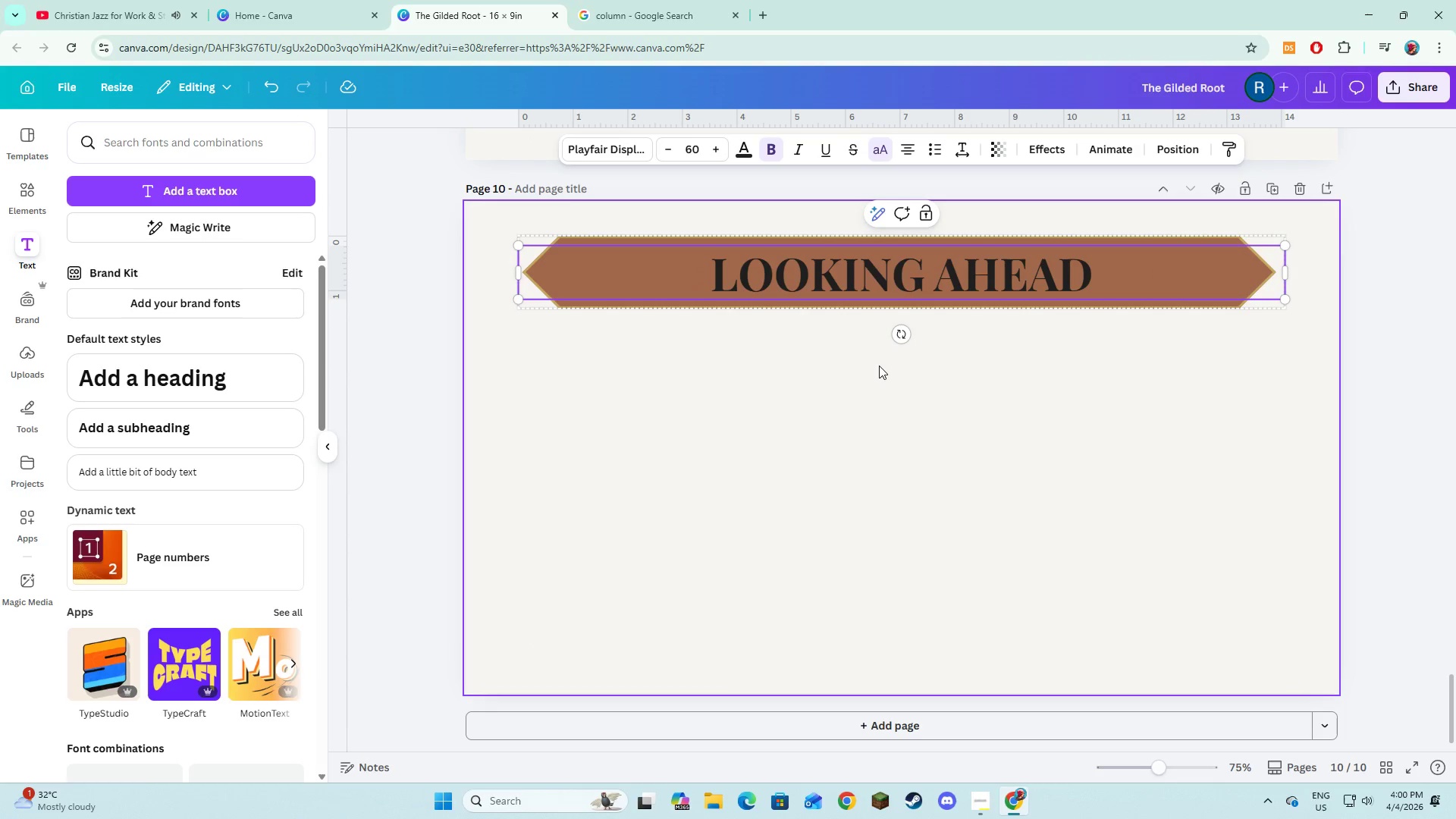 
left_click([879, 366])
 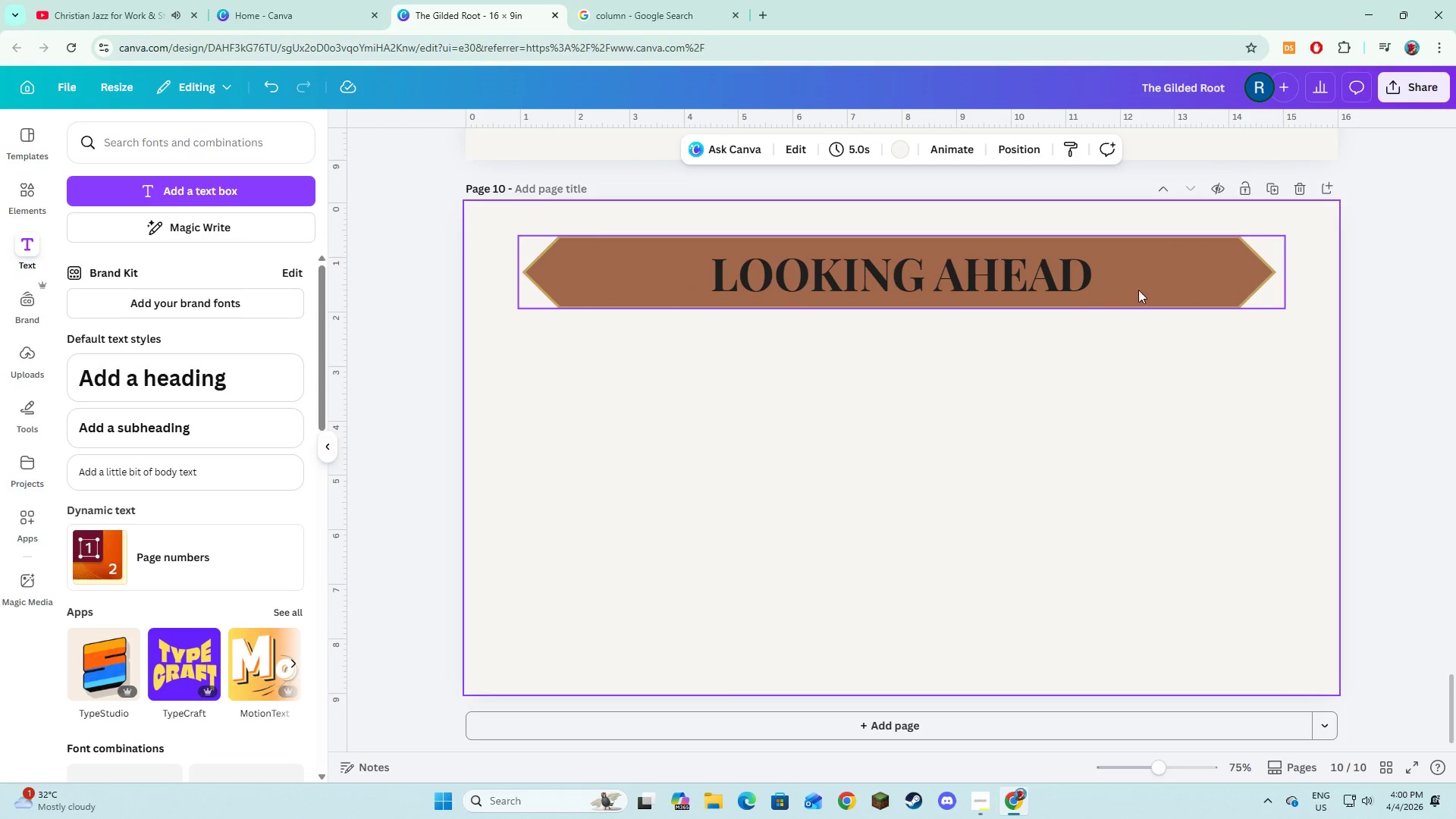 
left_click([1146, 289])
 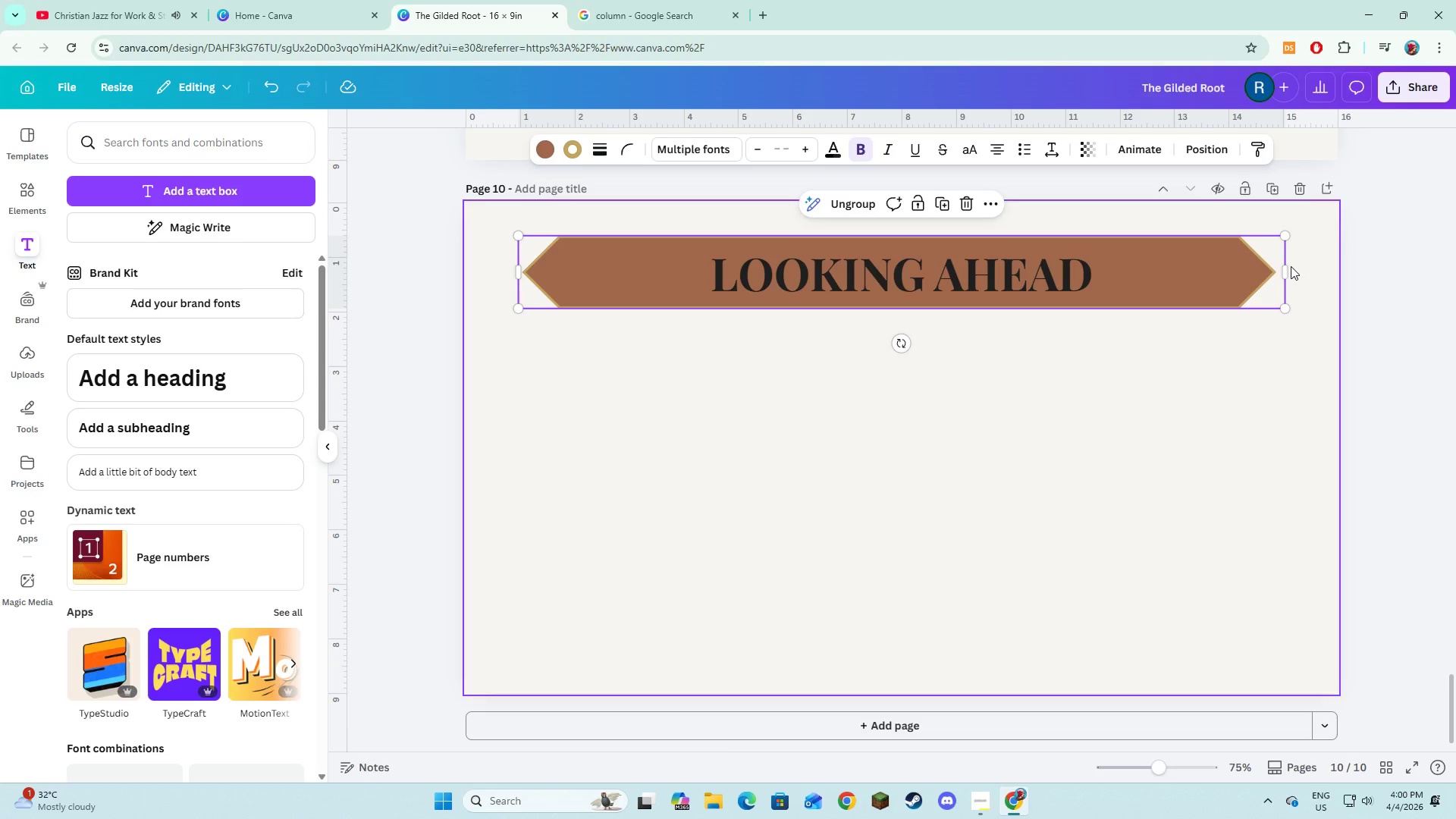 
left_click_drag(start_coordinate=[1286, 266], to_coordinate=[1081, 270])
 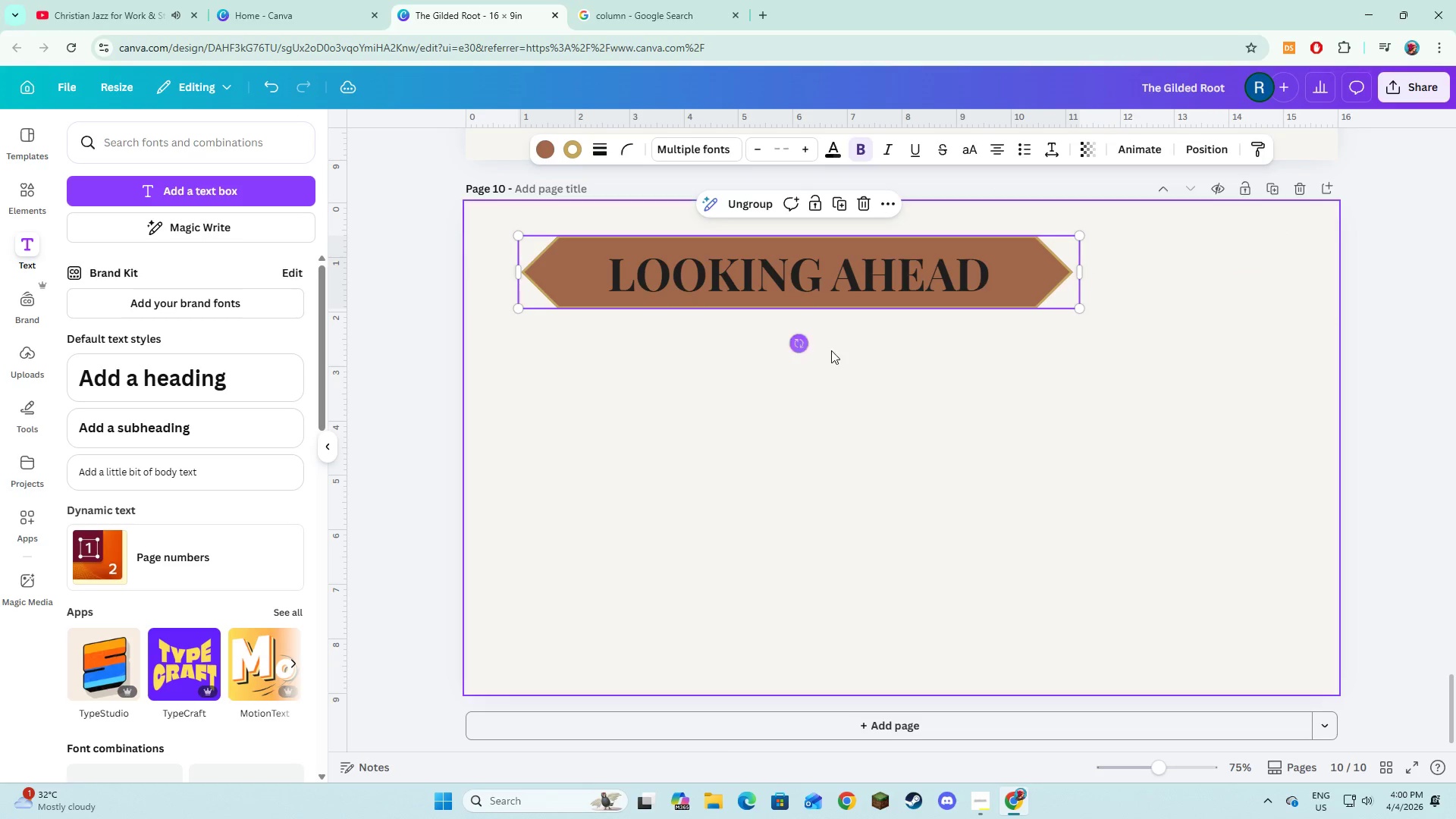 
left_click_drag(start_coordinate=[852, 362], to_coordinate=[848, 360])
 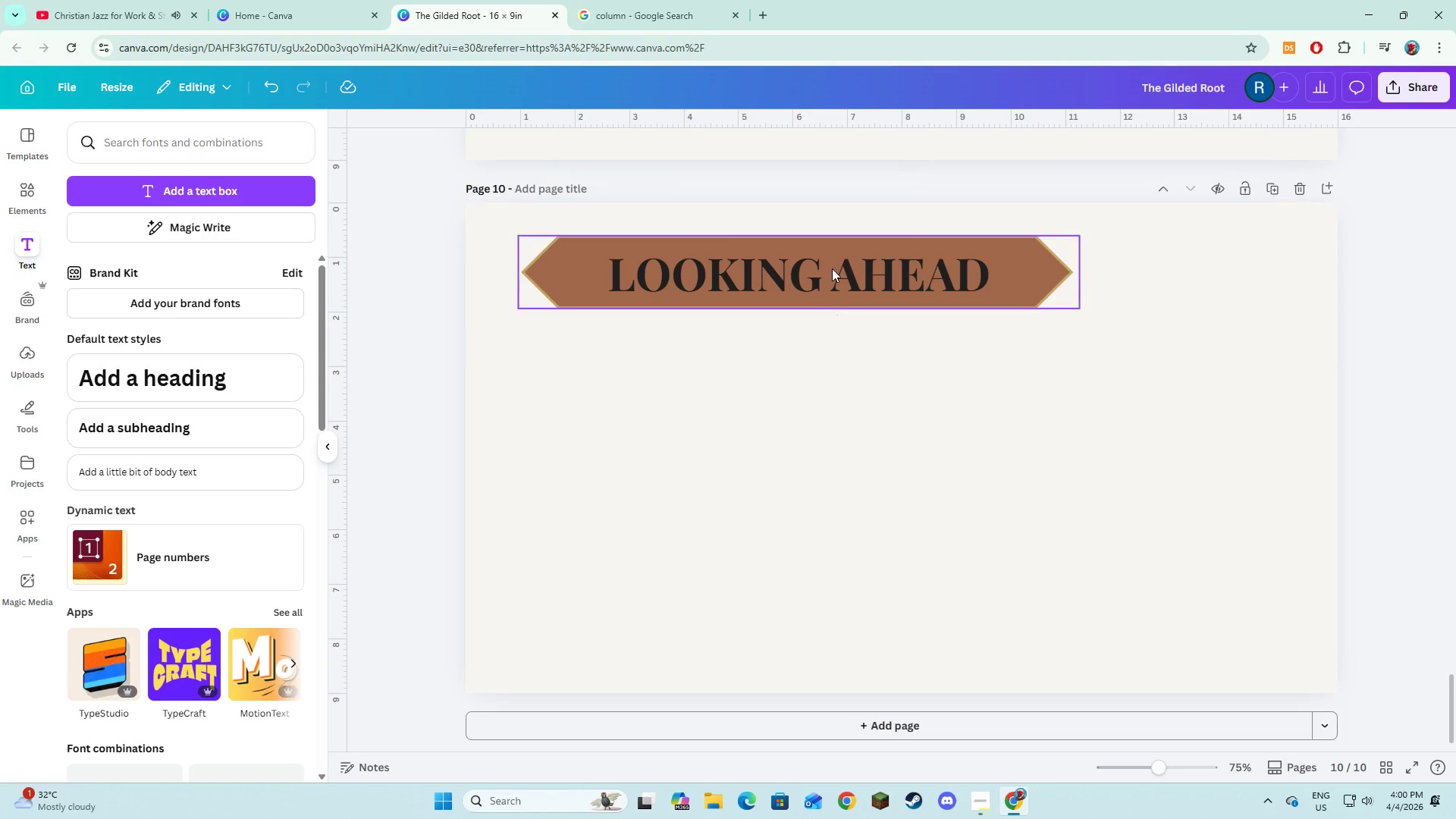 
double_click([832, 269])
 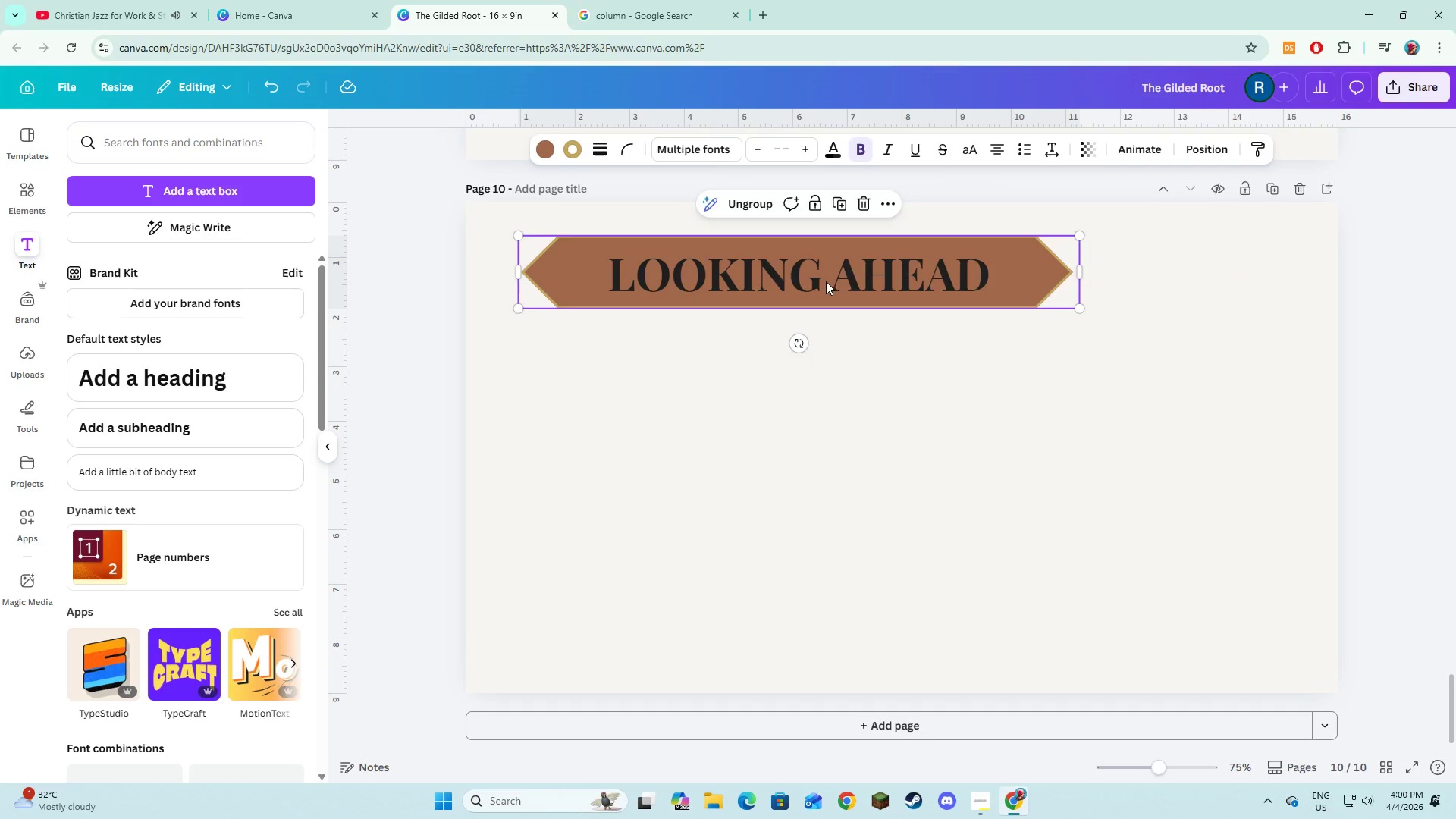 
left_click_drag(start_coordinate=[821, 281], to_coordinate=[921, 281])
 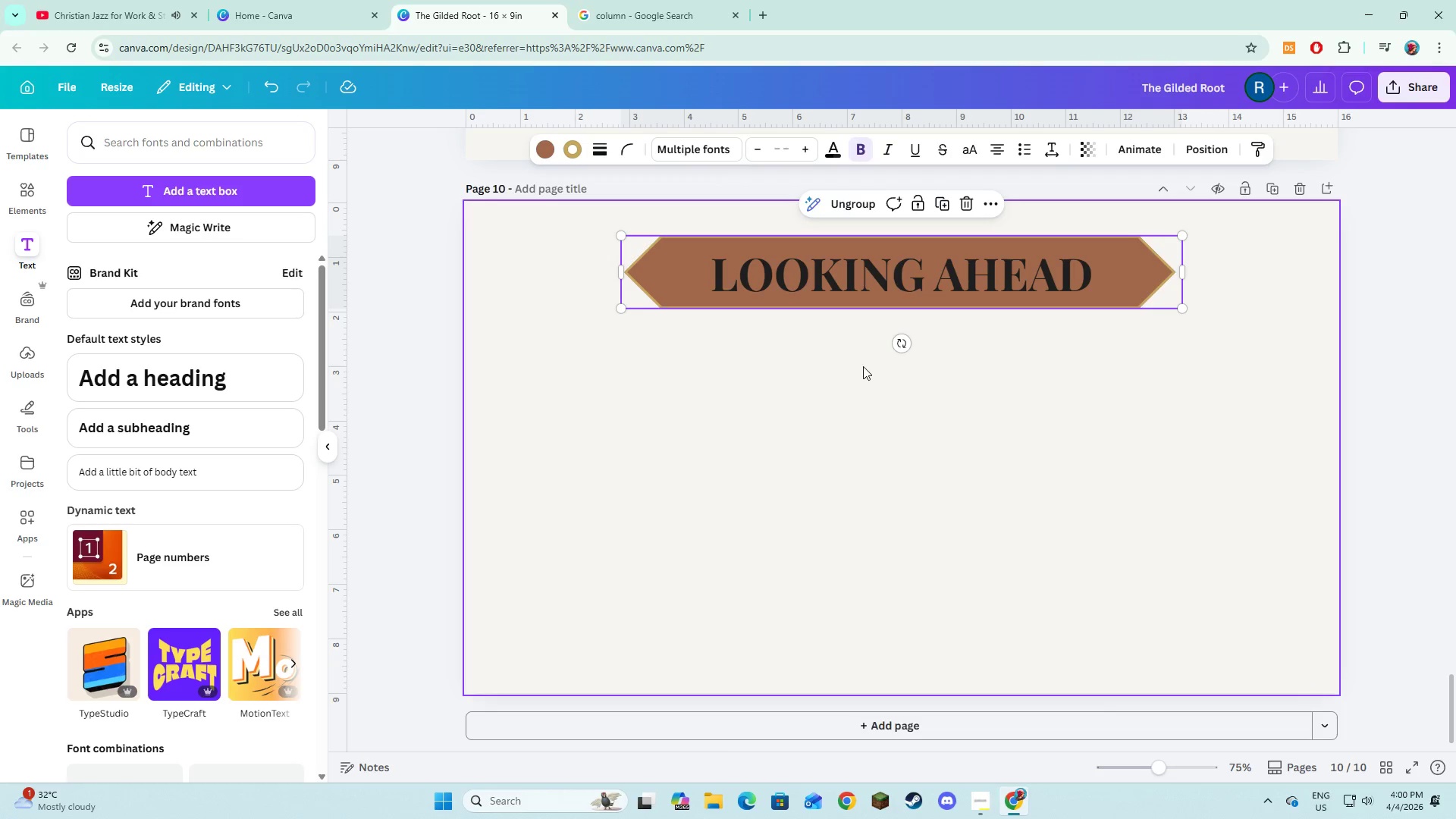 
left_click([863, 366])
 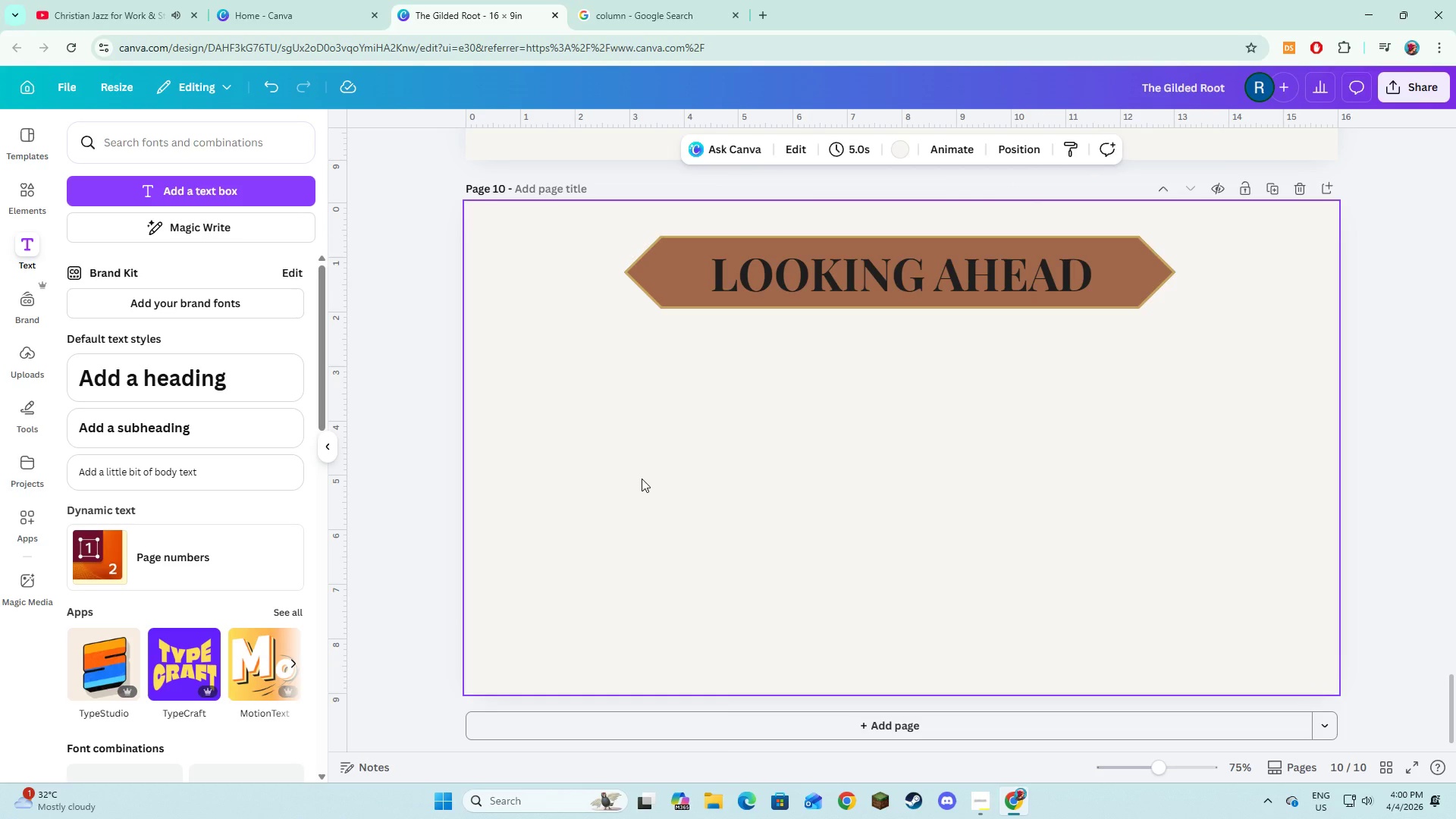 
wait(13.75)
 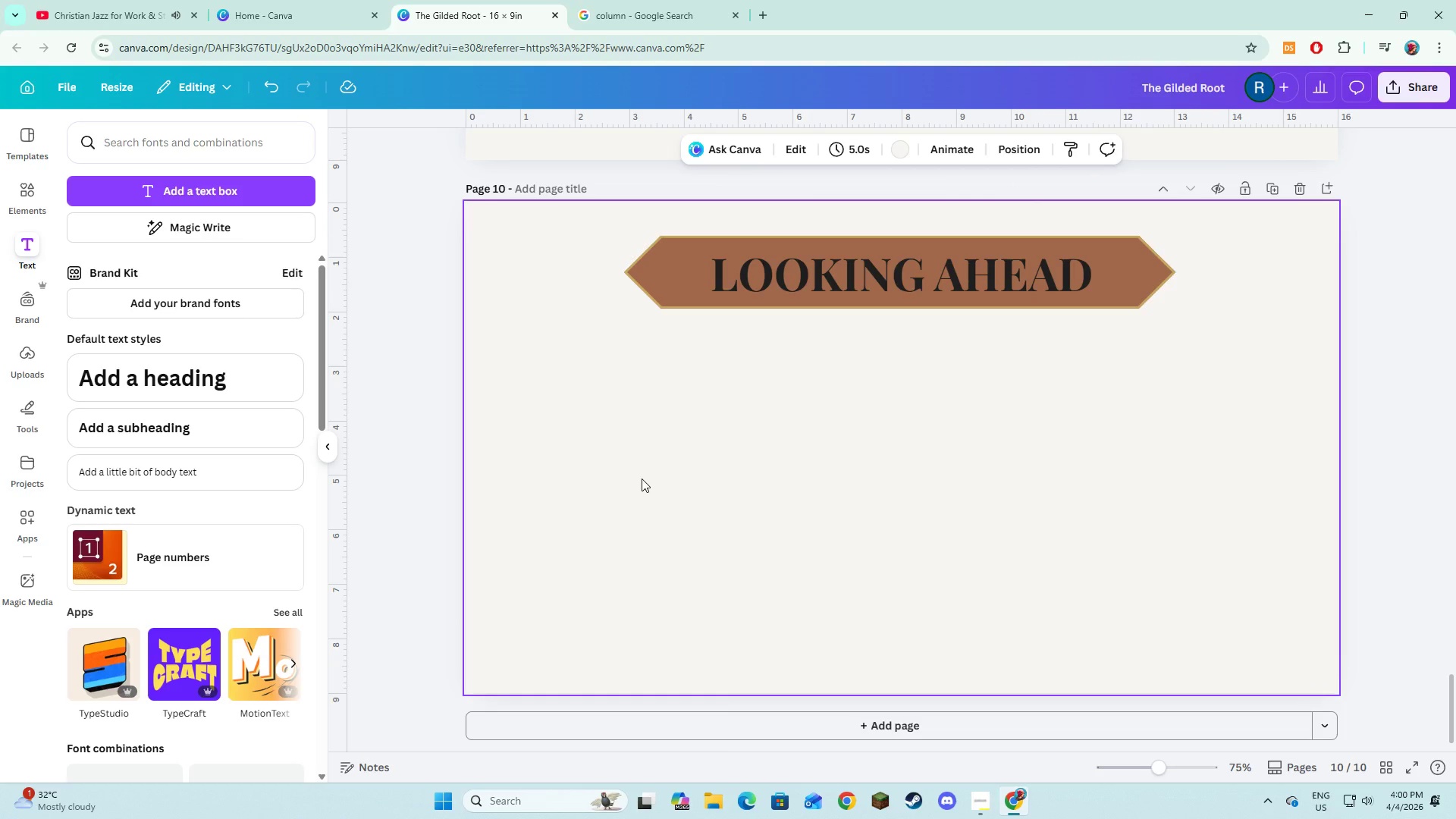 
left_click([28, 182])
 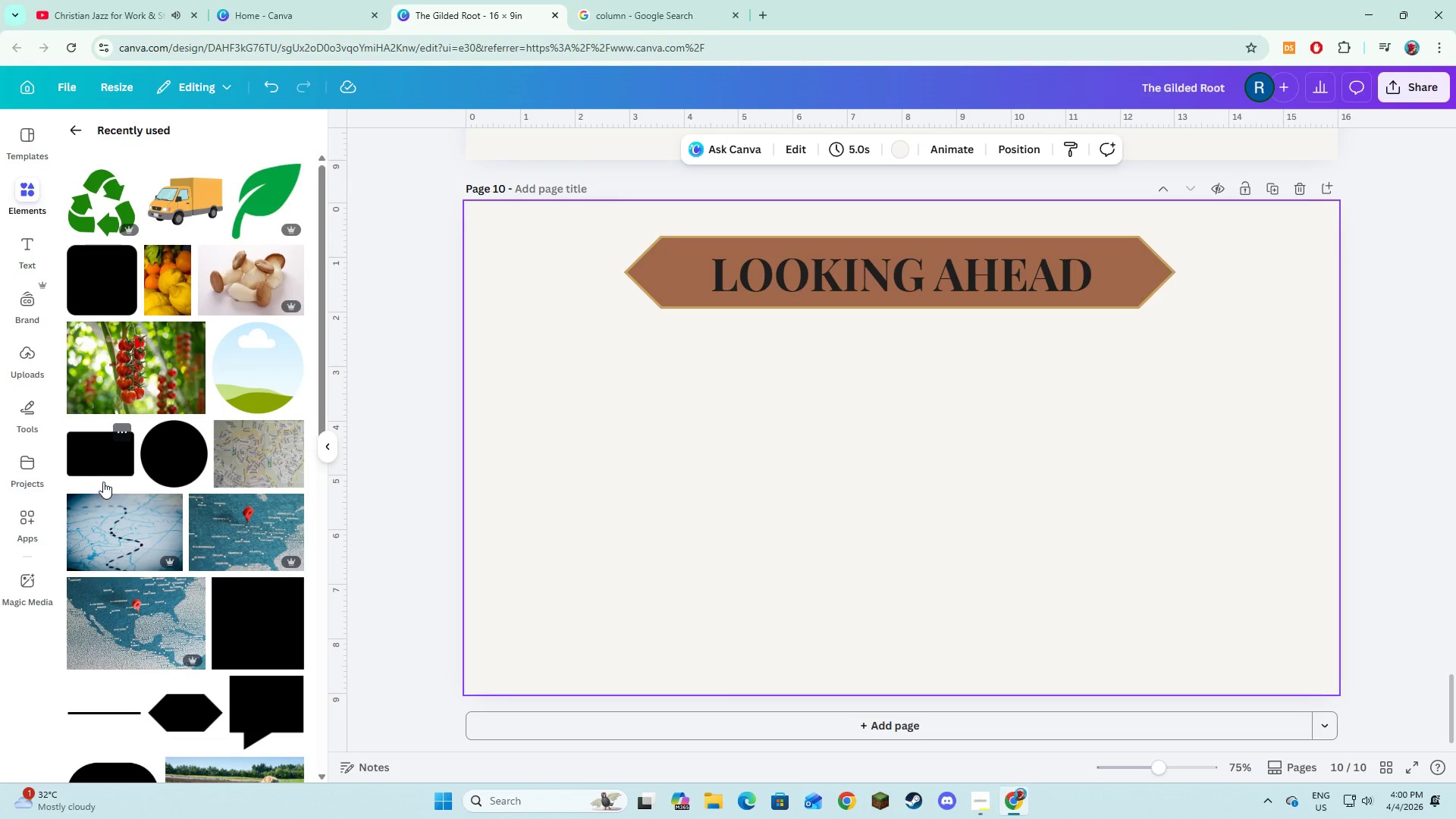 
scroll: coordinate [173, 591], scroll_direction: down, amount: 6.0
 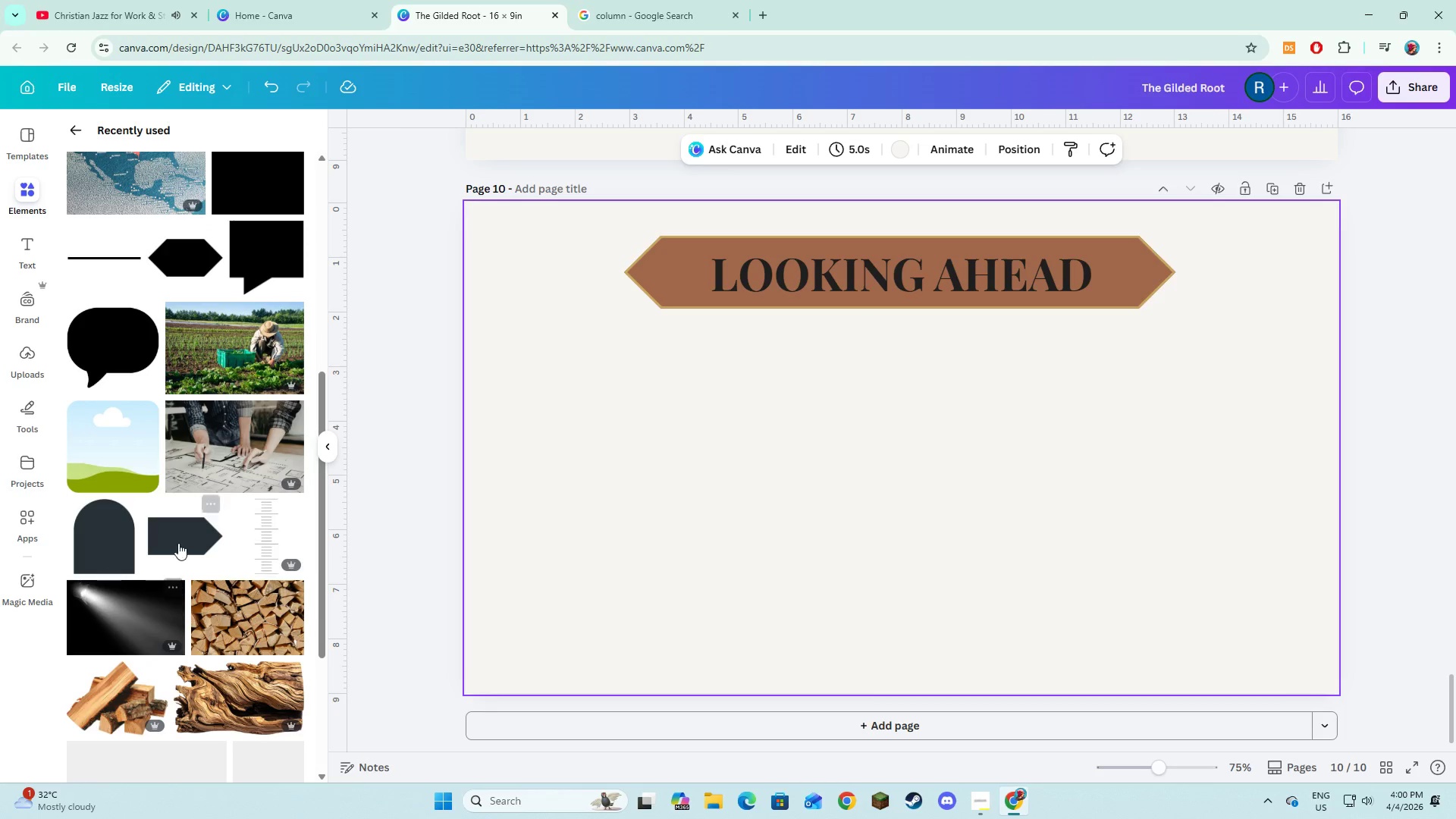 
left_click([178, 543])
 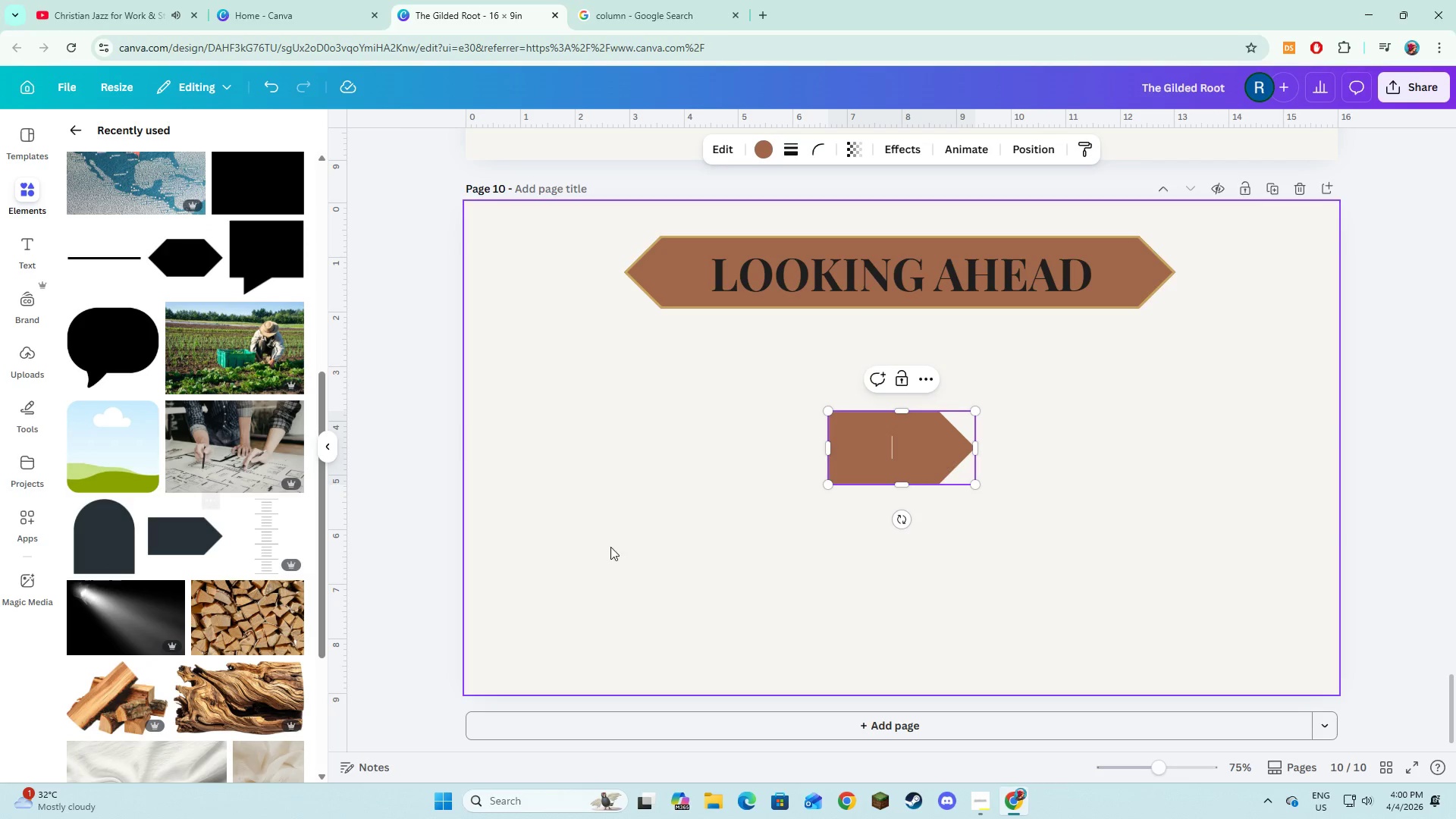 
left_click([612, 559])
 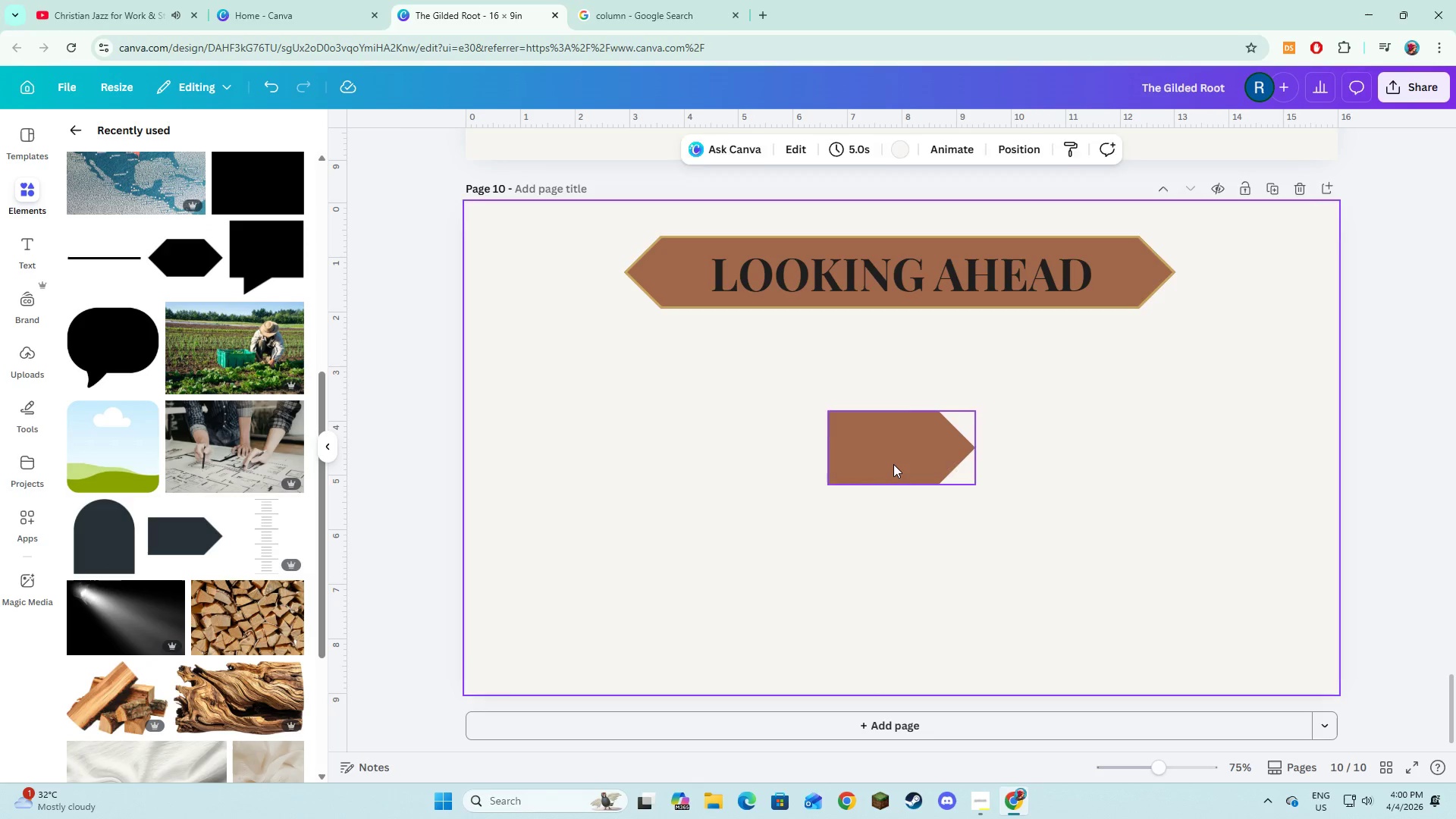 
left_click_drag(start_coordinate=[893, 464], to_coordinate=[615, 470])
 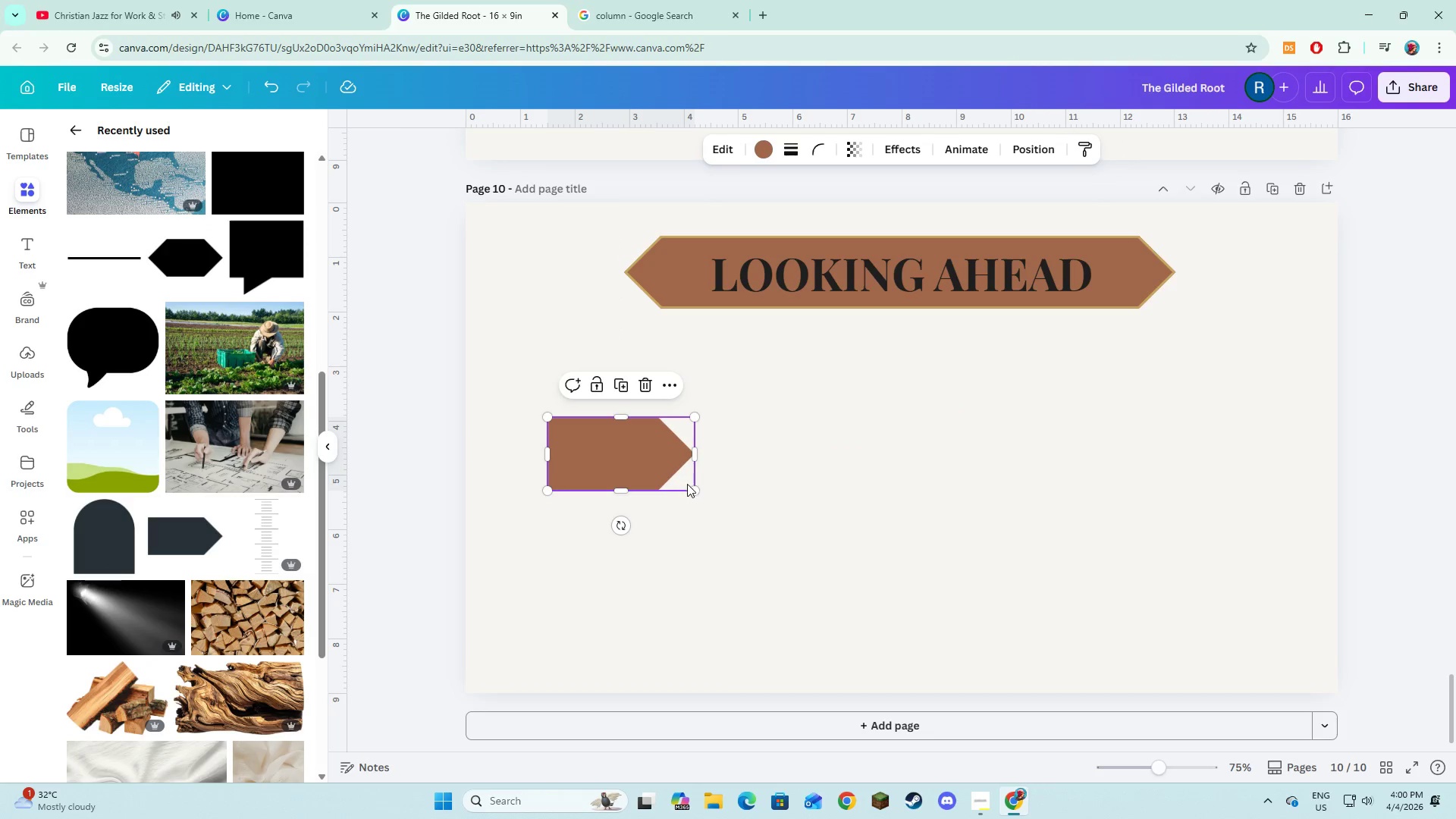 
left_click_drag(start_coordinate=[690, 484], to_coordinate=[755, 495])
 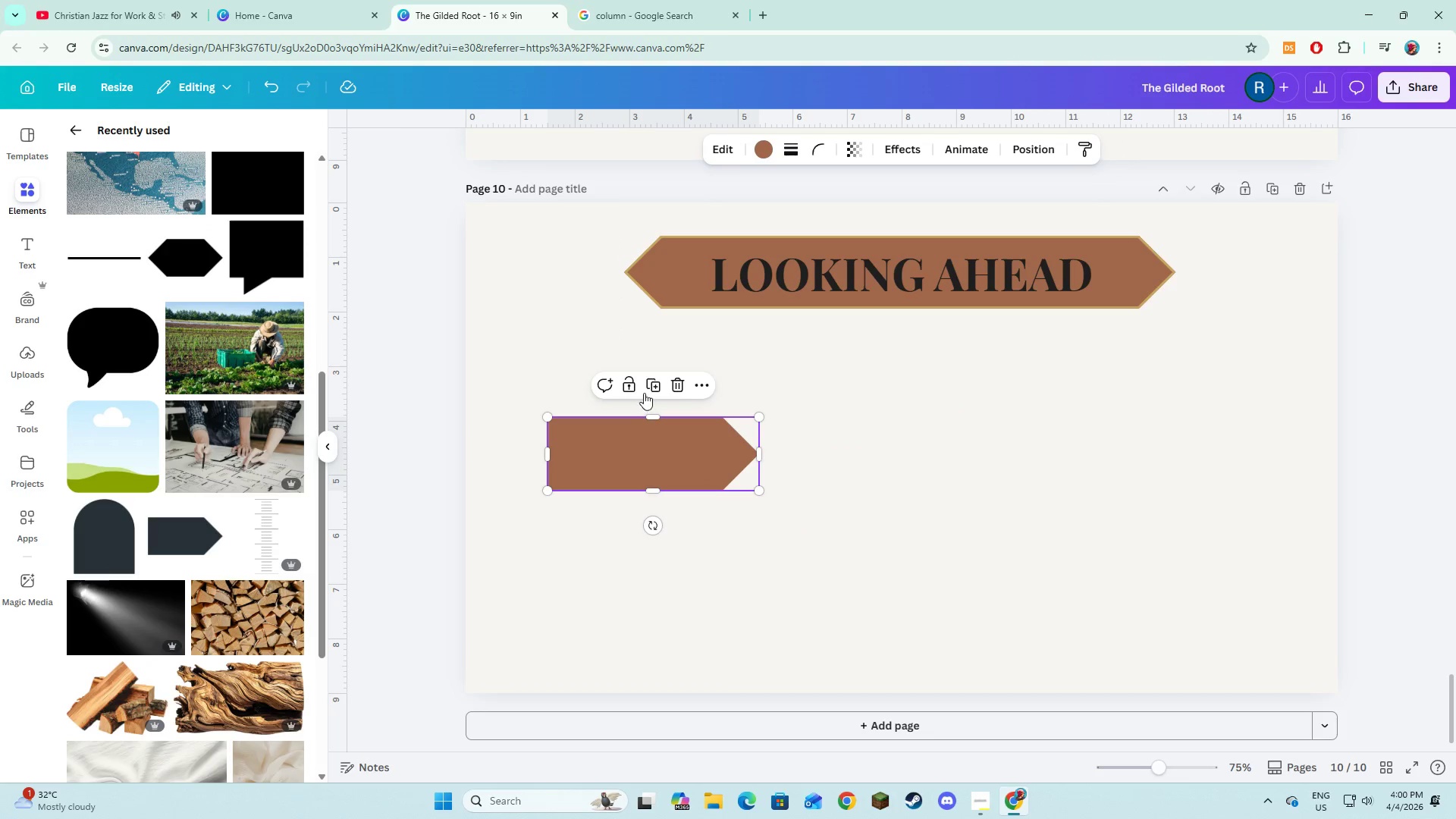 
left_click([653, 384])
 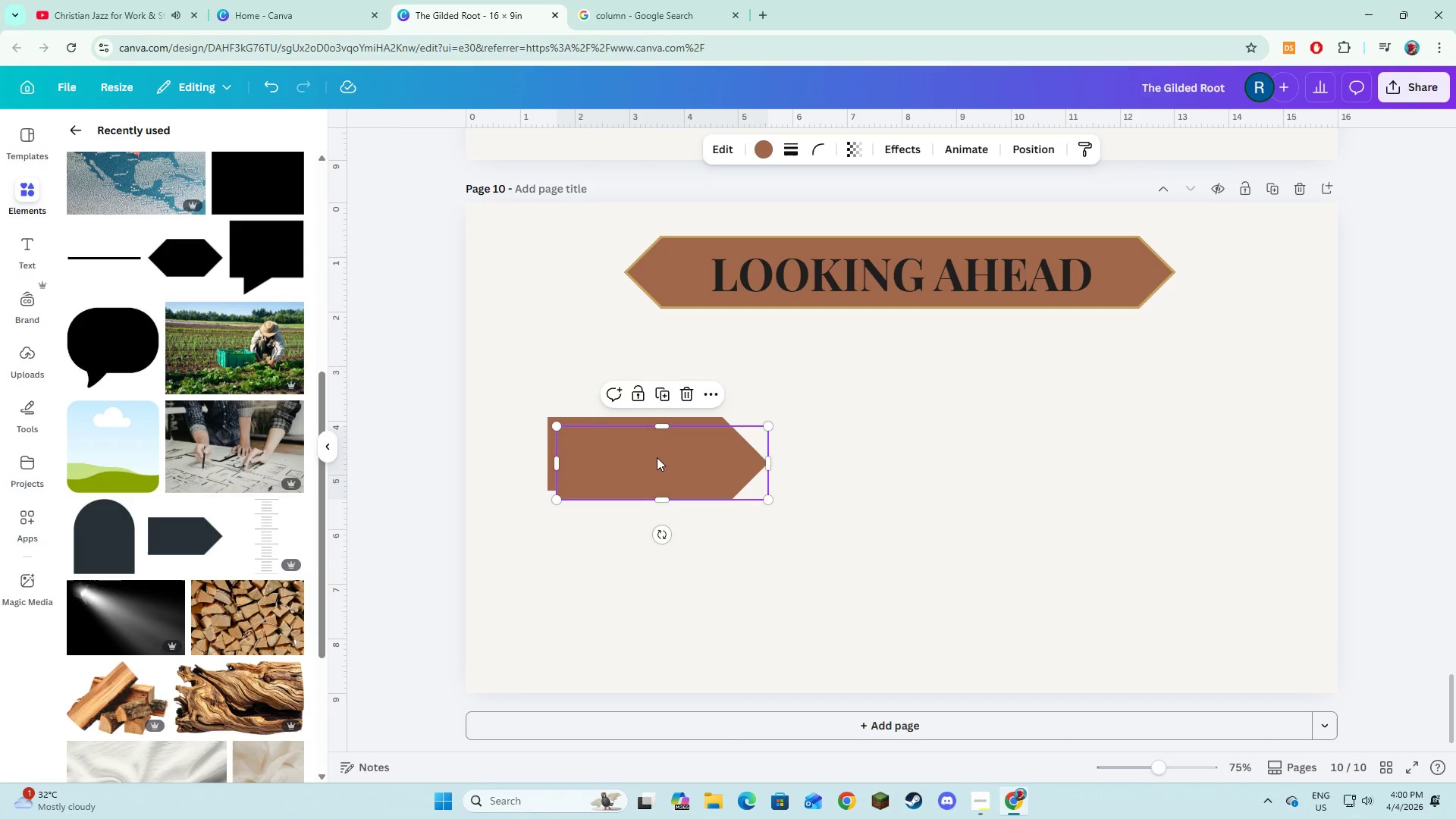 
left_click_drag(start_coordinate=[657, 457], to_coordinate=[899, 447])
 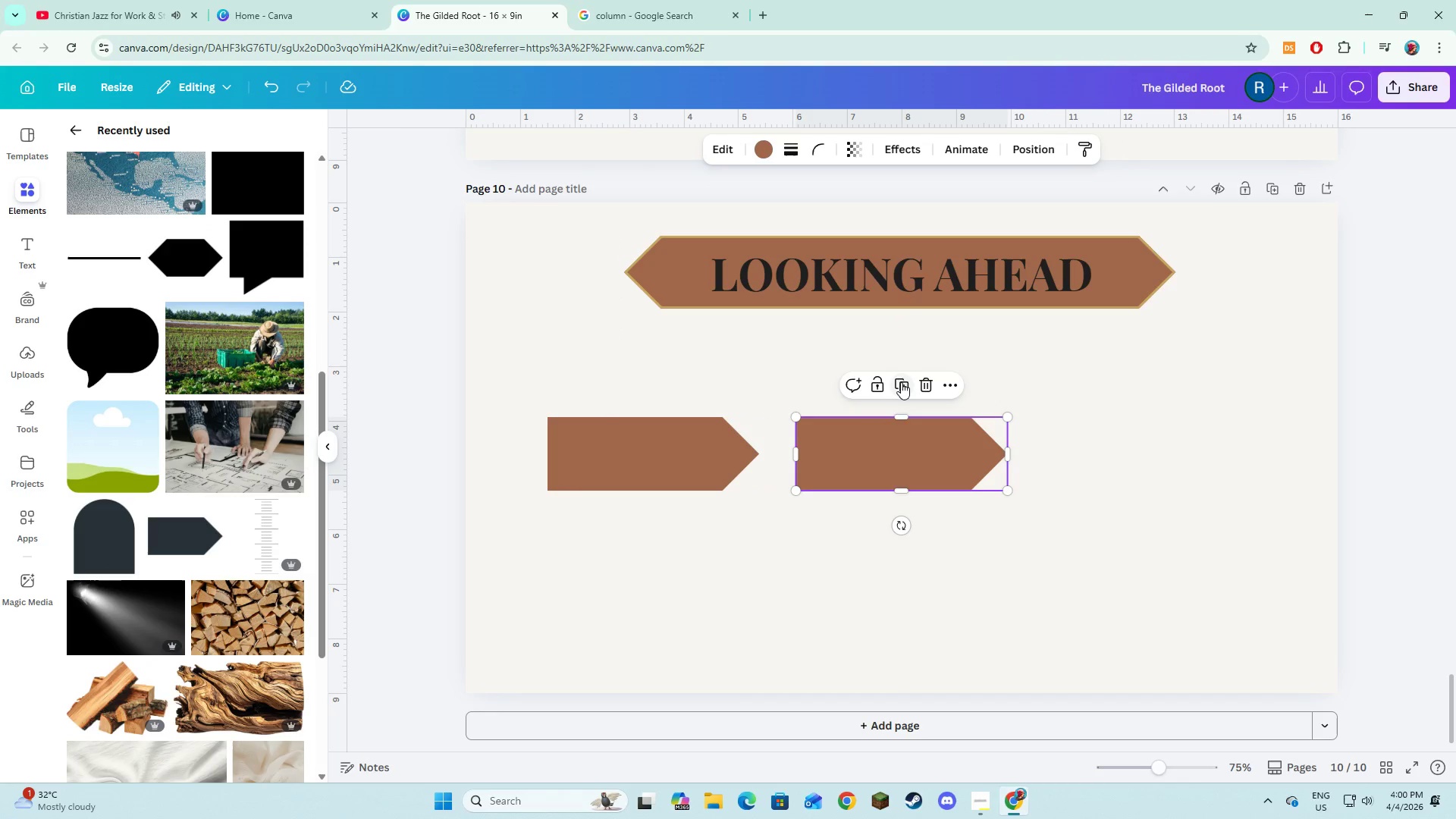 
left_click([901, 382])
 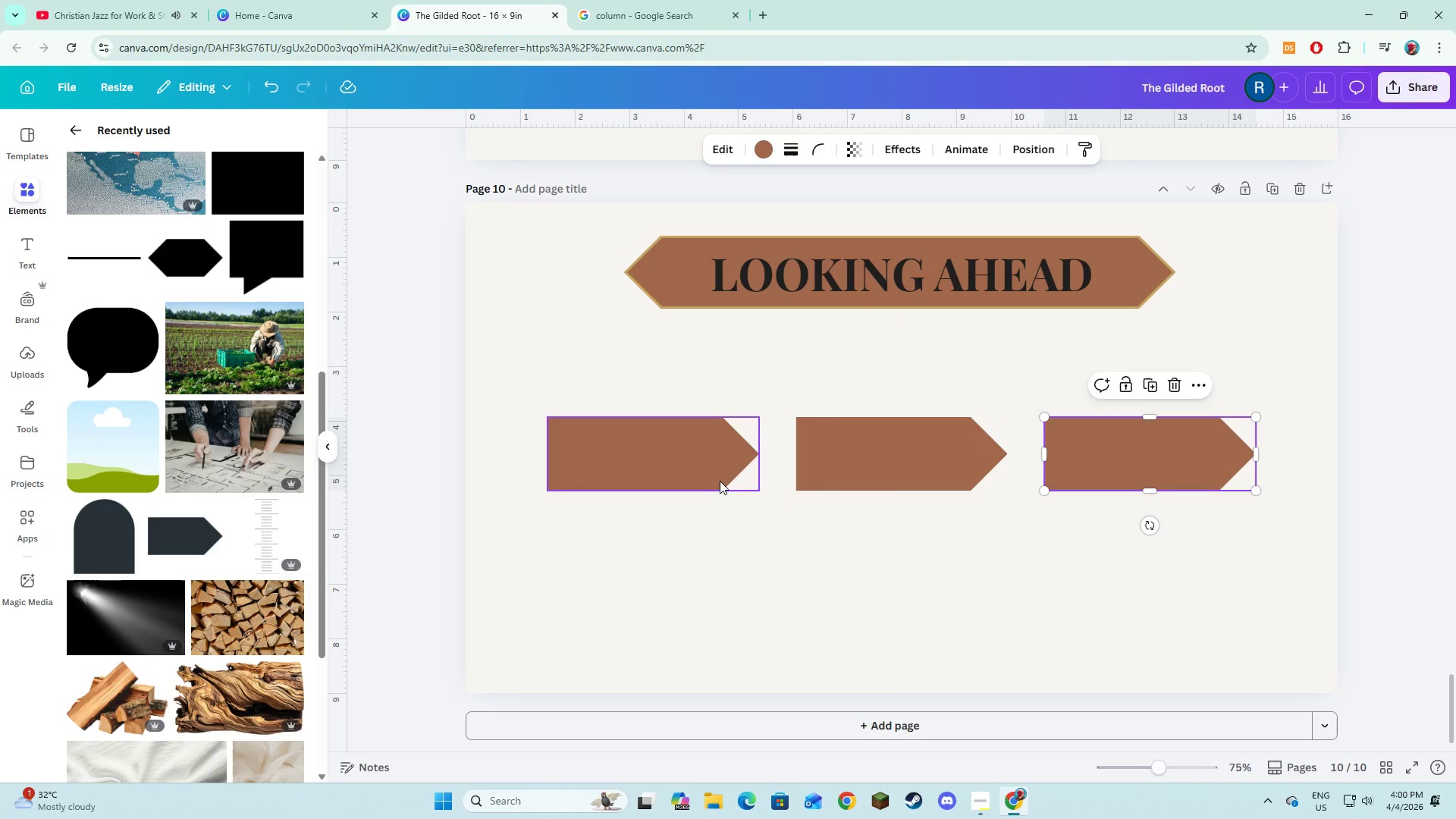 
hold_key(key=ShiftLeft, duration=1.5)
left_click([711, 470])
 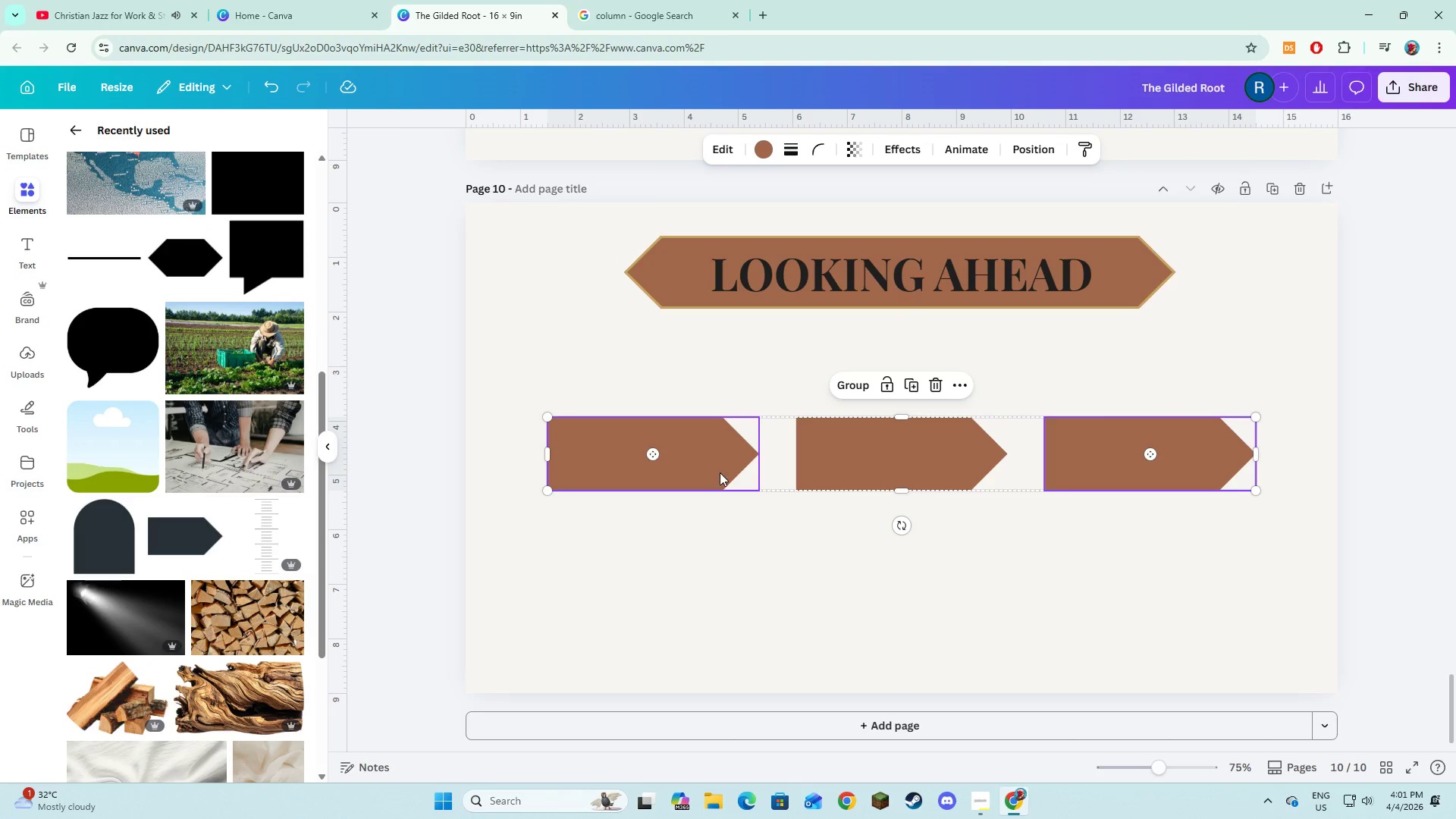 
hold_key(key=ShiftLeft, duration=0.84)
left_click([871, 463])
 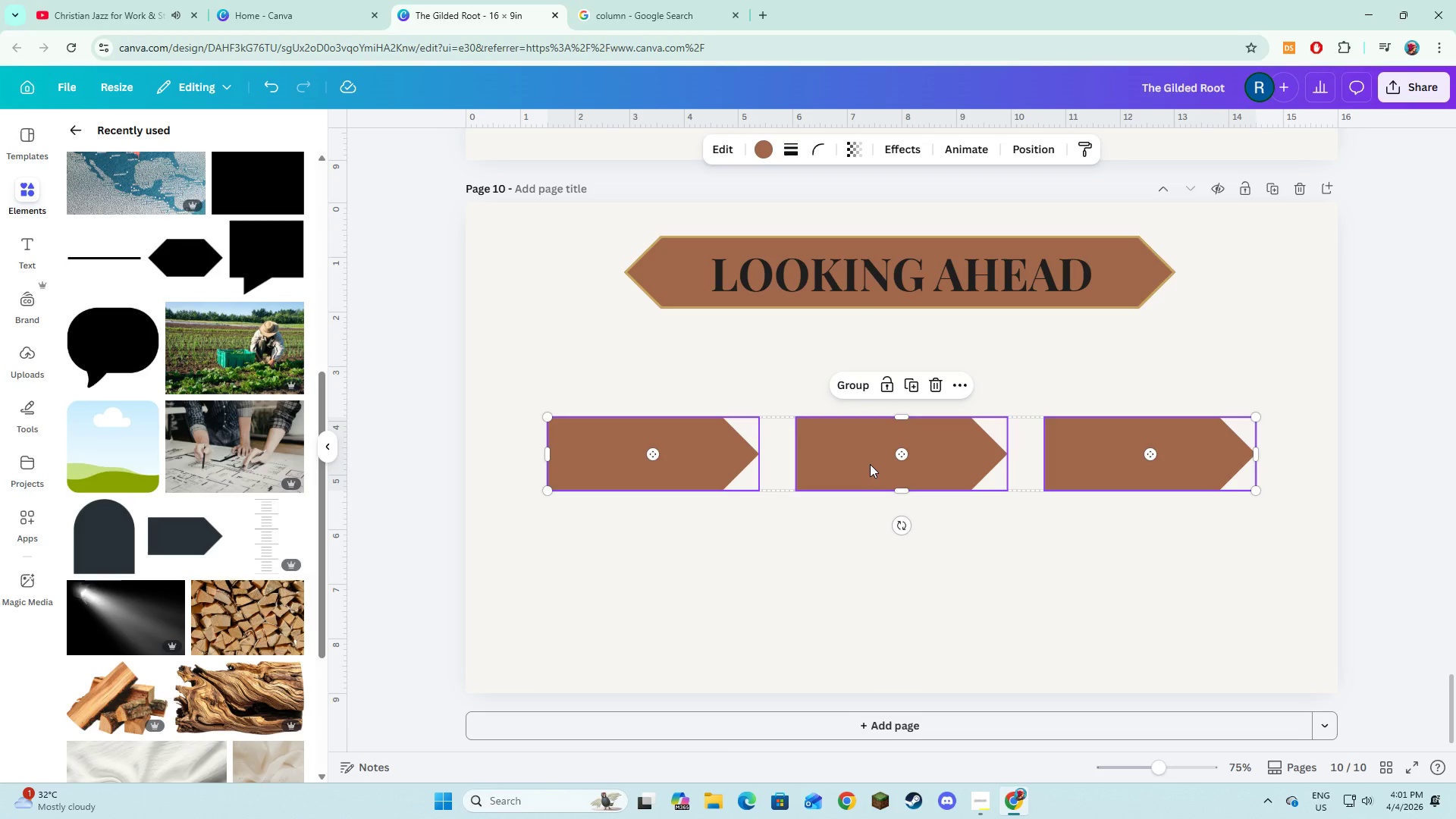 
left_click_drag(start_coordinate=[870, 464], to_coordinate=[864, 450])
 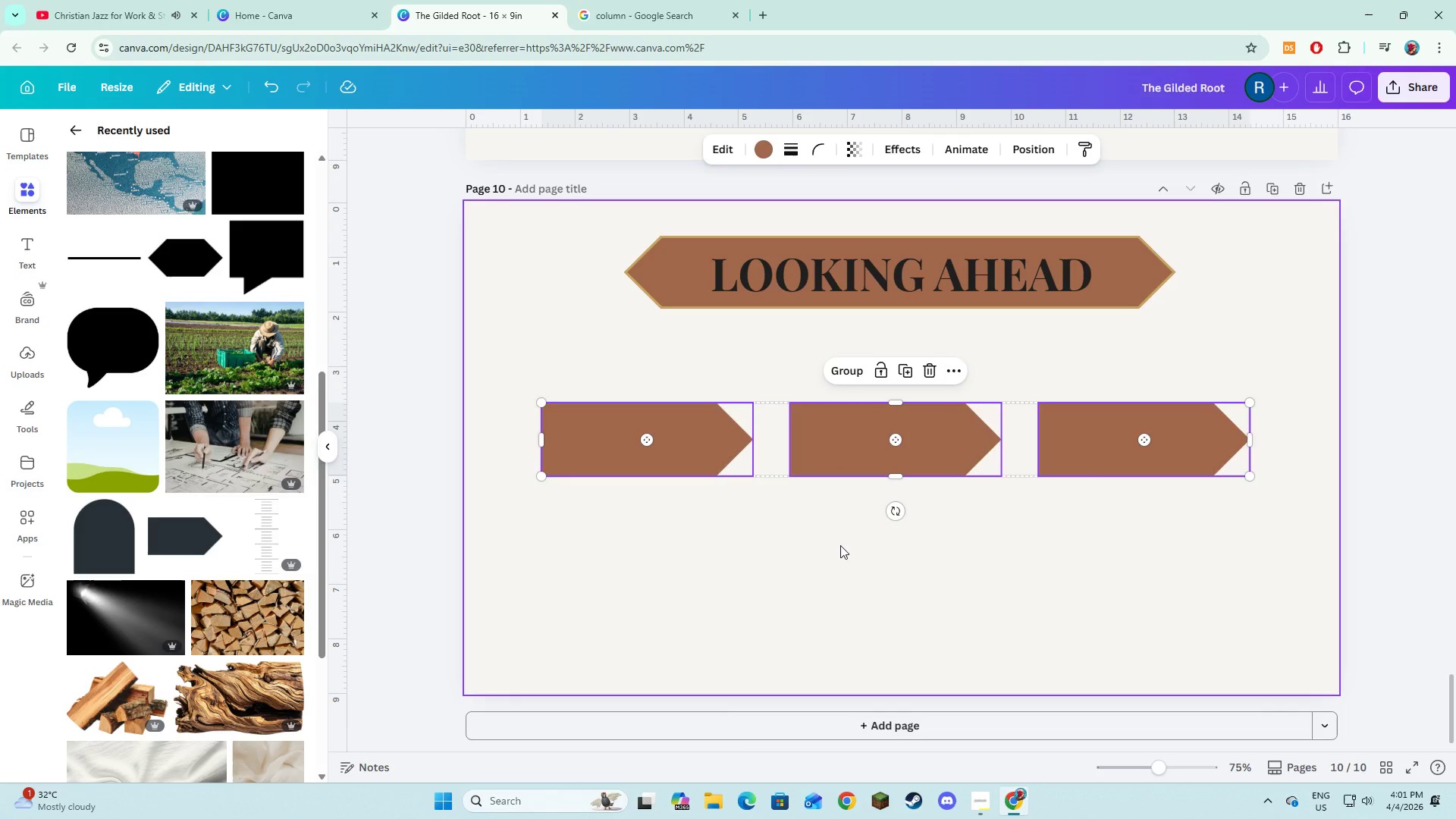 
left_click([840, 545])
 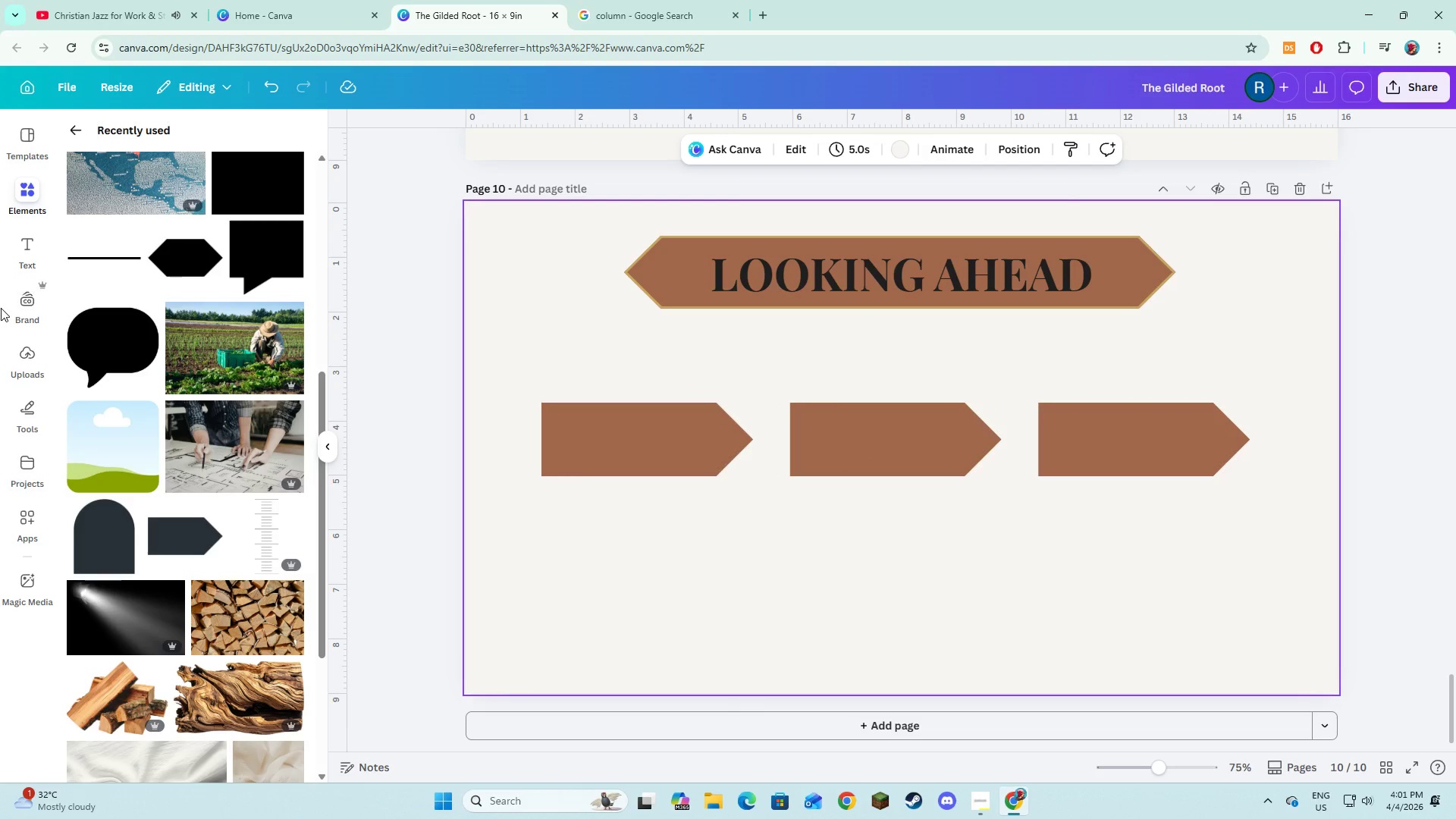 
left_click([20, 246])
 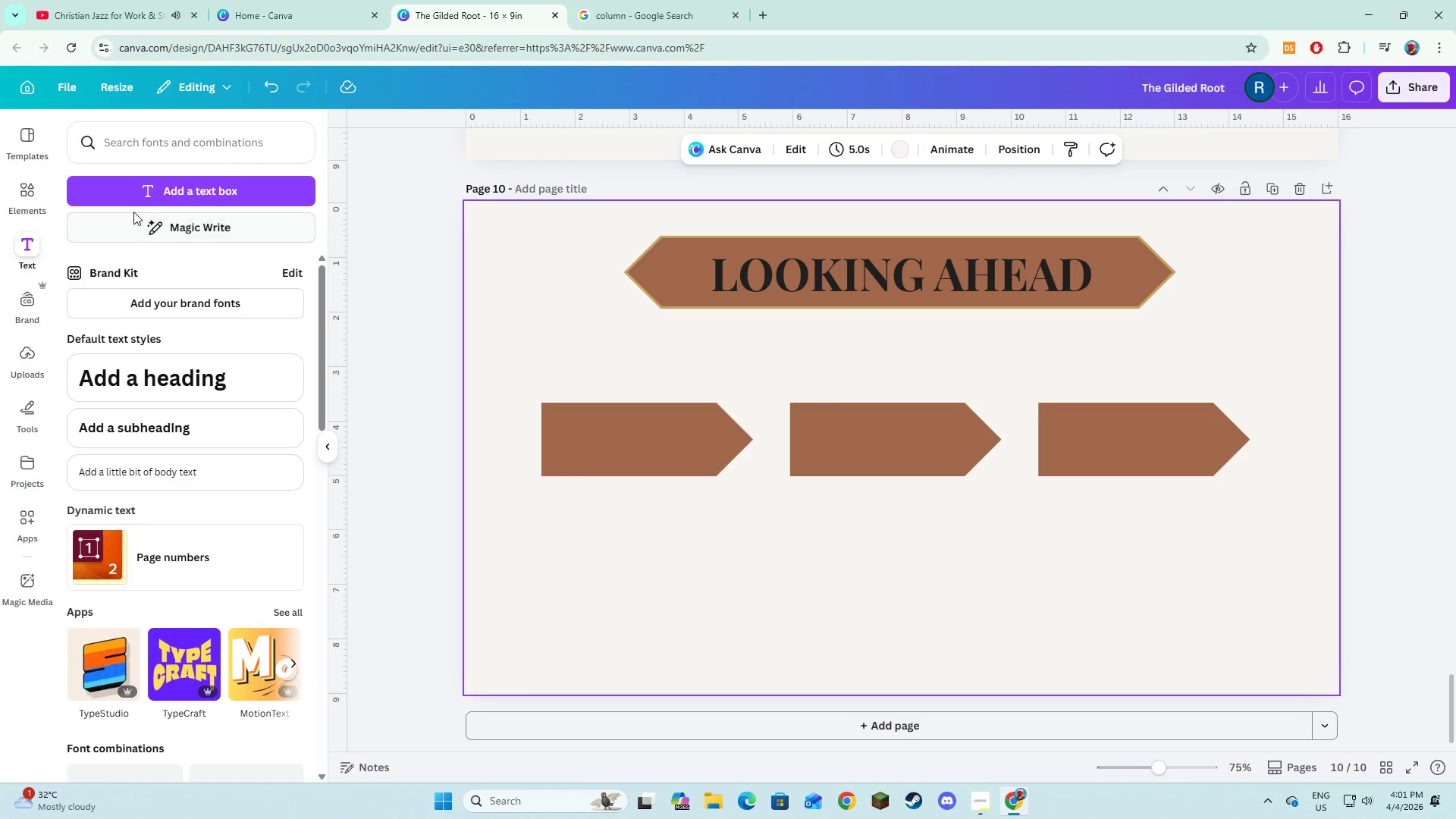 
left_click([141, 192])
 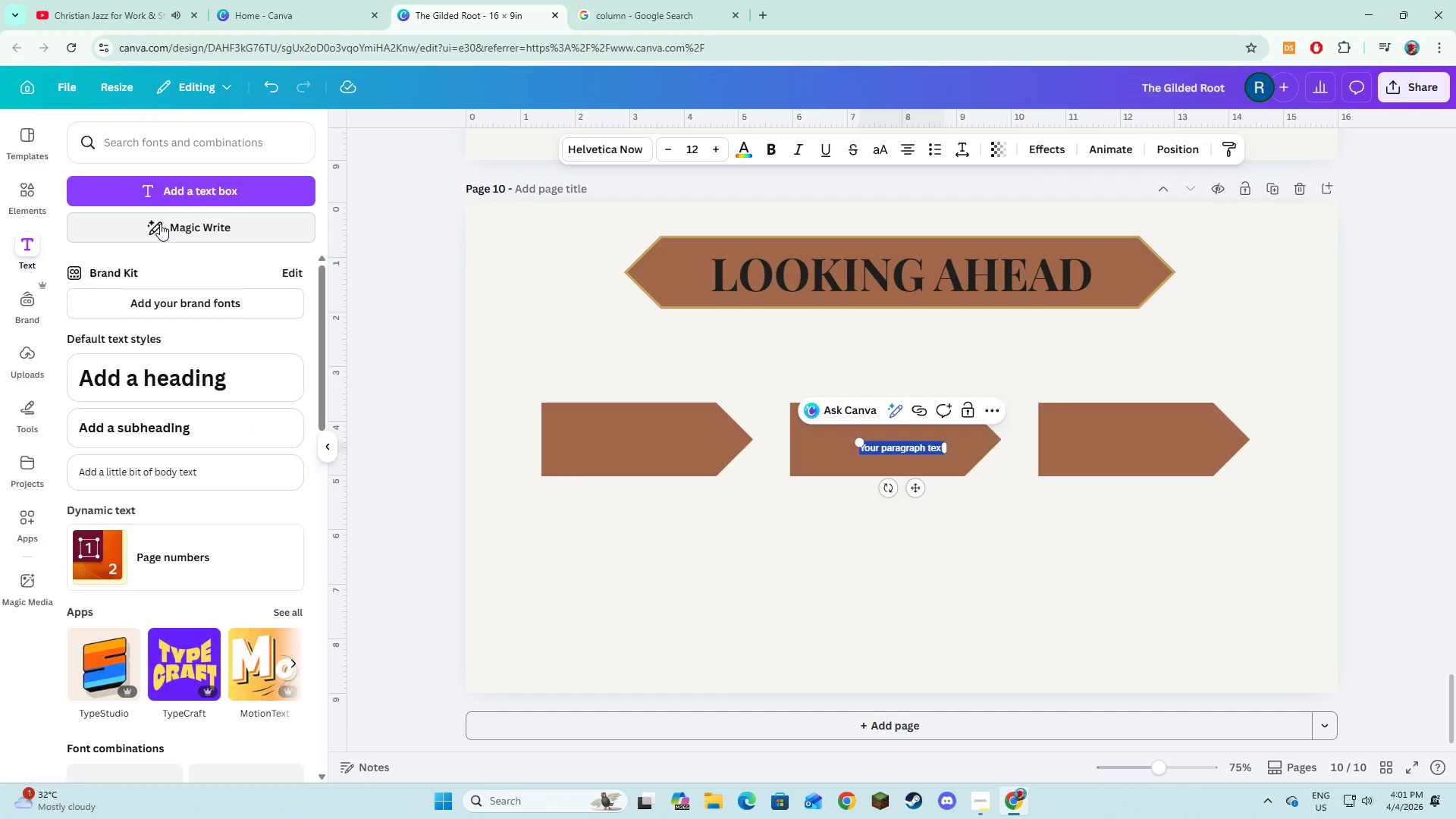 
type(Q3 2026- New Location Launch)
 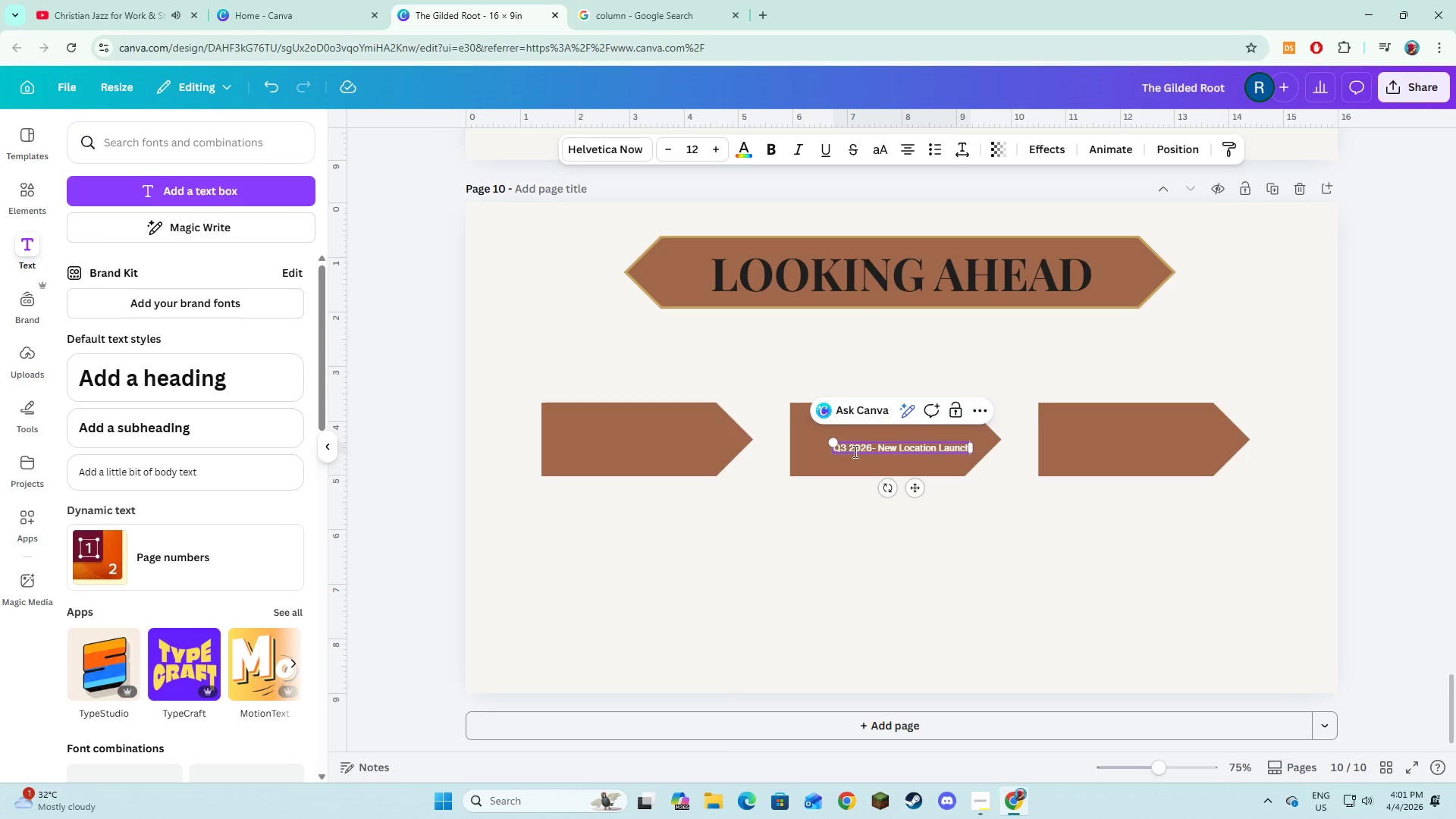 
left_click([878, 449])
 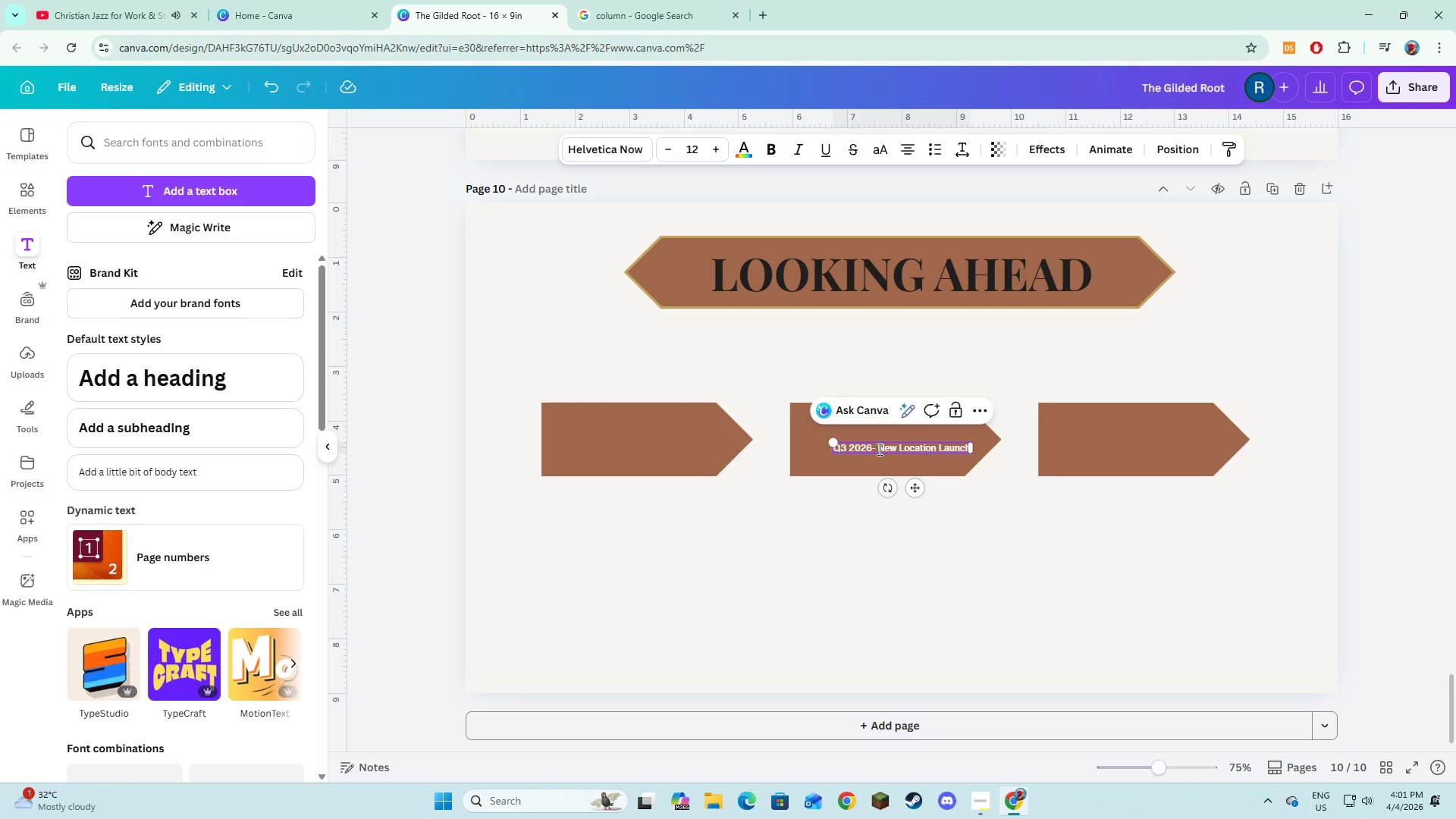 
key(Enter)
 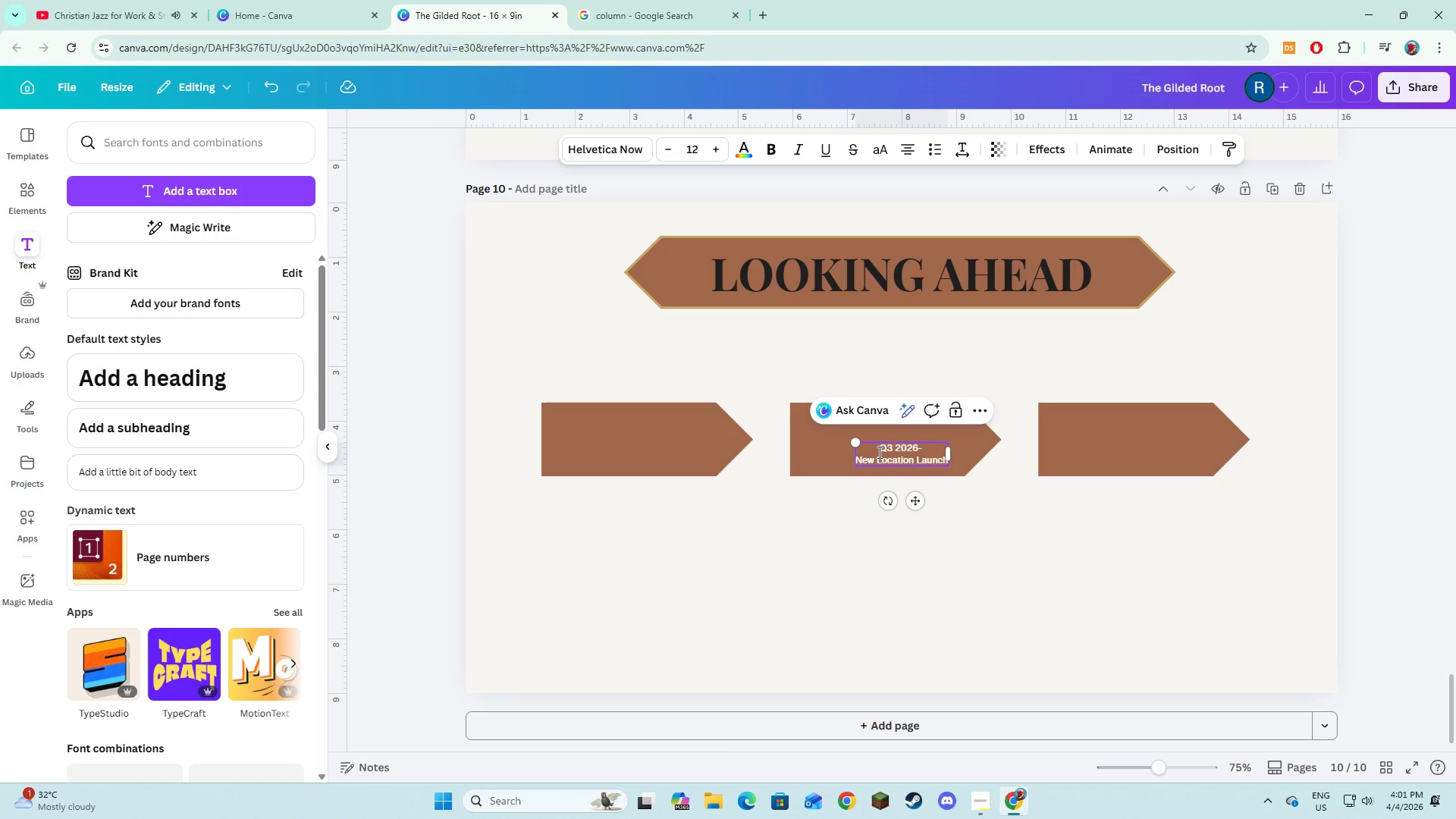 
key(Control+ControlLeft)
 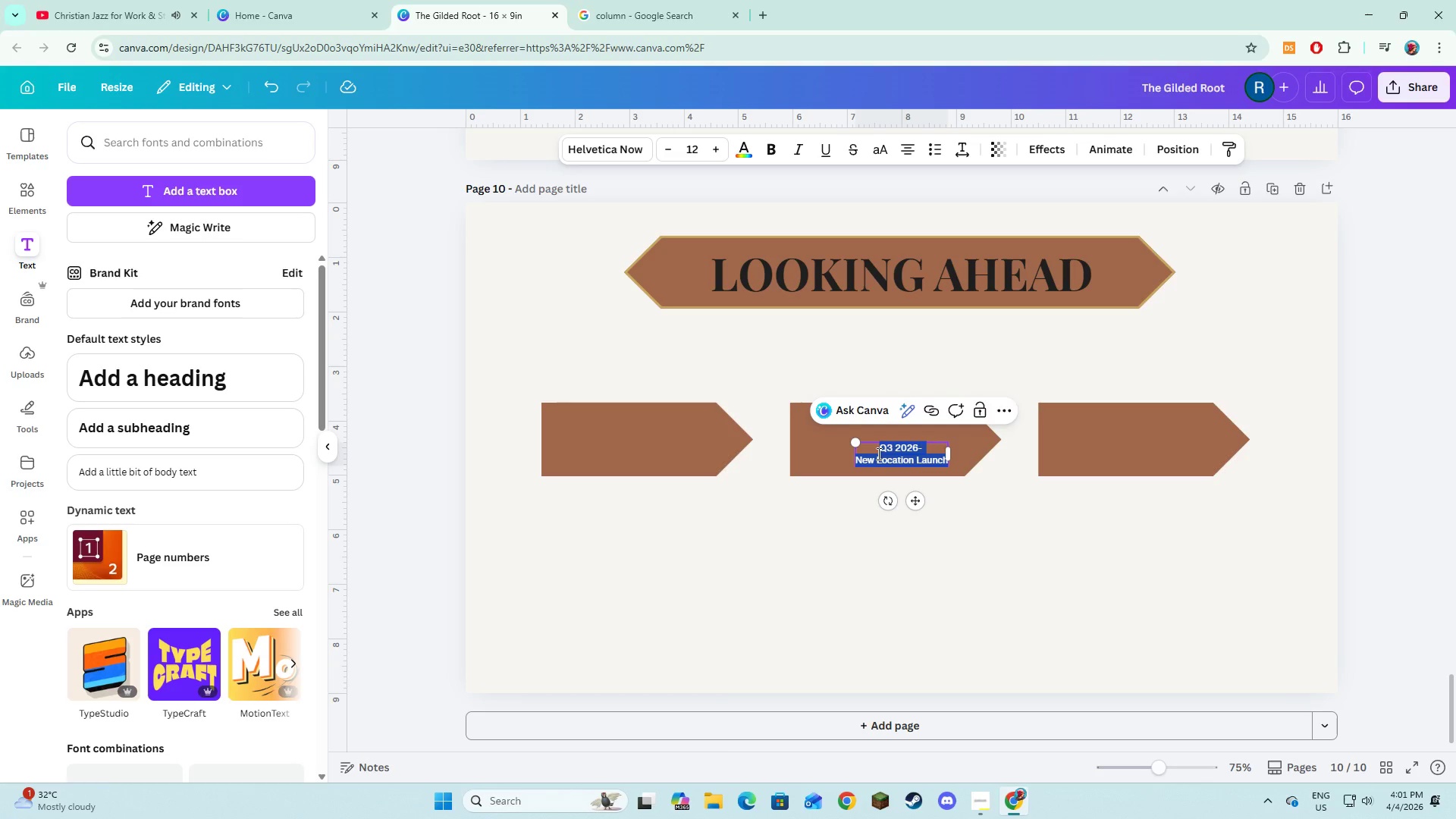 
key(Control+A)
 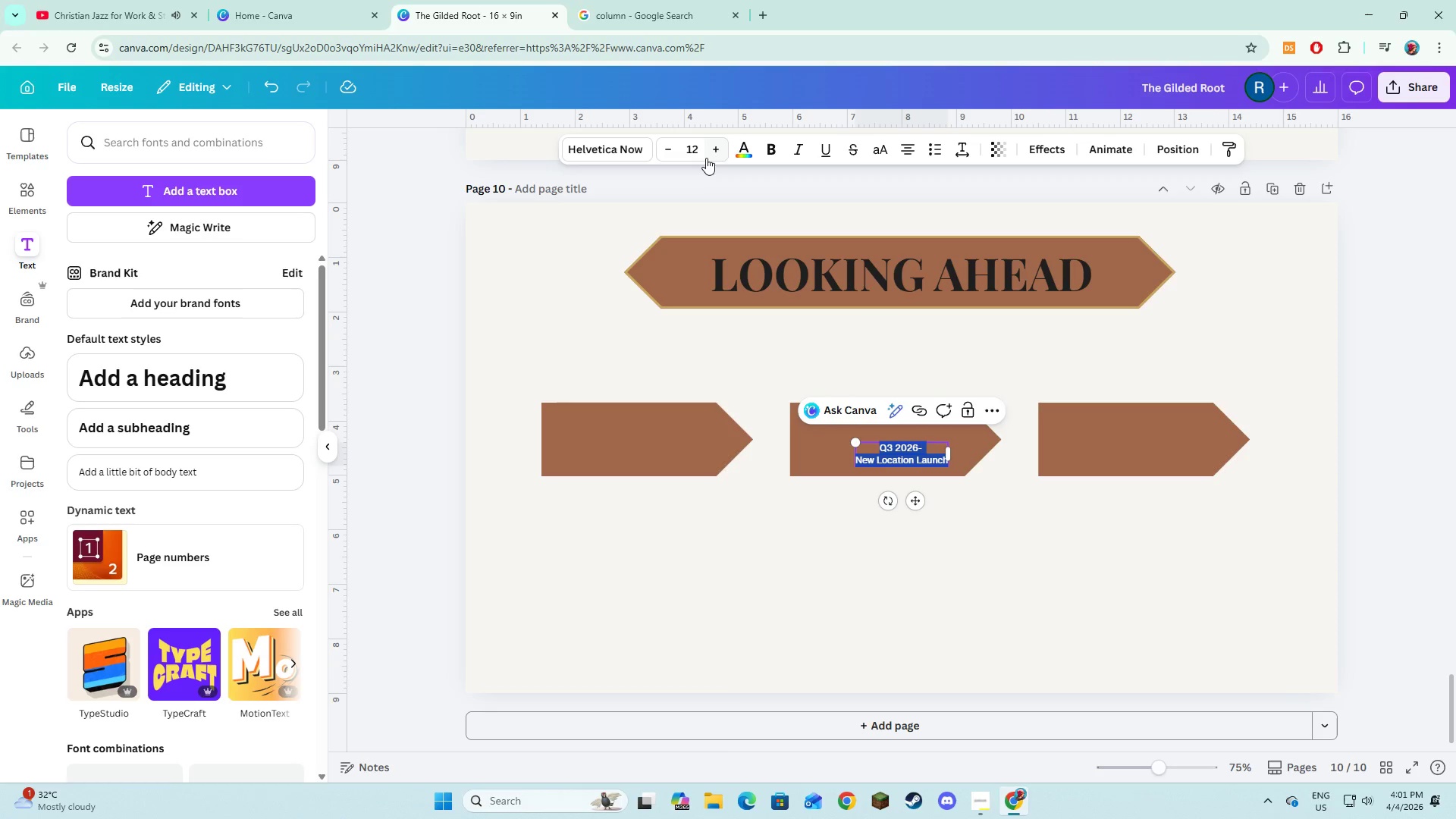 
double_click([708, 156])
 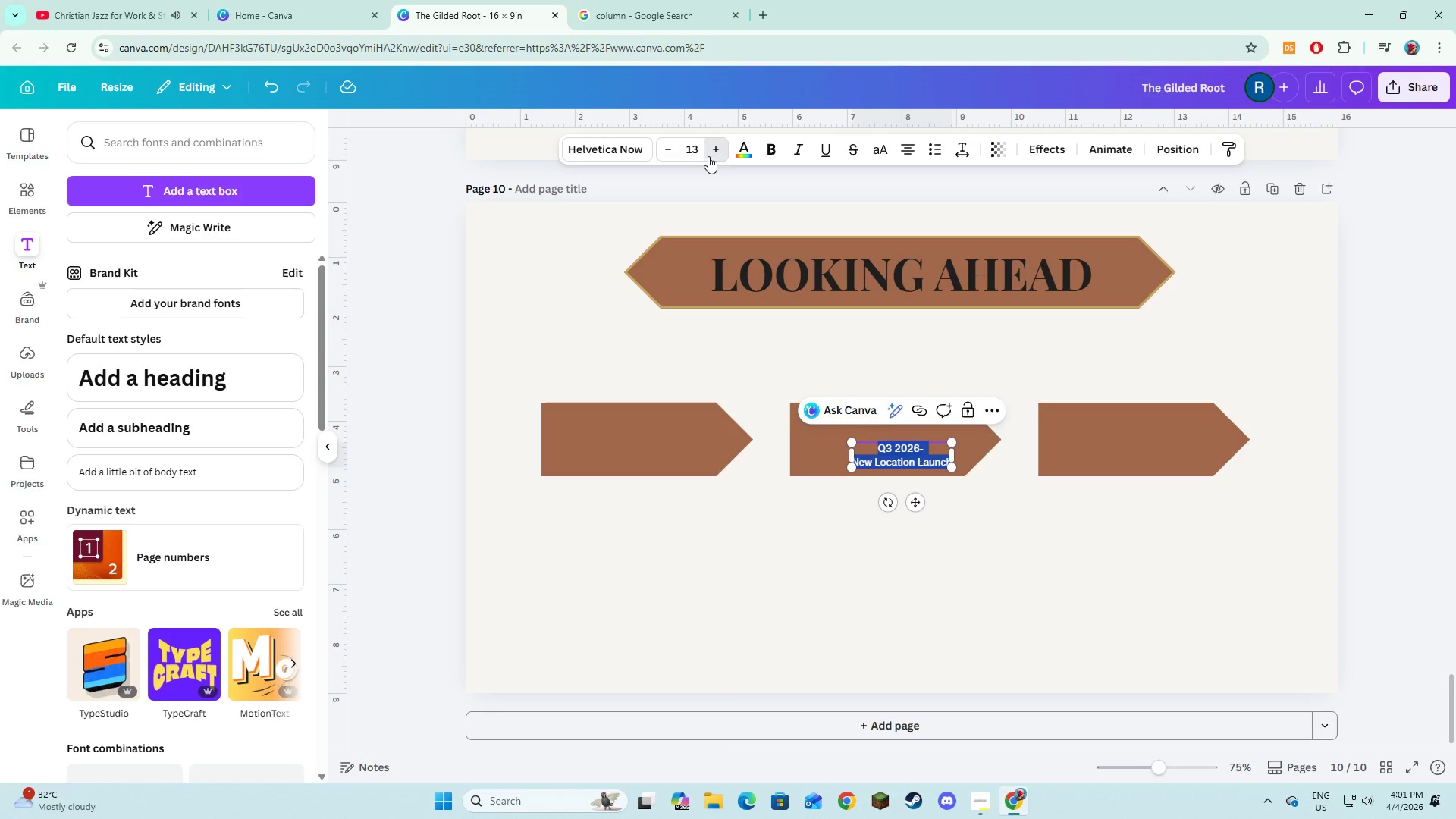 
triple_click([708, 156])
 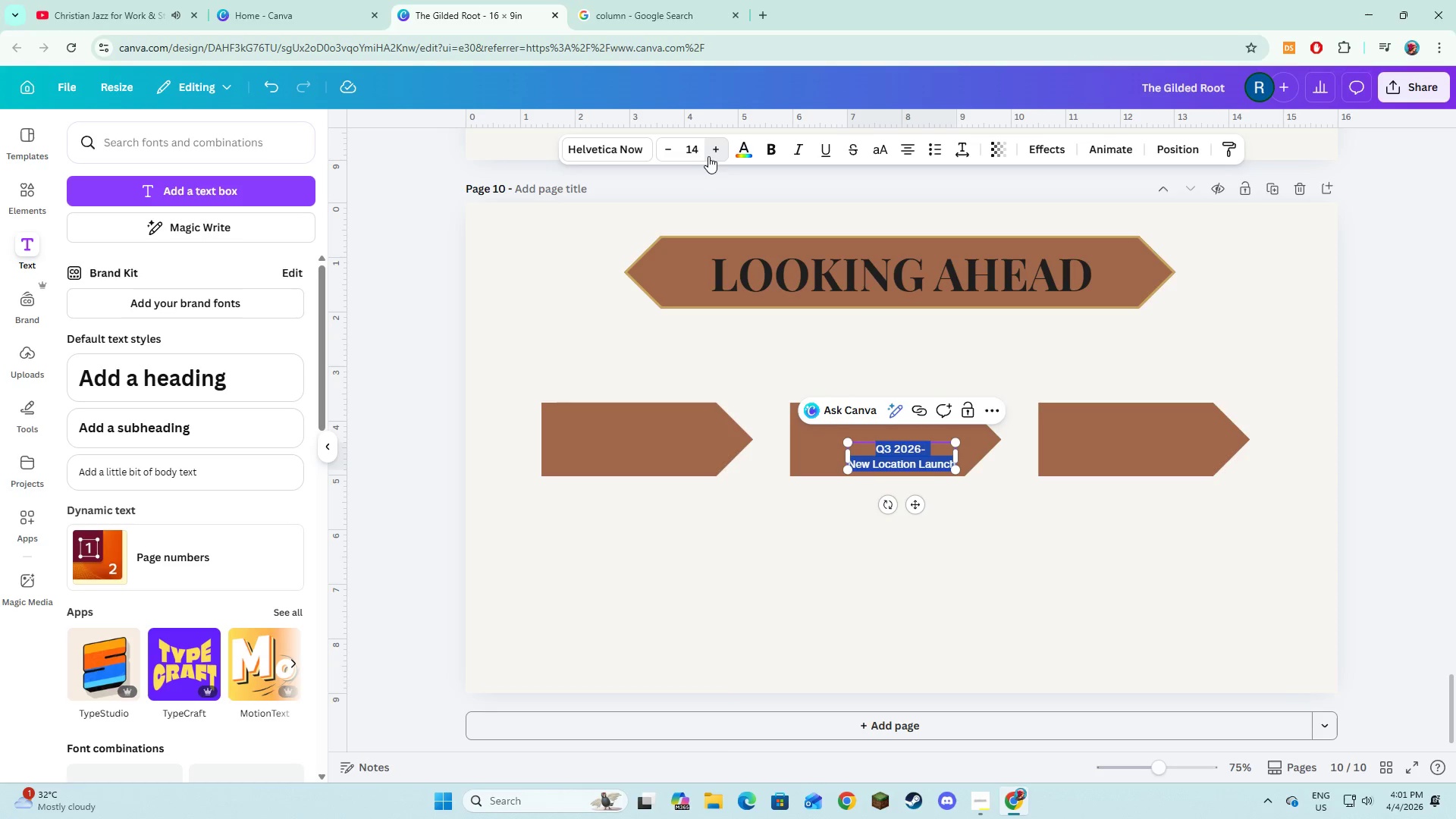 
triple_click([708, 156])
 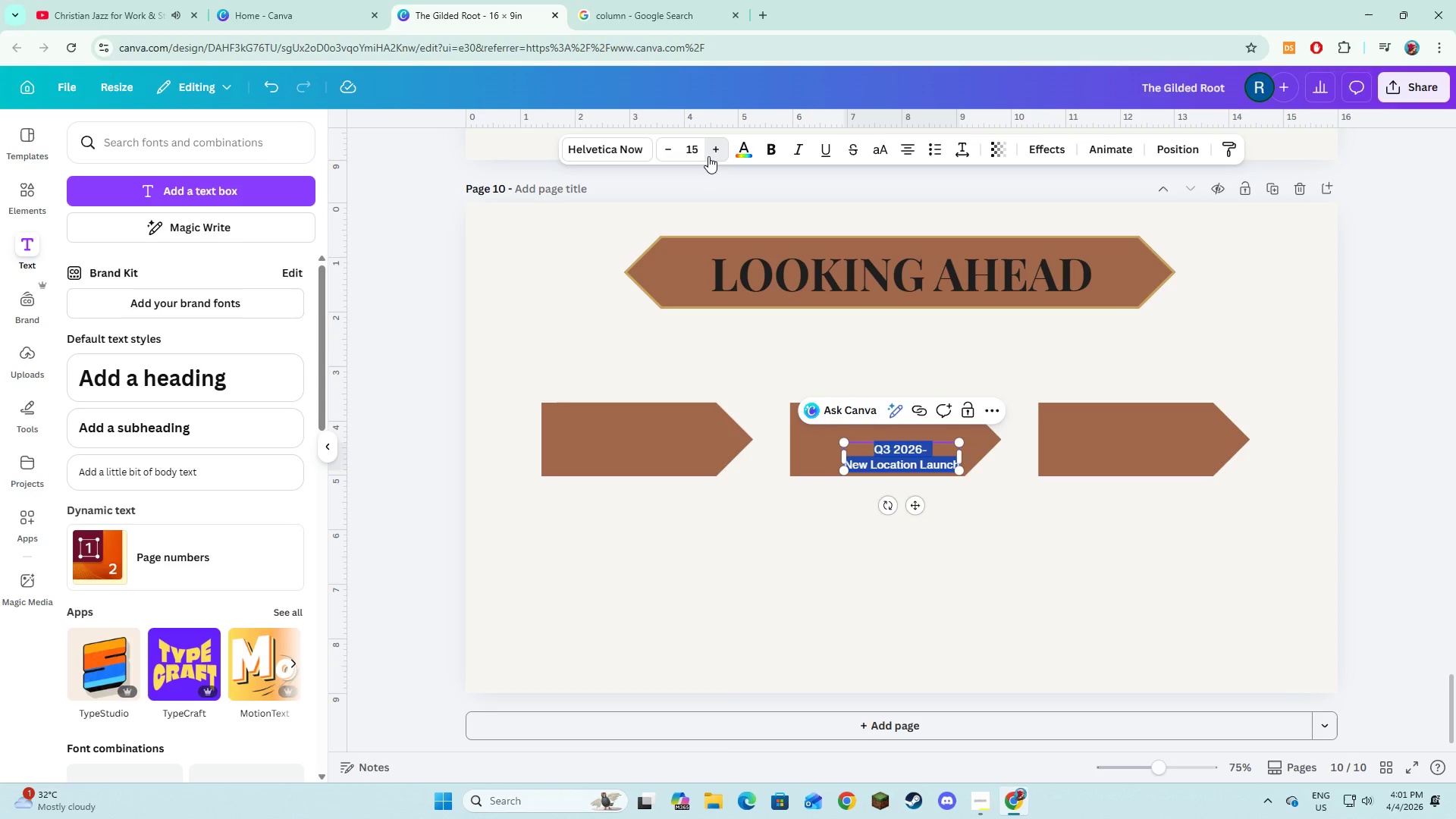 
triple_click([708, 156])
 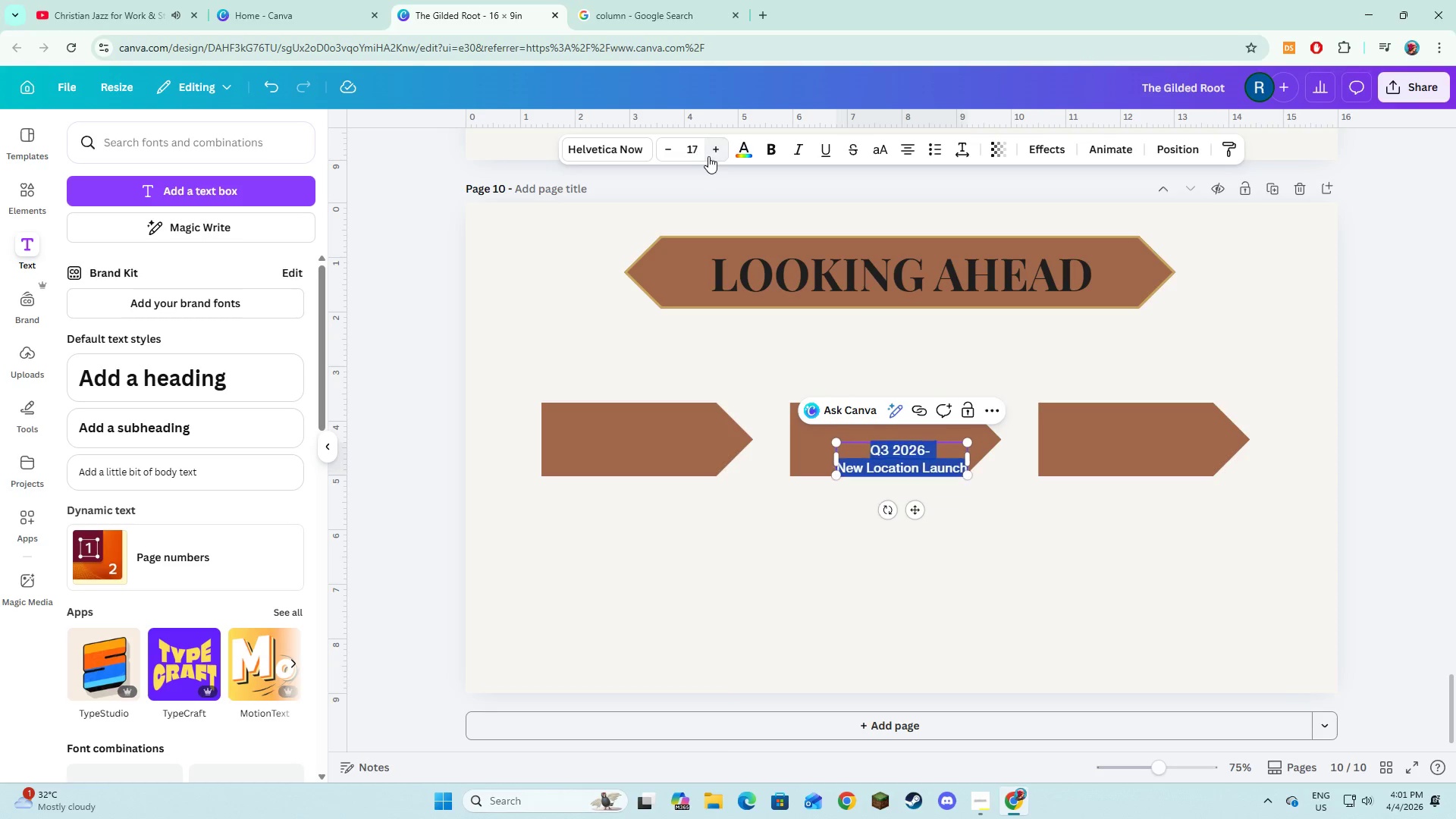 
triple_click([708, 156])
 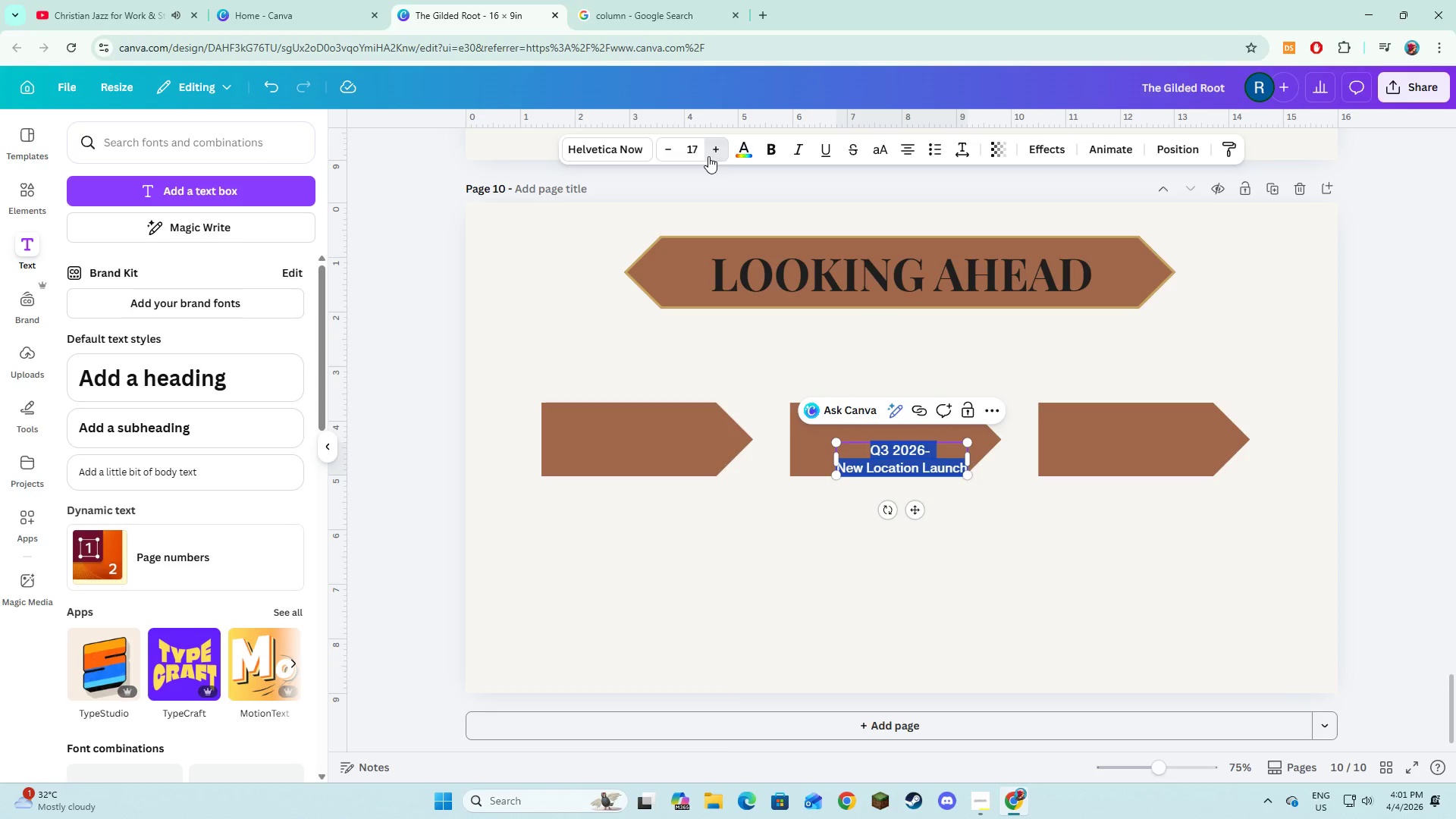 
triple_click([708, 156])
 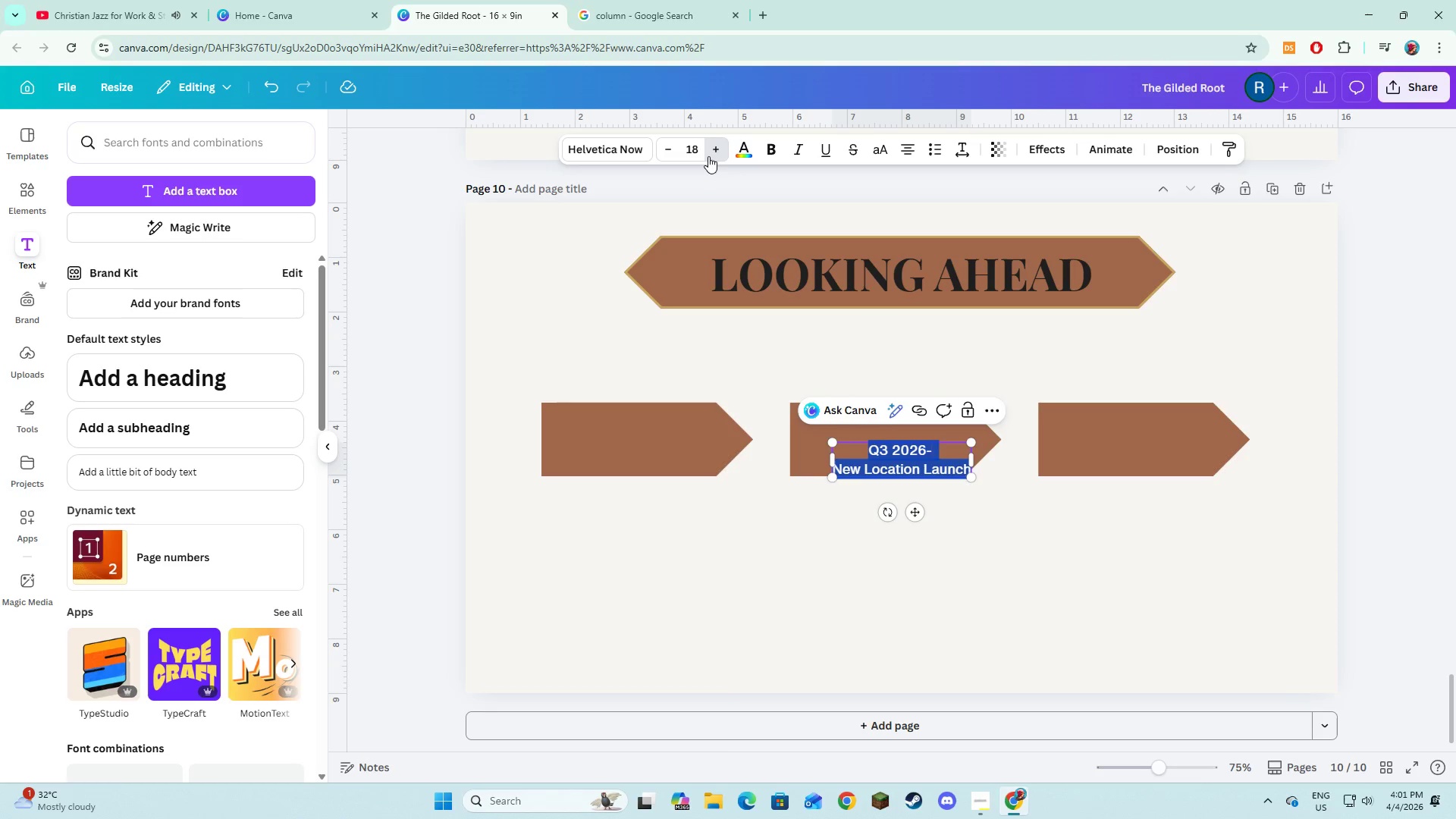 
triple_click([708, 156])
 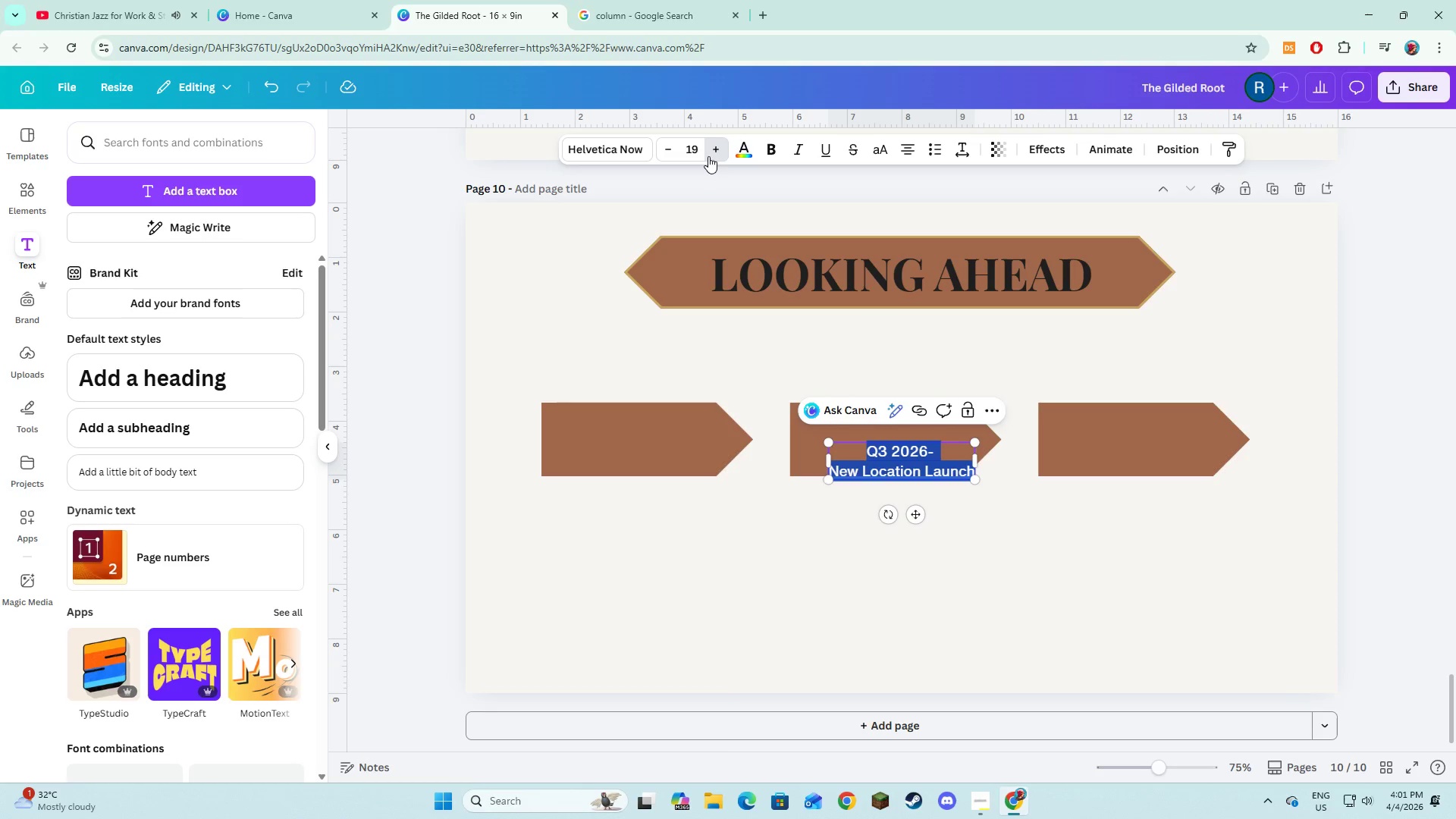 
triple_click([708, 156])
 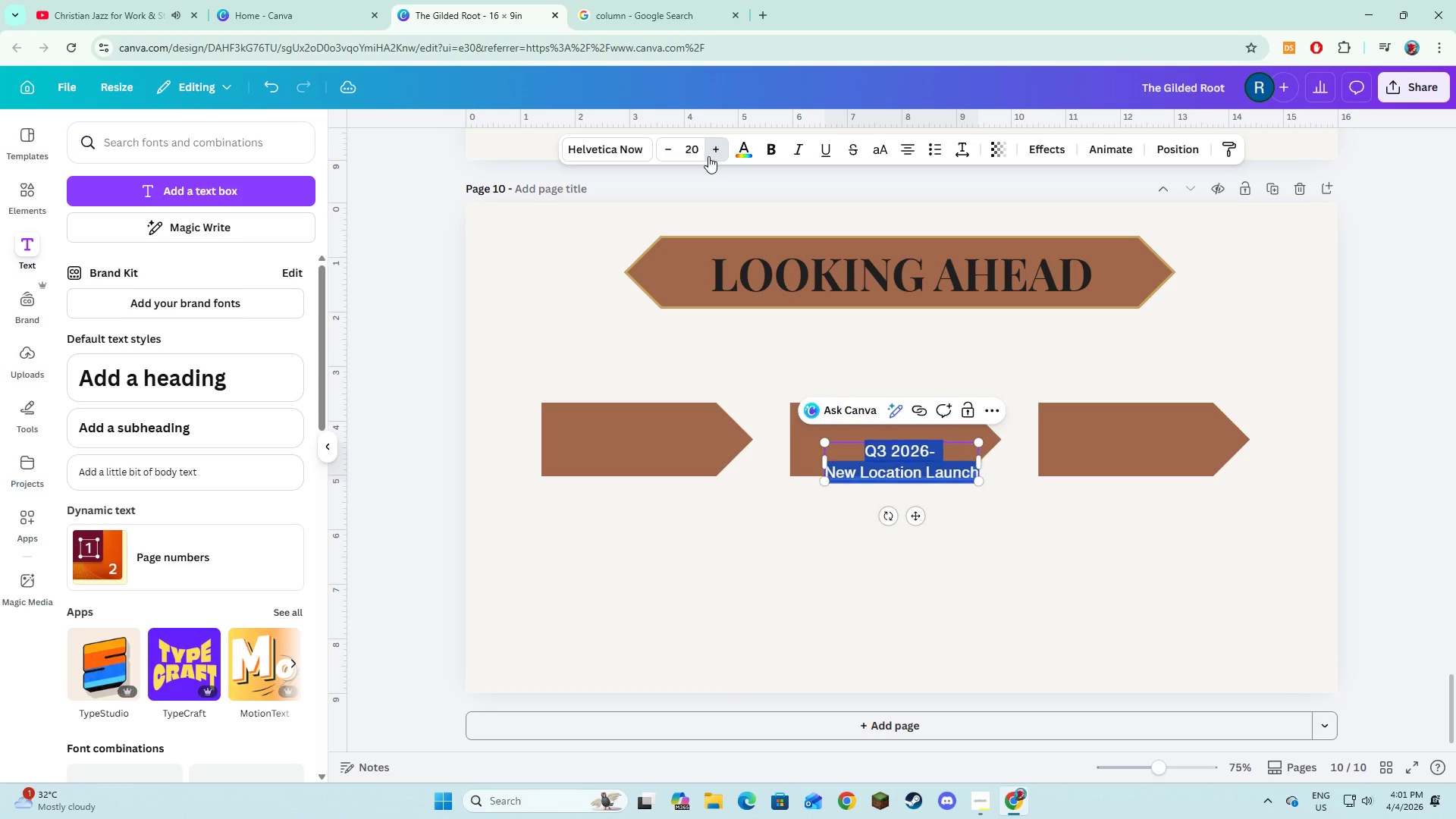 
triple_click([708, 156])
 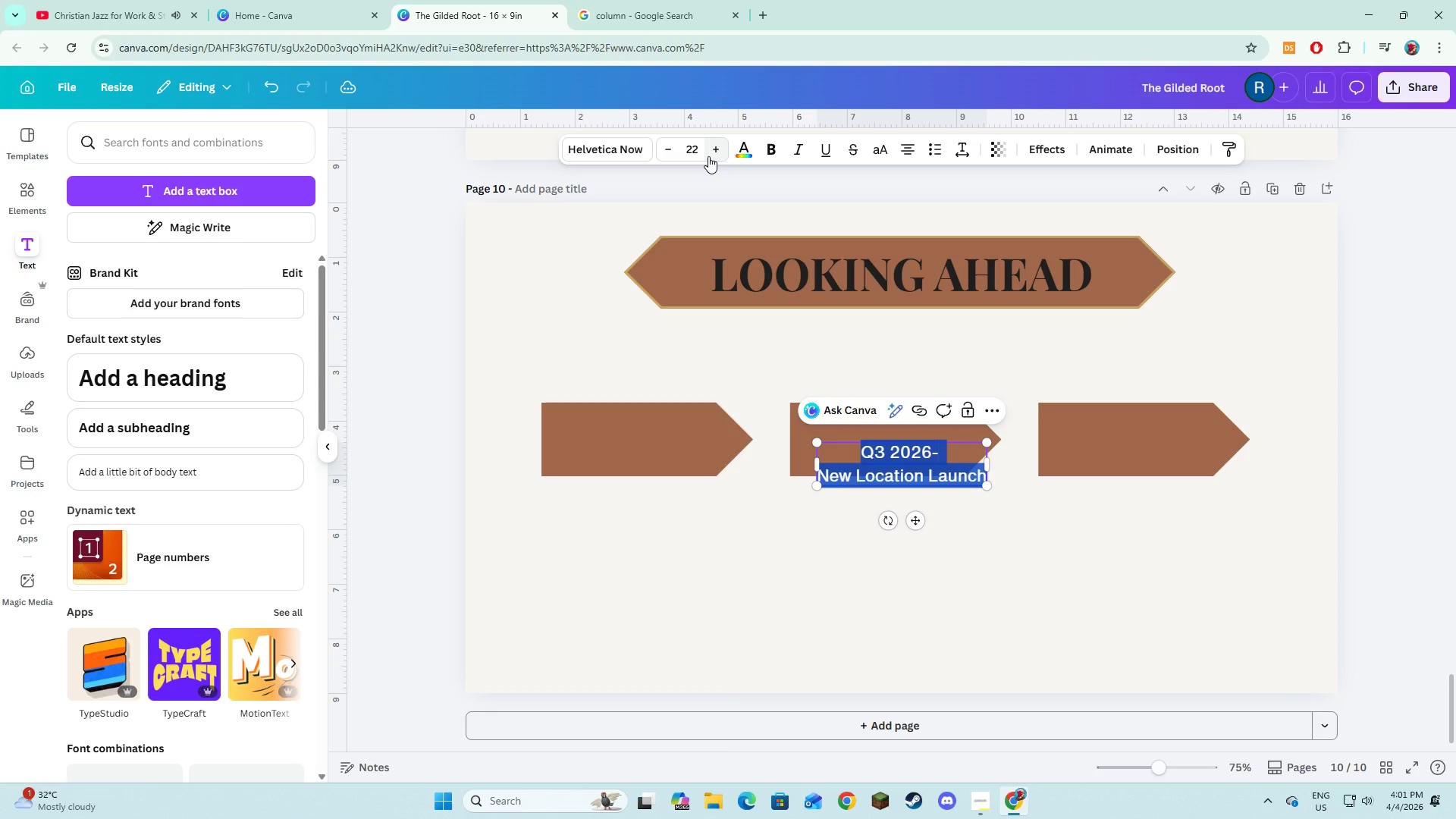 
triple_click([708, 156])
 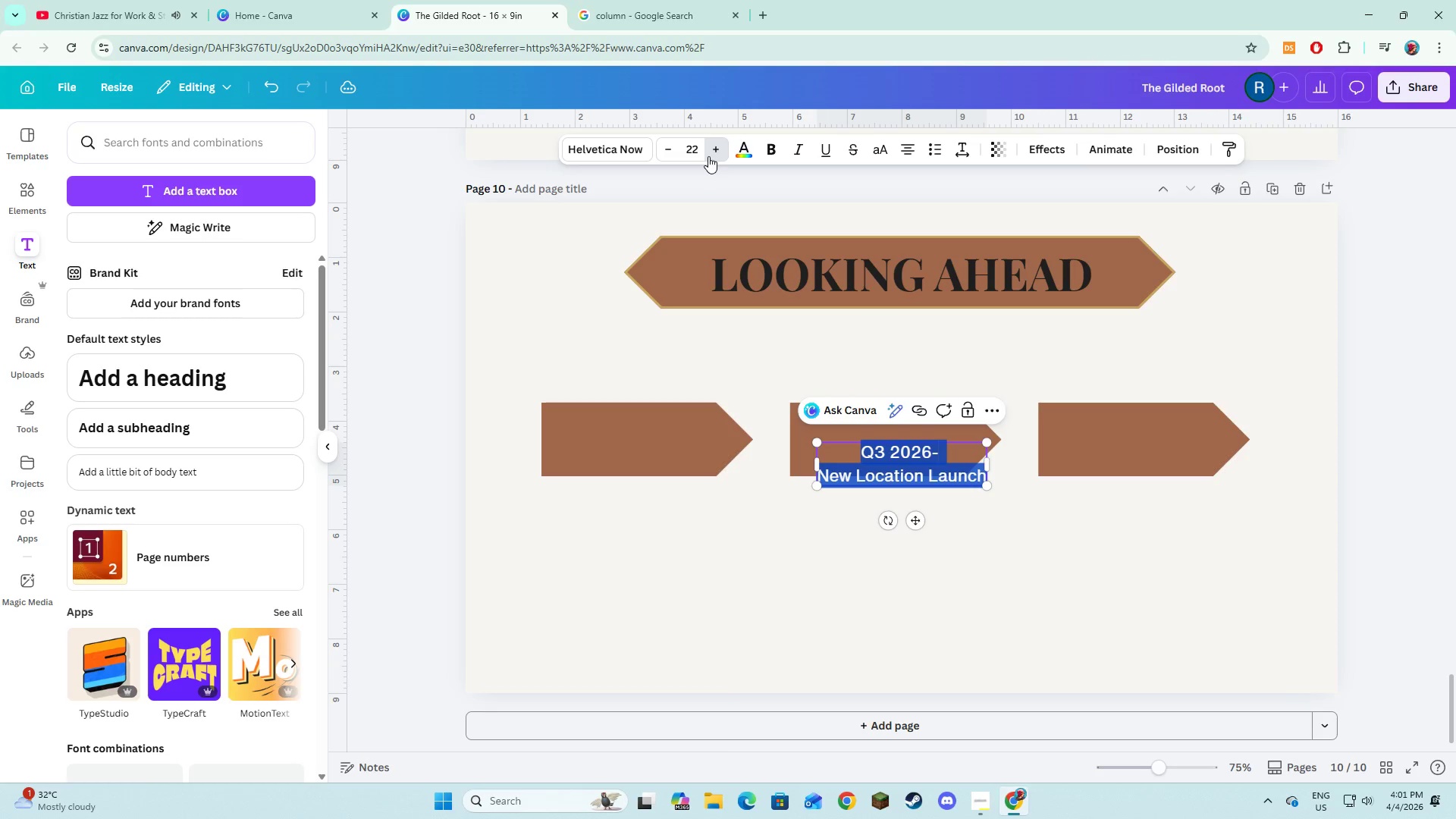 
triple_click([708, 156])
 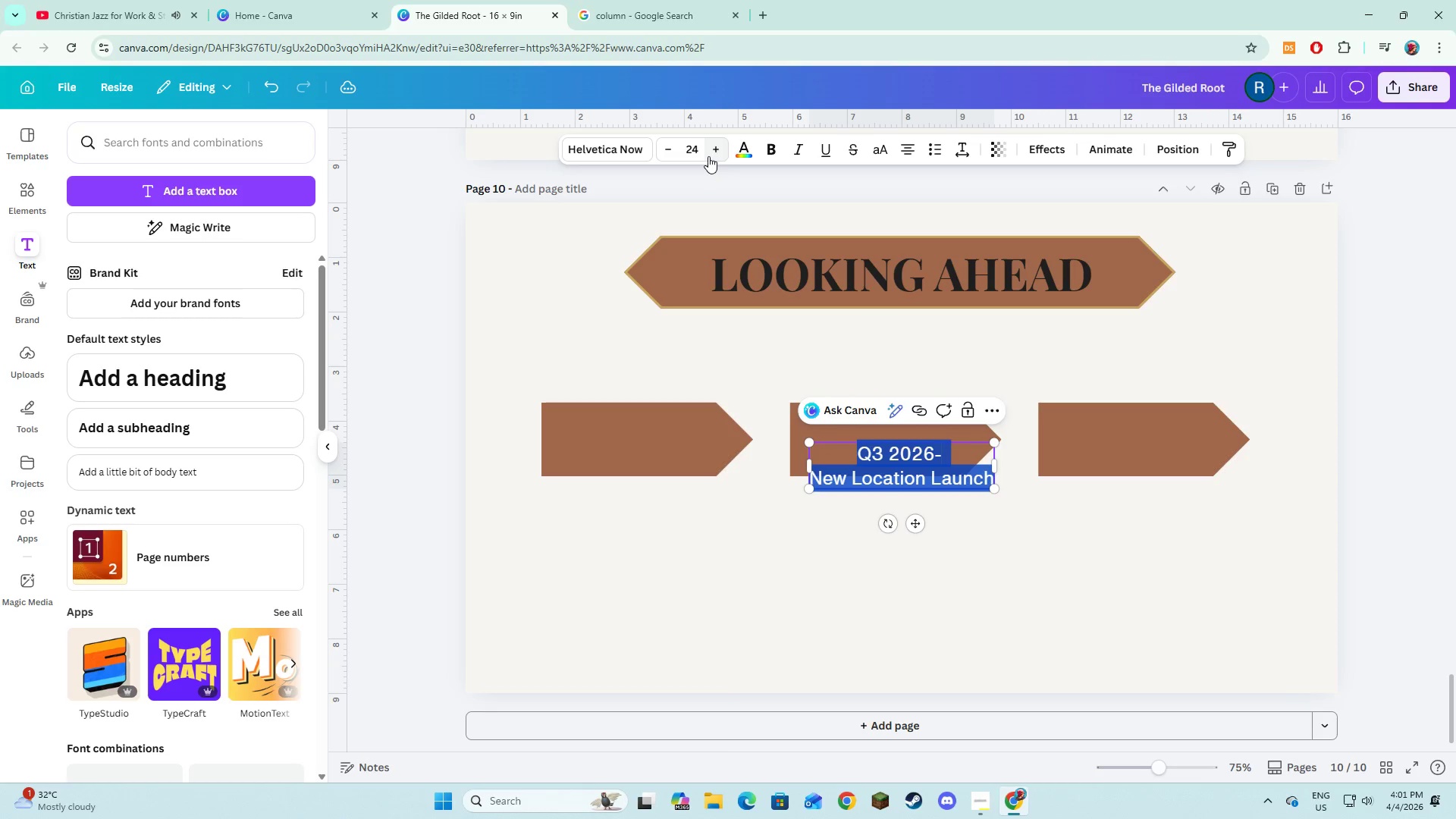 
triple_click([708, 156])
 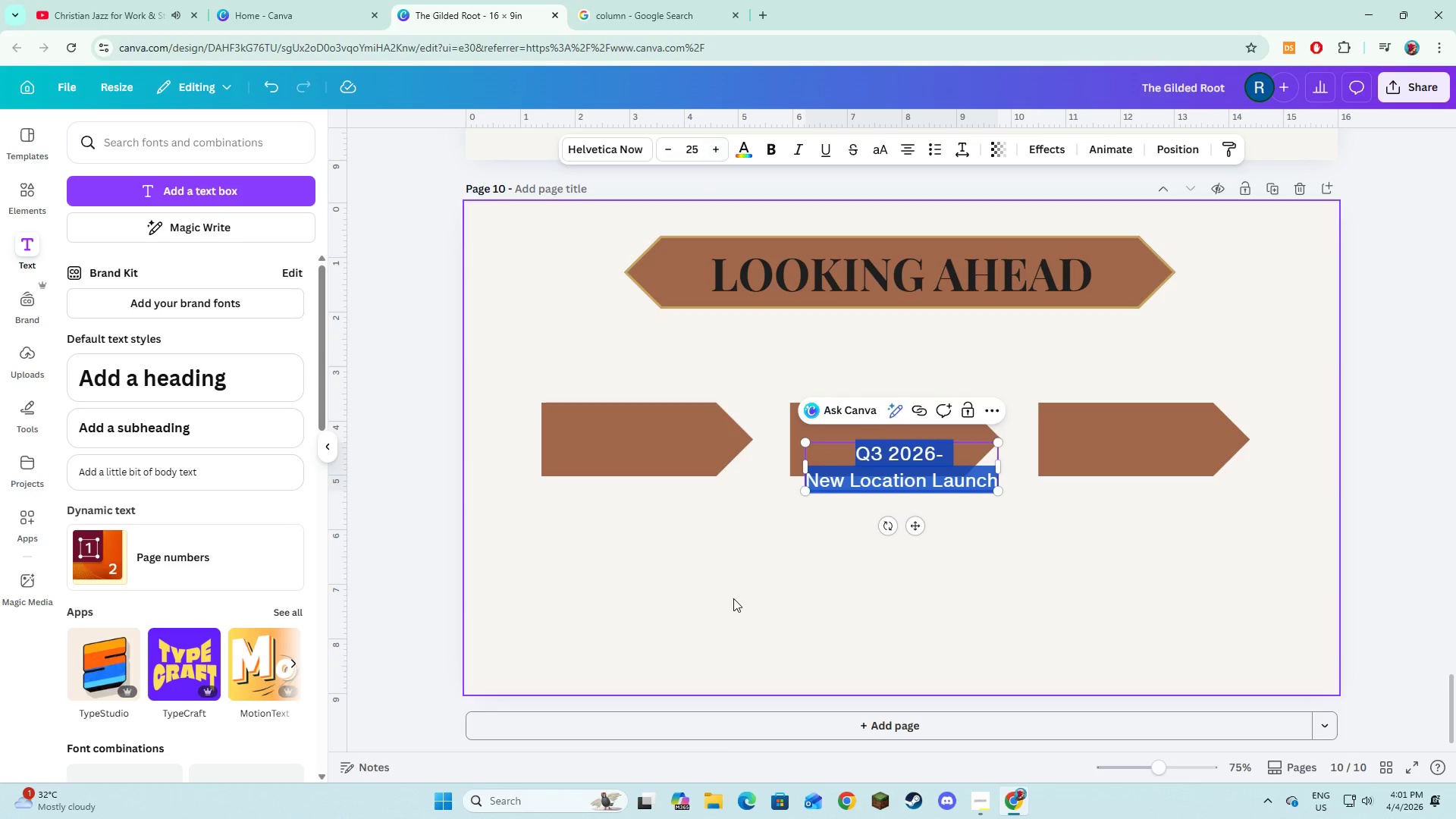 
left_click_drag(start_coordinate=[733, 598], to_coordinate=[737, 595])
 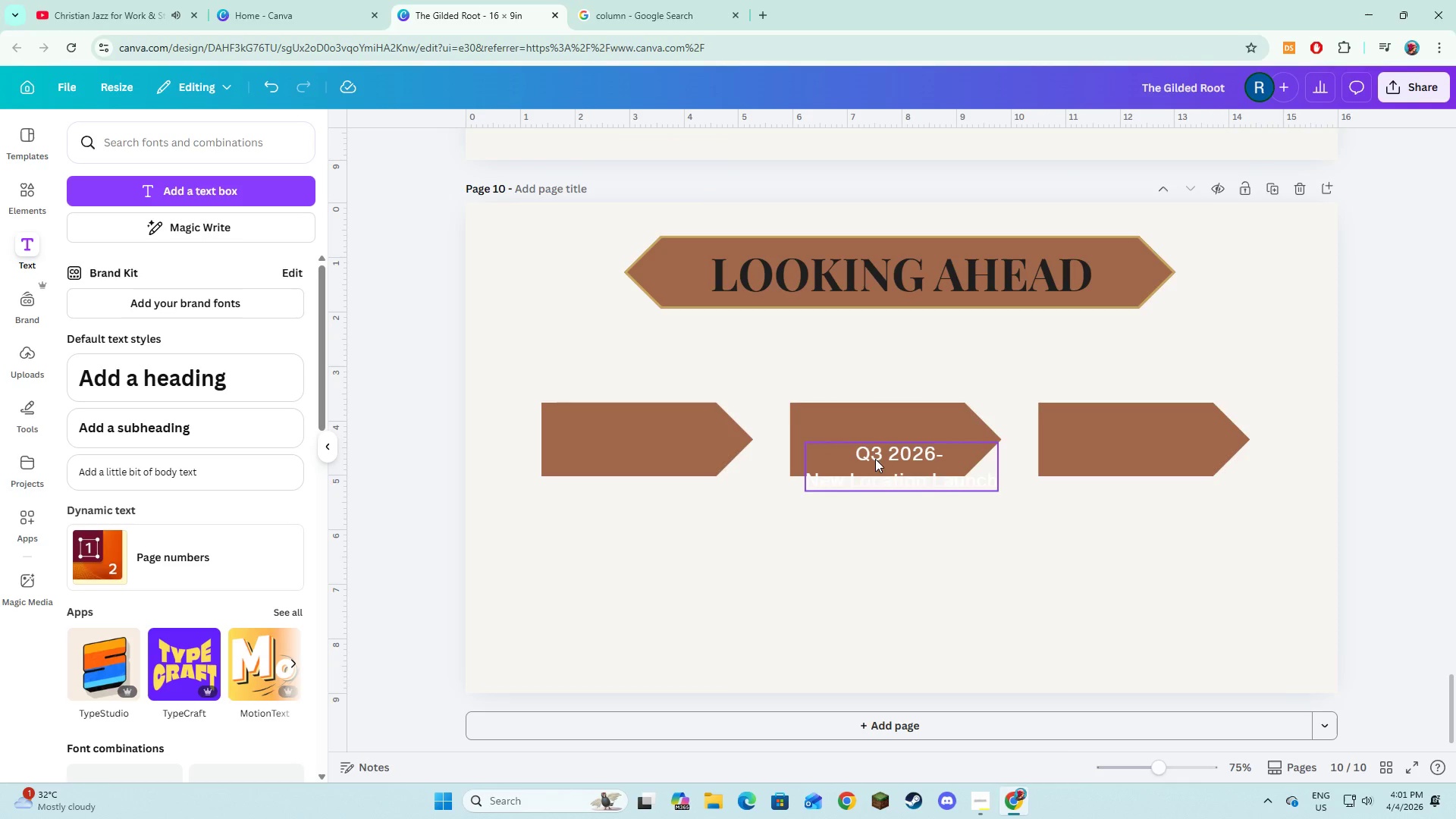 
double_click([875, 459])
 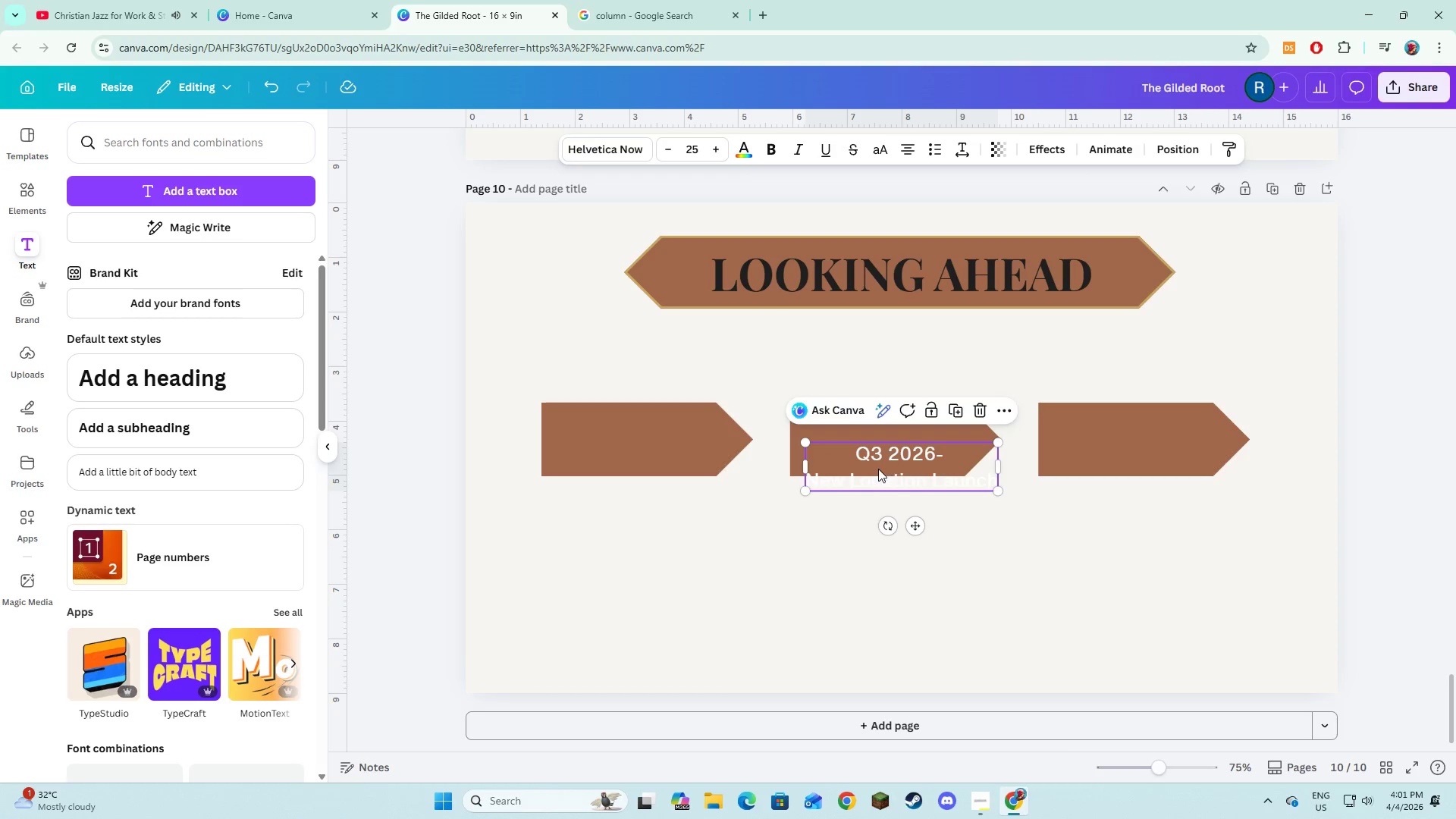 
left_click_drag(start_coordinate=[879, 469], to_coordinate=[617, 445])
 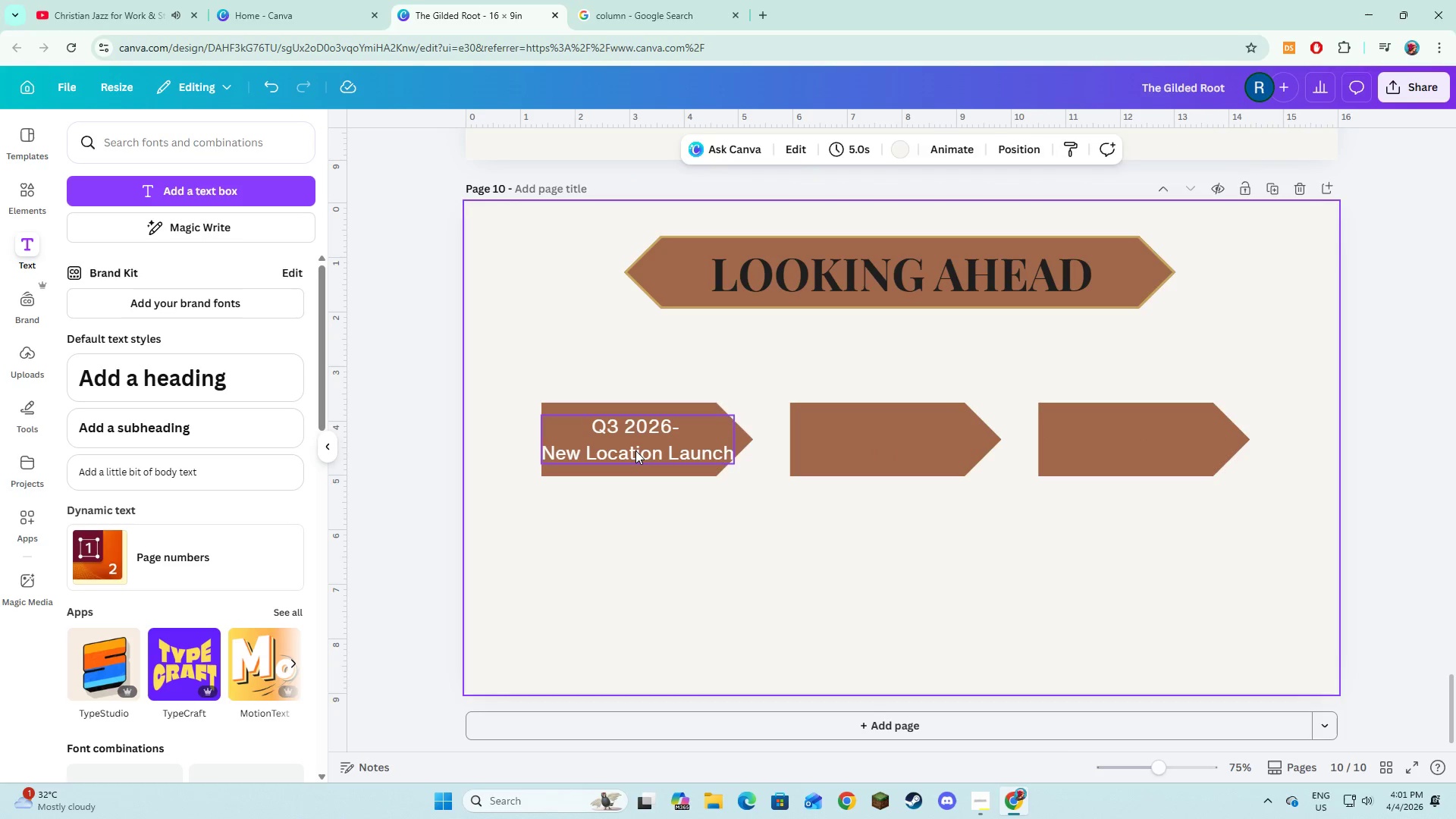 
double_click([635, 450])
 